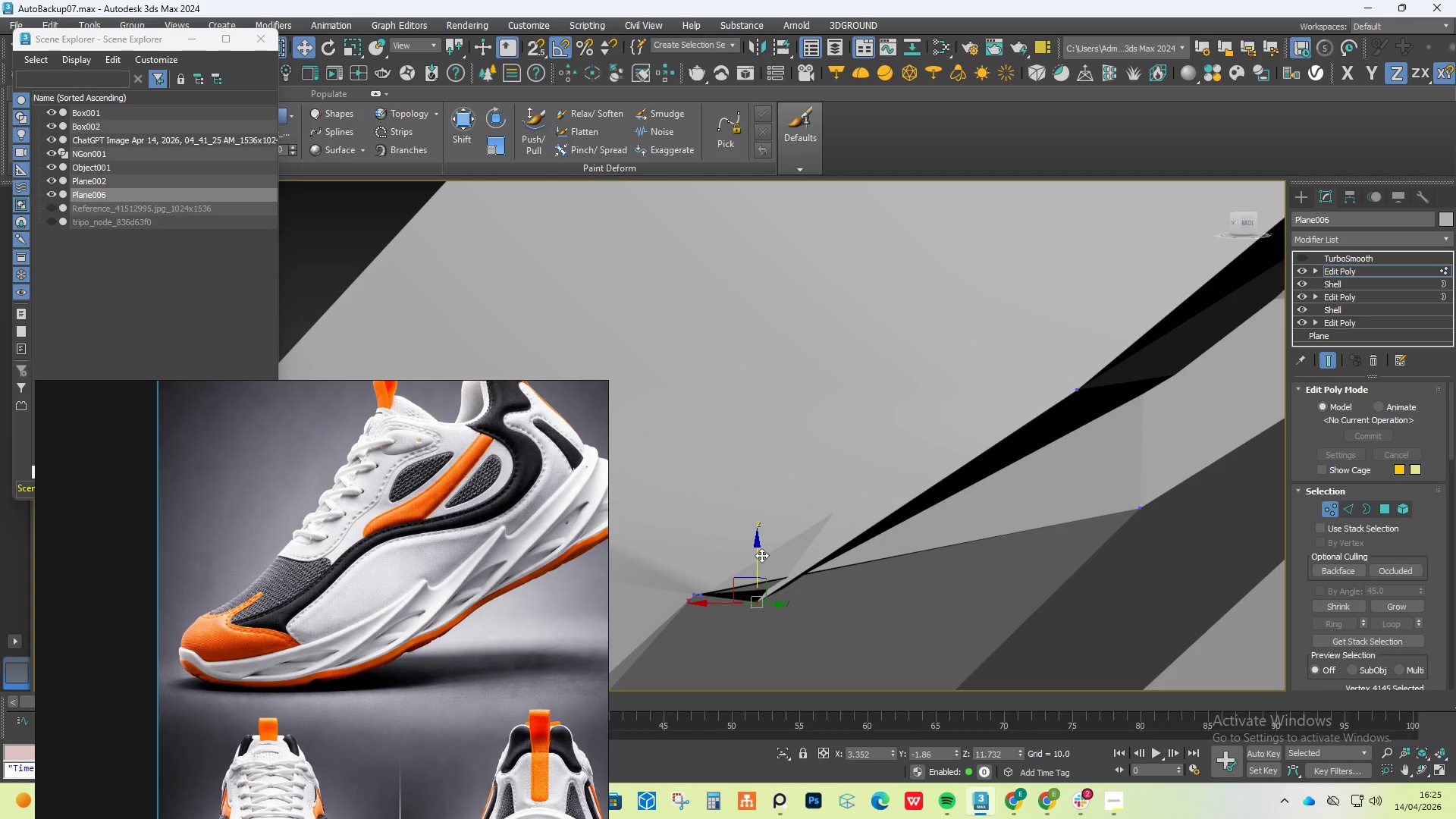 
left_click_drag(start_coordinate=[761, 550], to_coordinate=[742, 484])
 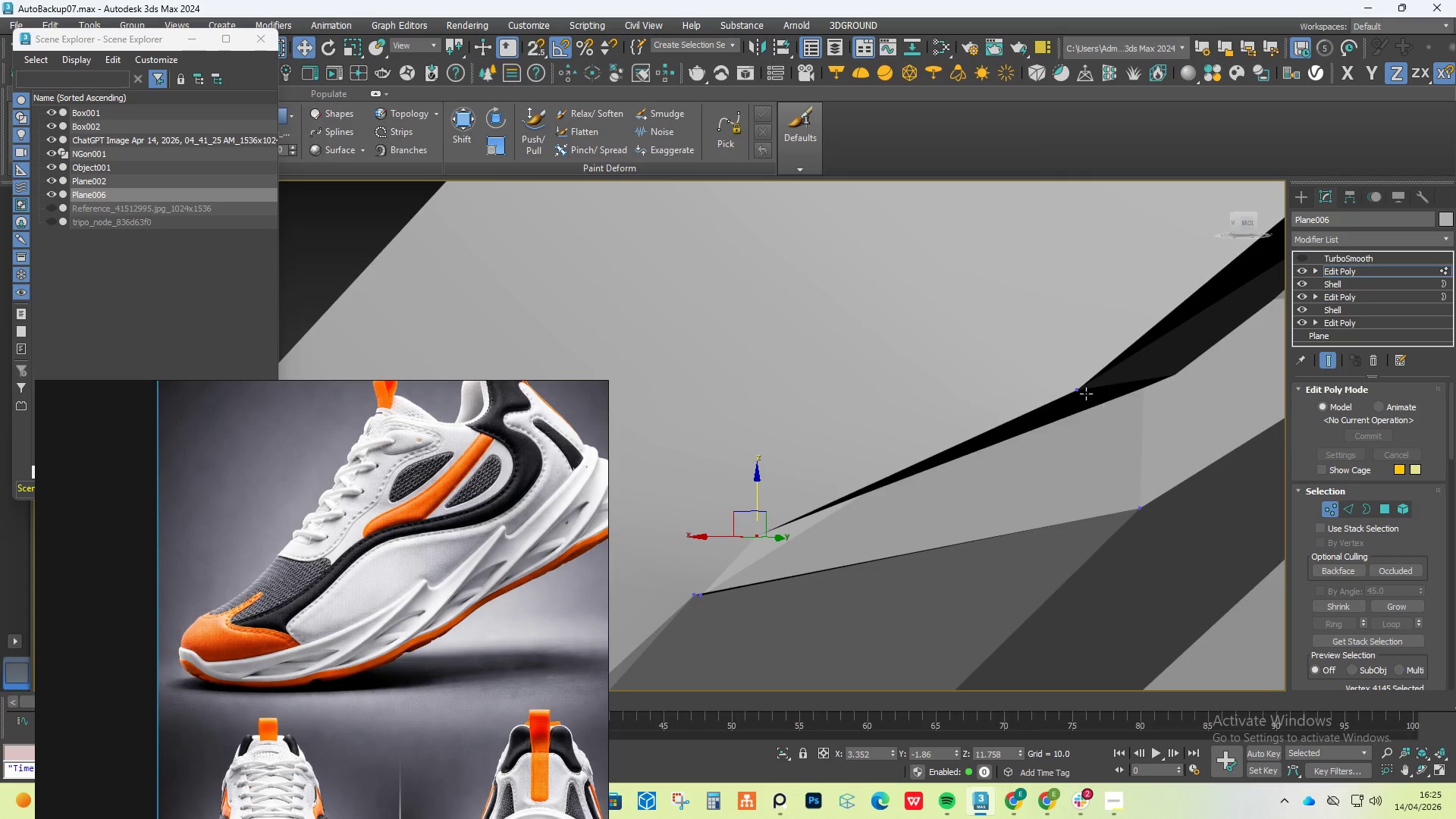 
left_click([1078, 386])
 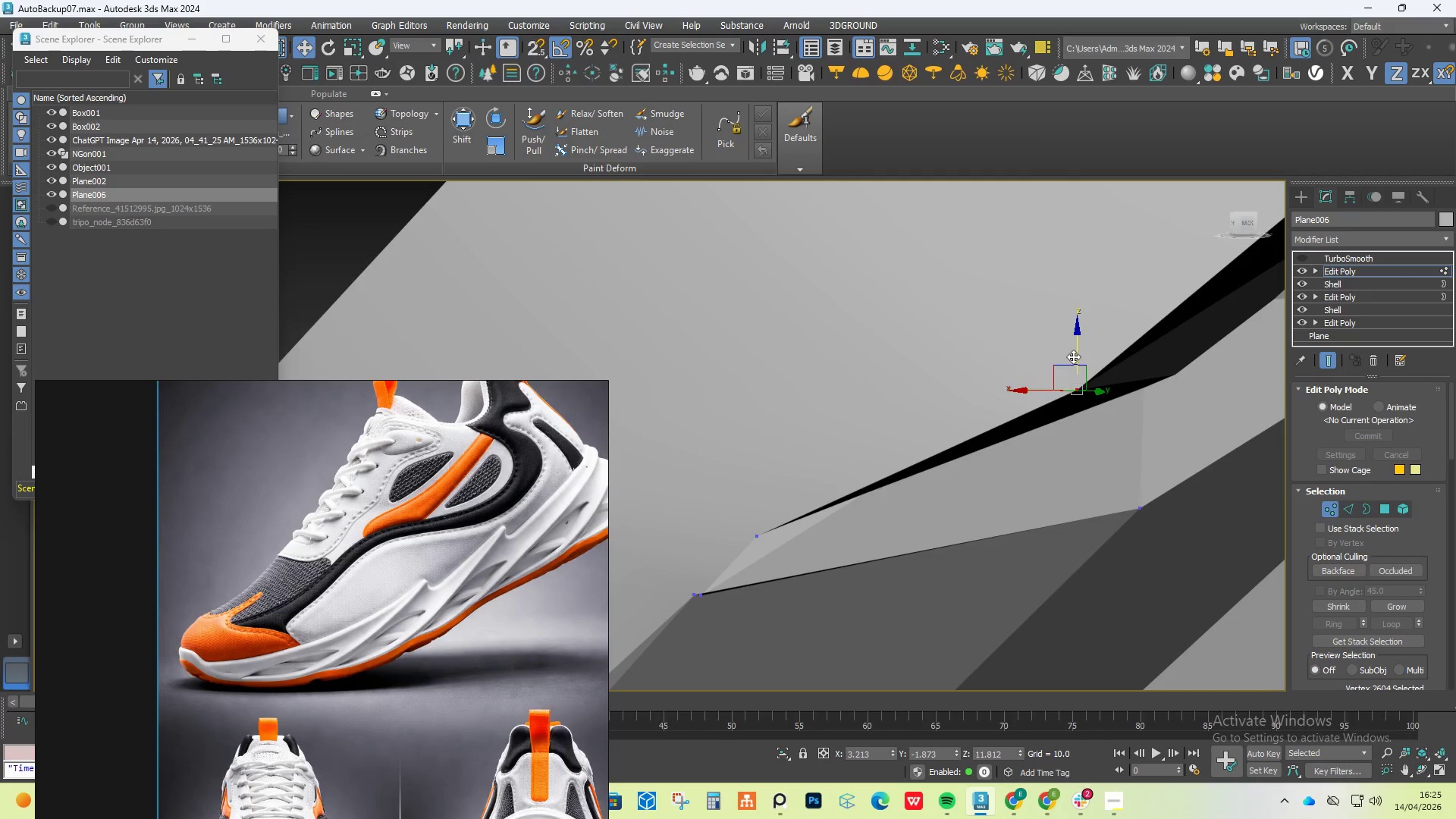 
left_click_drag(start_coordinate=[1075, 350], to_coordinate=[1061, 287])
 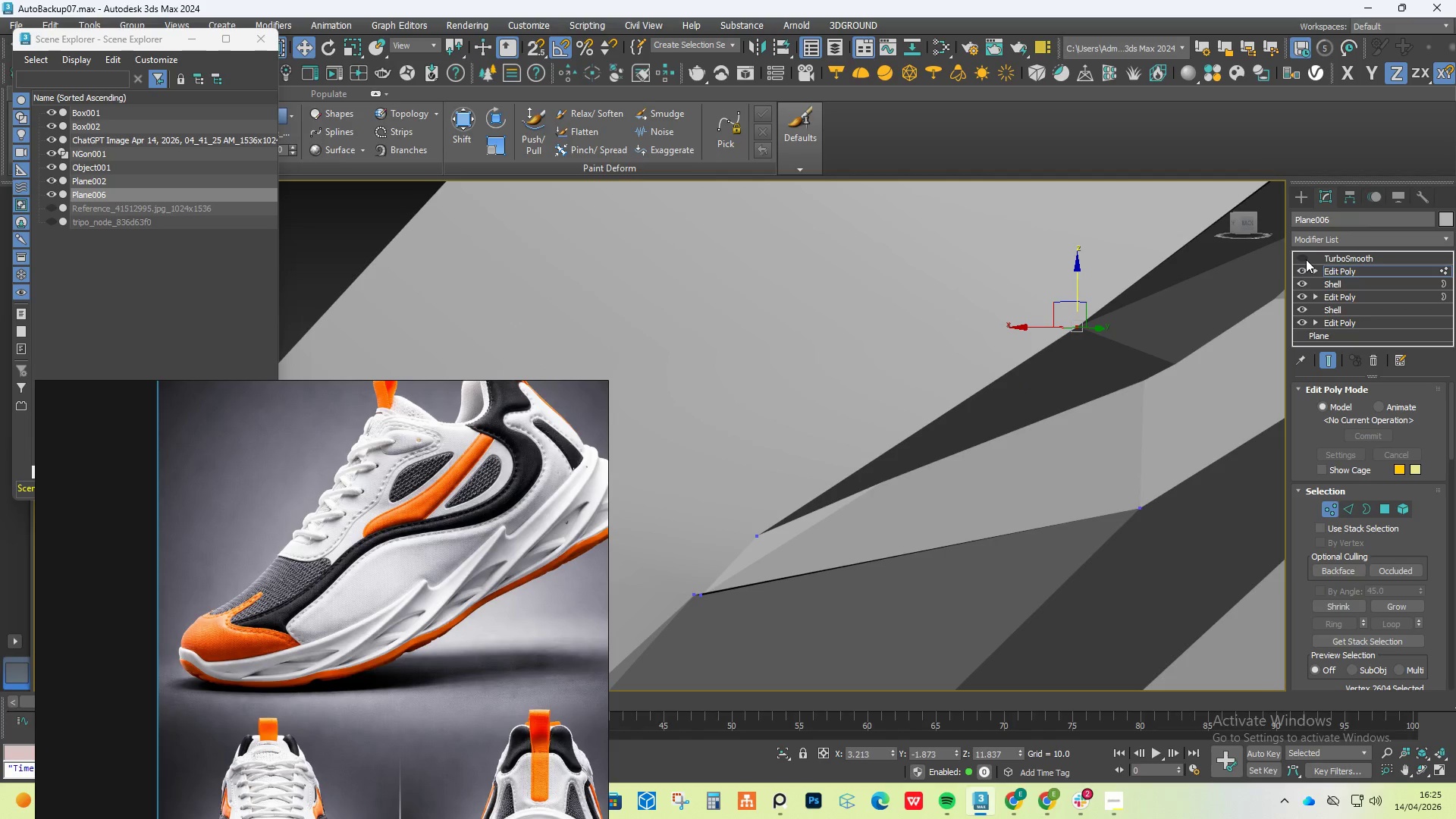 
left_click([1305, 257])
 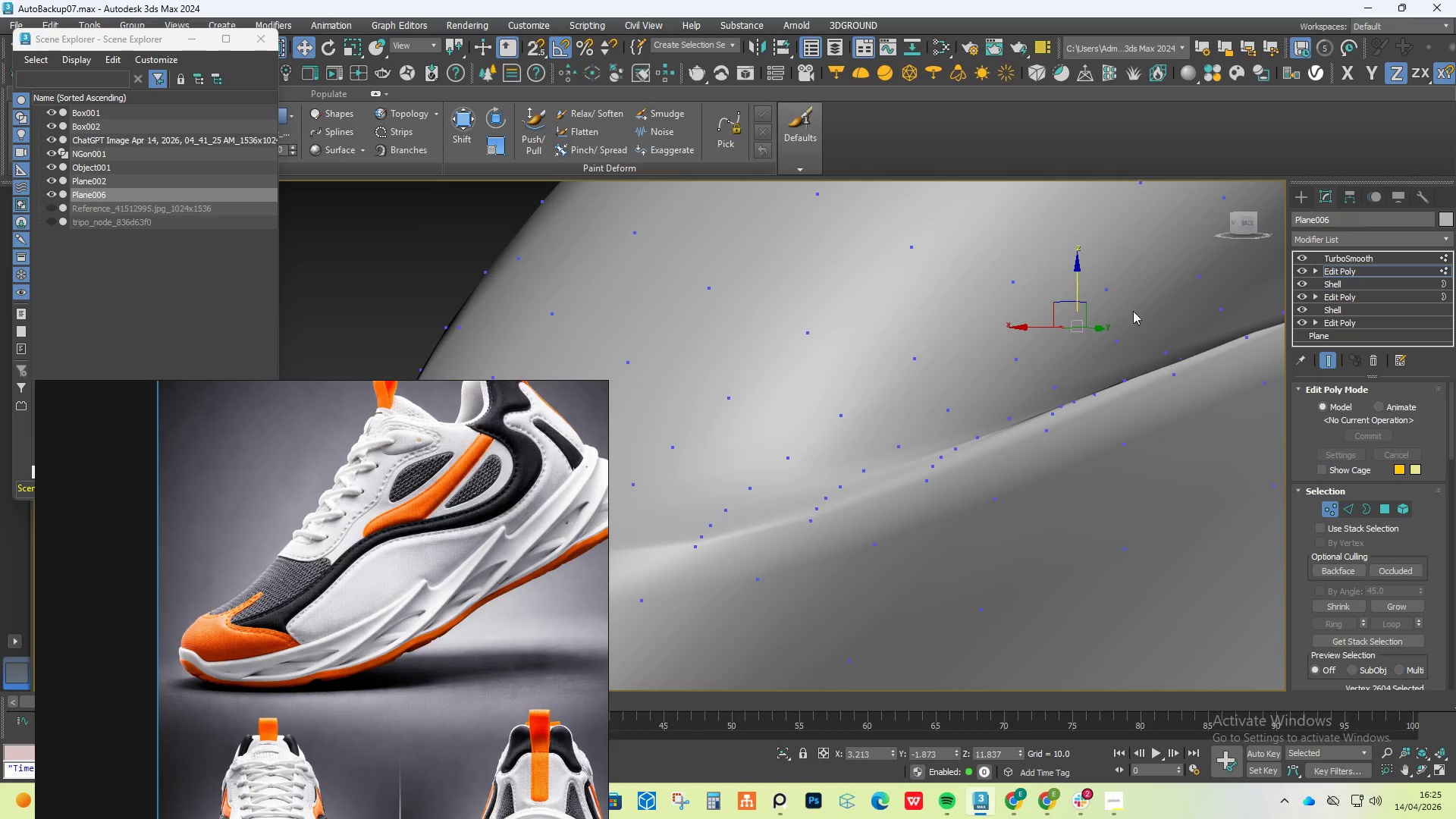 
hold_key(key=AltLeft, duration=1.5)
 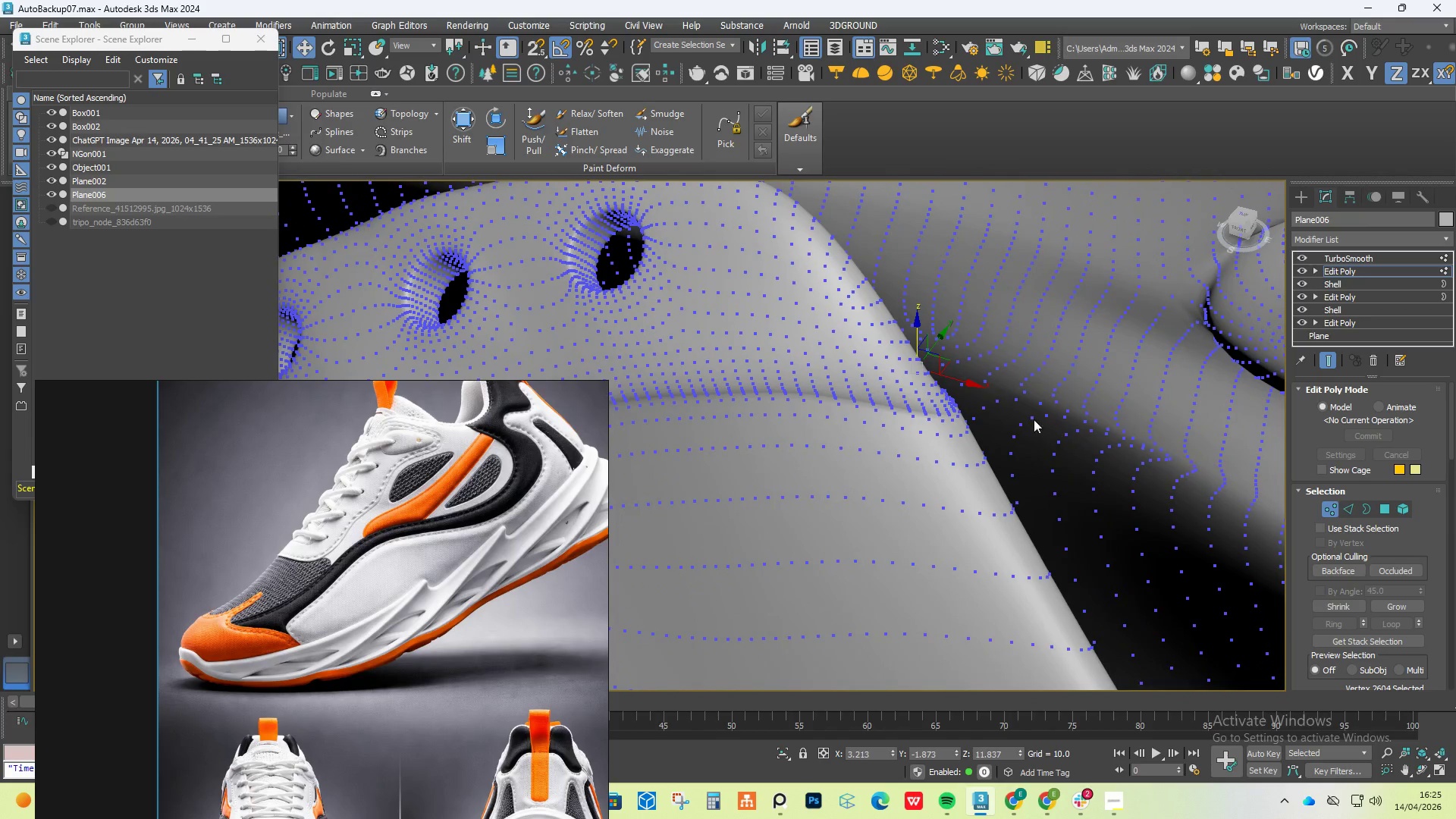 
scroll: coordinate [901, 372], scroll_direction: down, amount: 7.0
 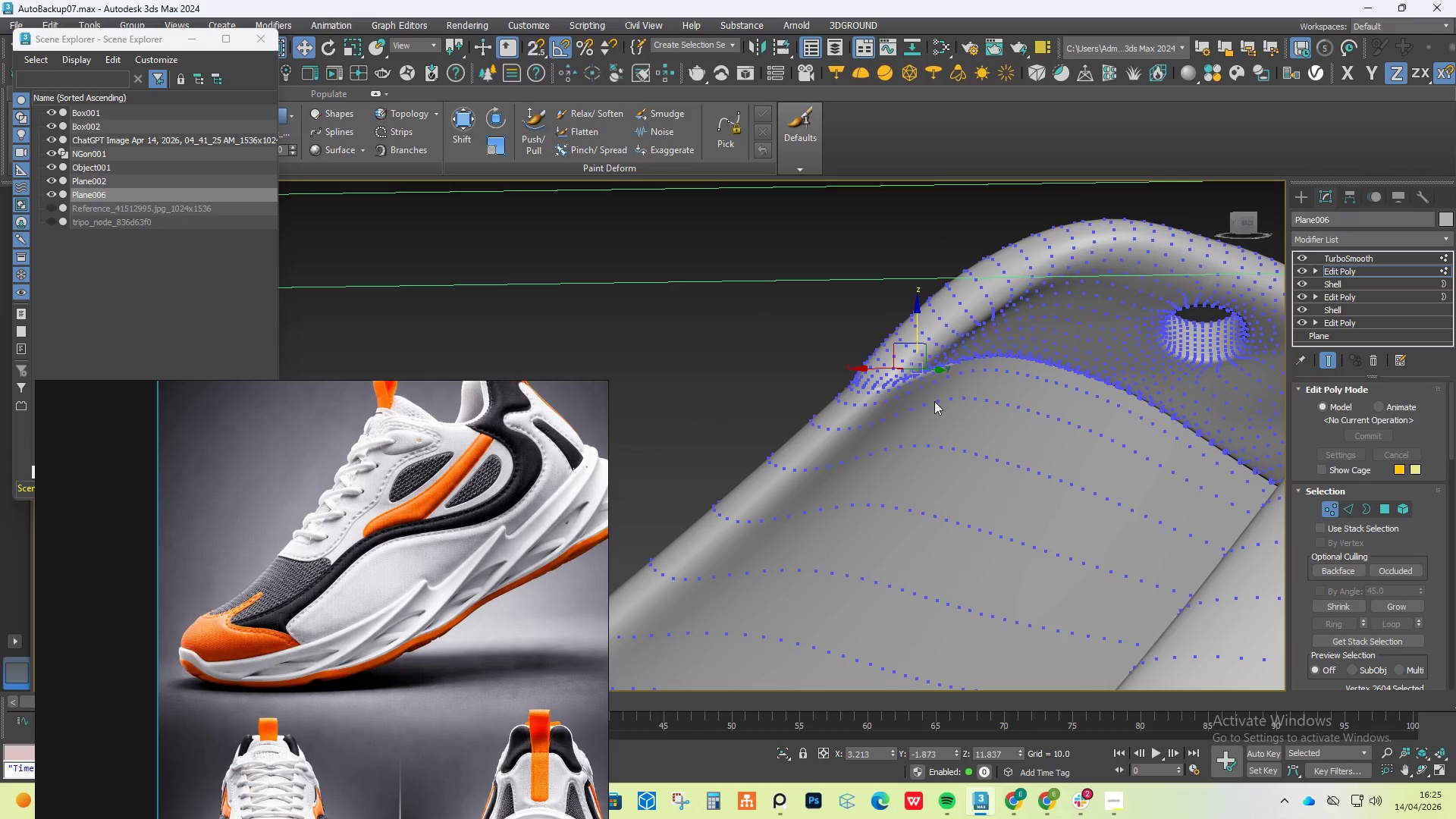 
key(Alt+AltLeft)
 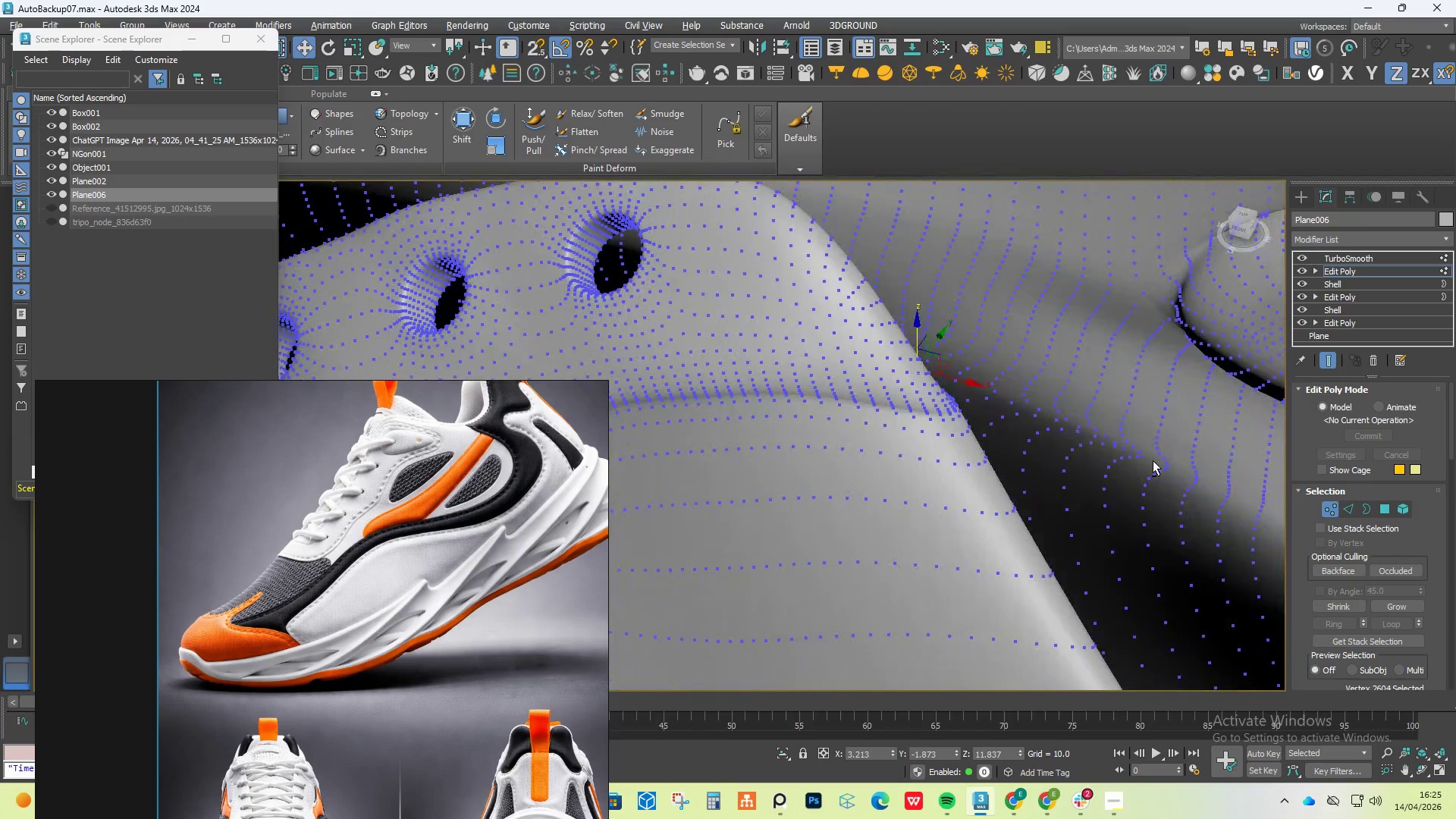 
key(Alt+AltLeft)
 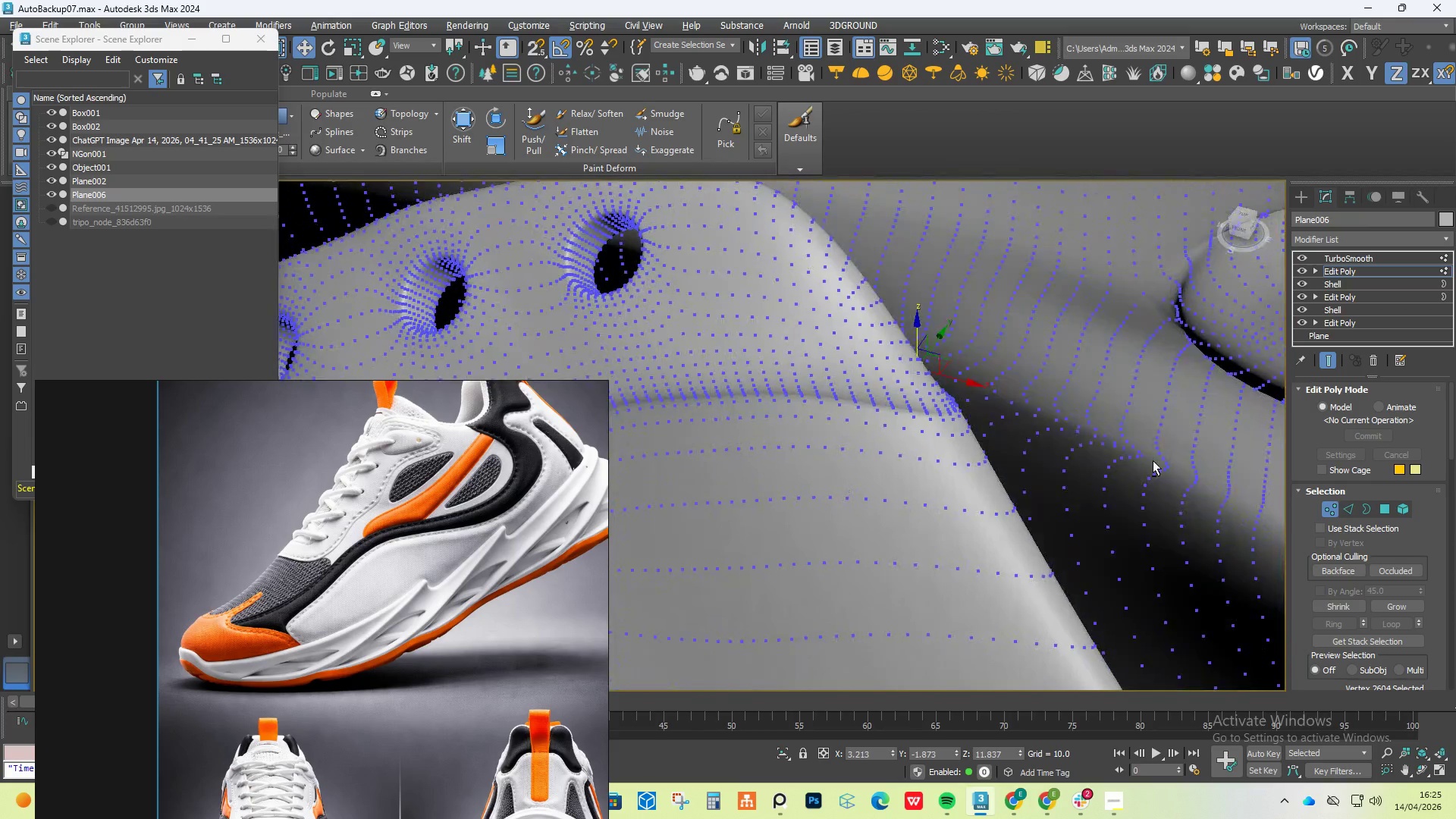 
key(Alt+AltLeft)
 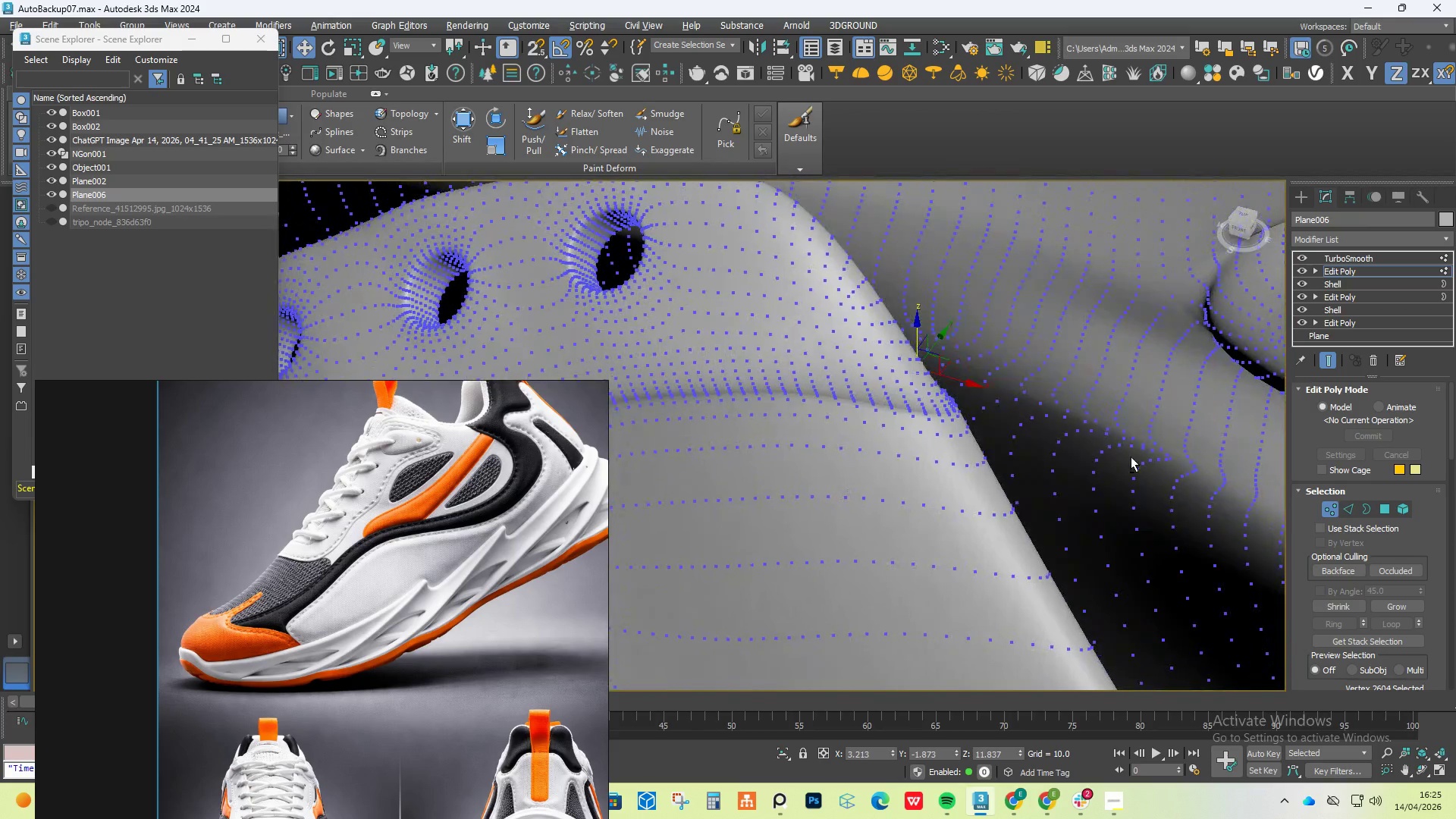 
key(Alt+AltLeft)
 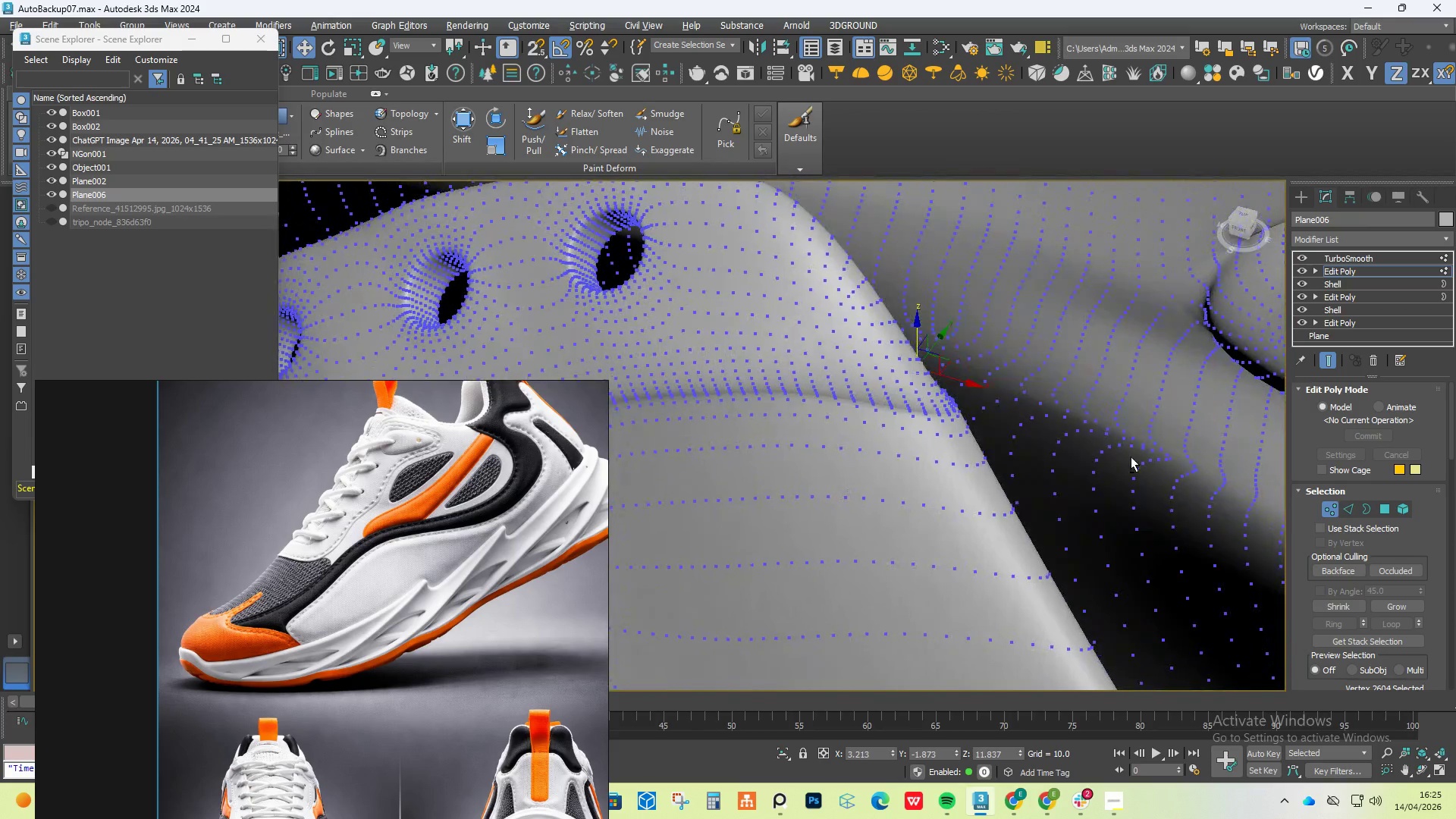 
key(Alt+AltLeft)
 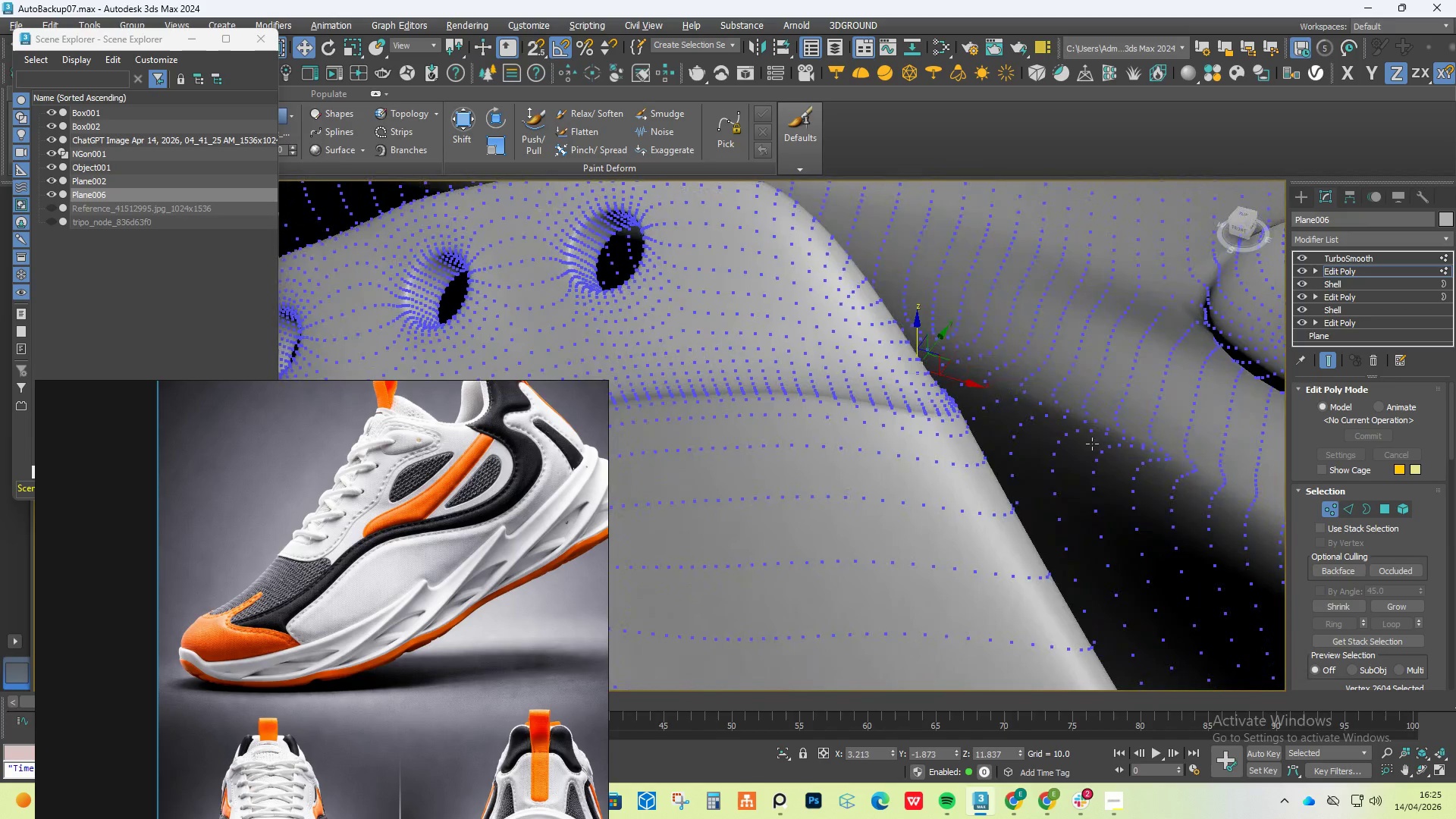 
key(Alt+AltLeft)
 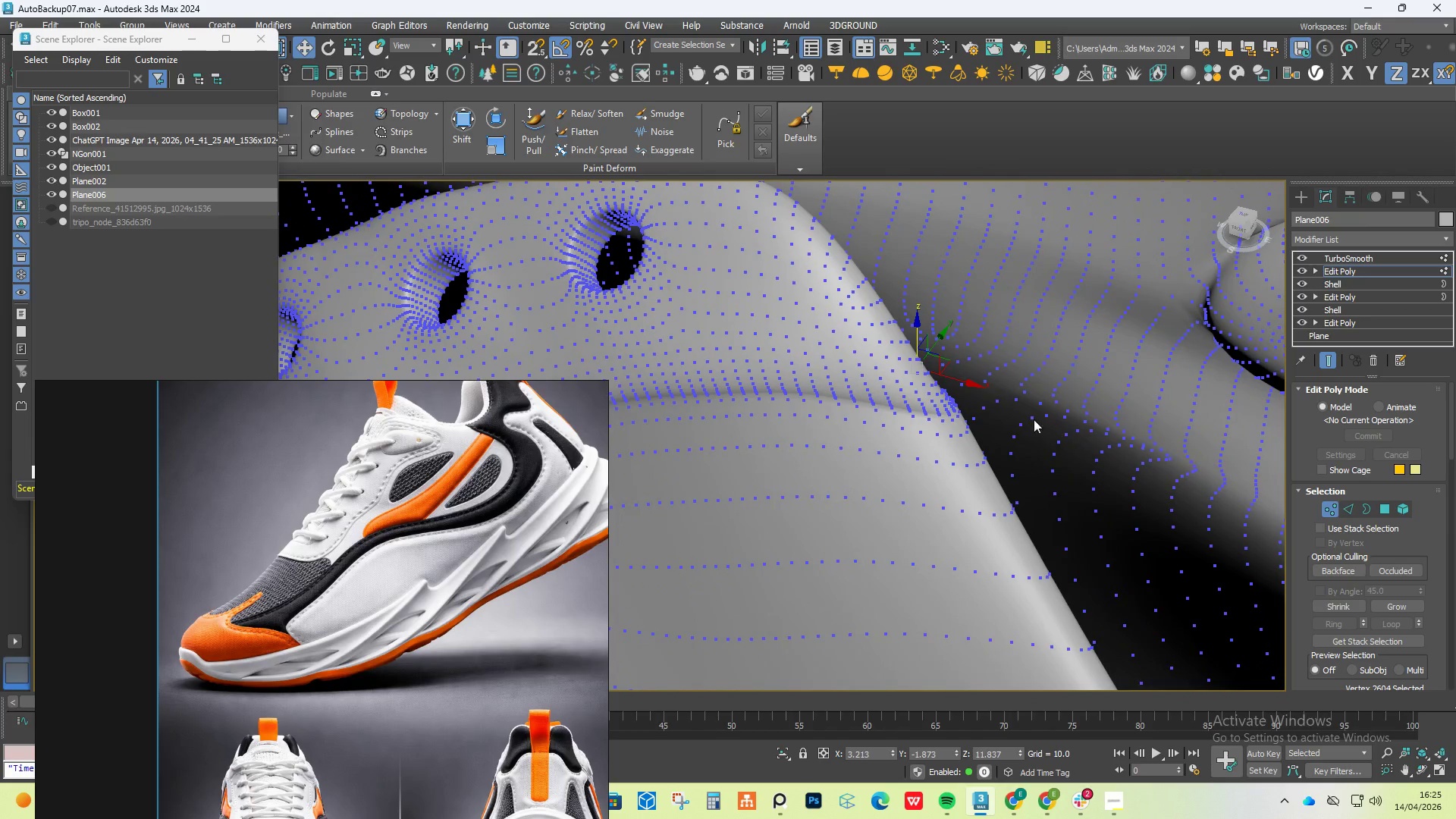 
hold_key(key=AltLeft, duration=0.41)
 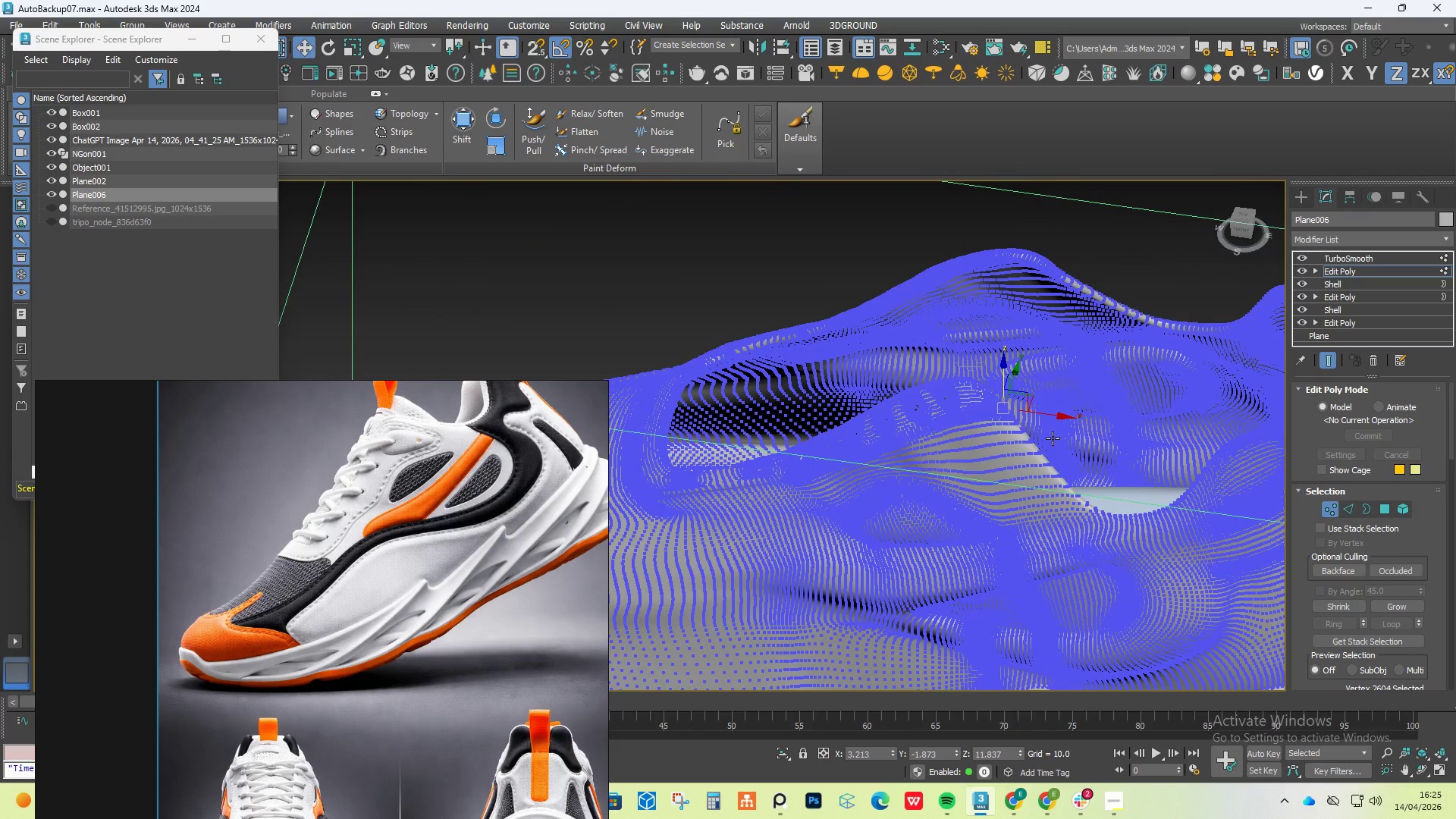 
scroll: coordinate [1022, 416], scroll_direction: down, amount: 5.0
 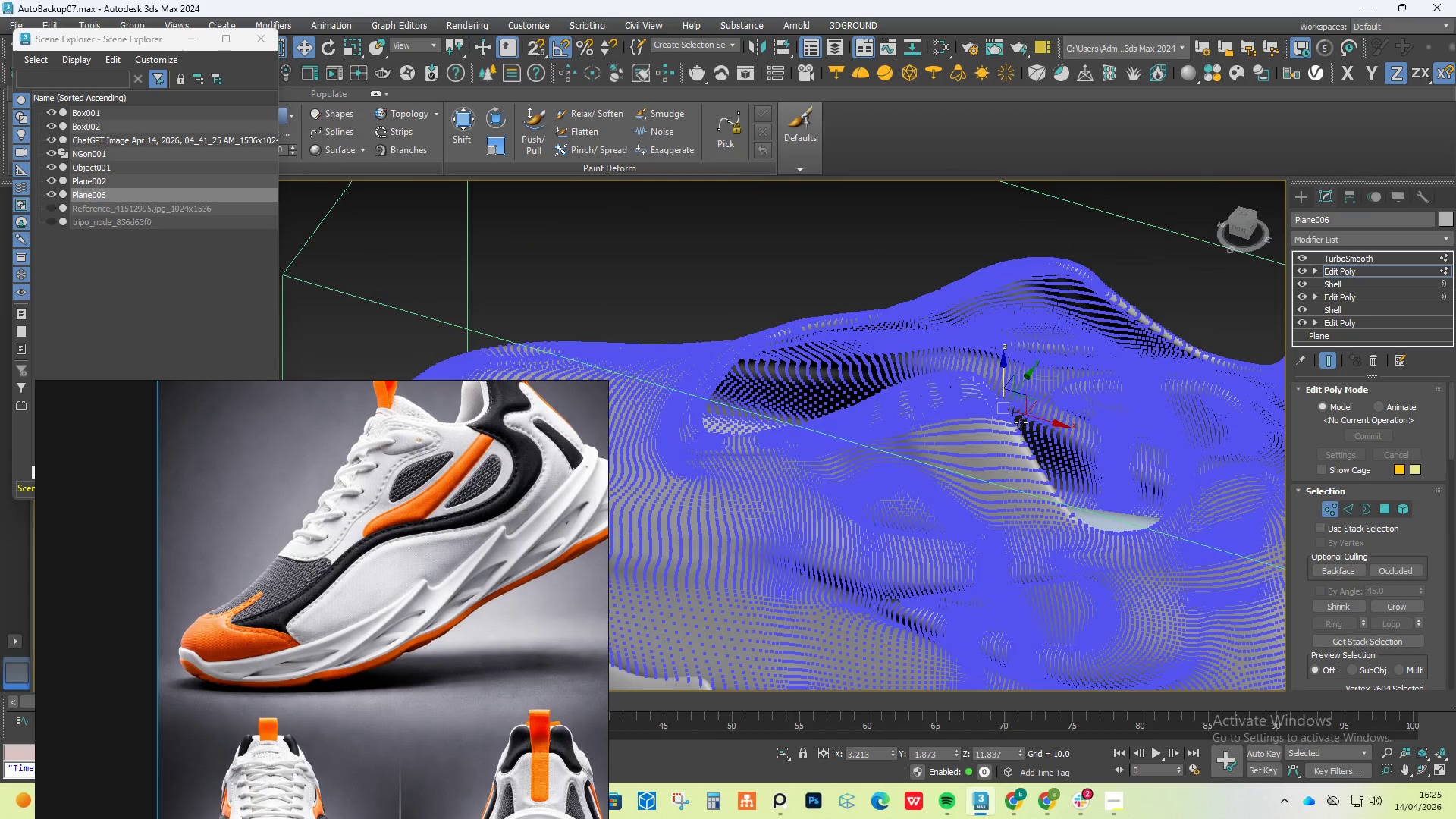 
key(F3)
 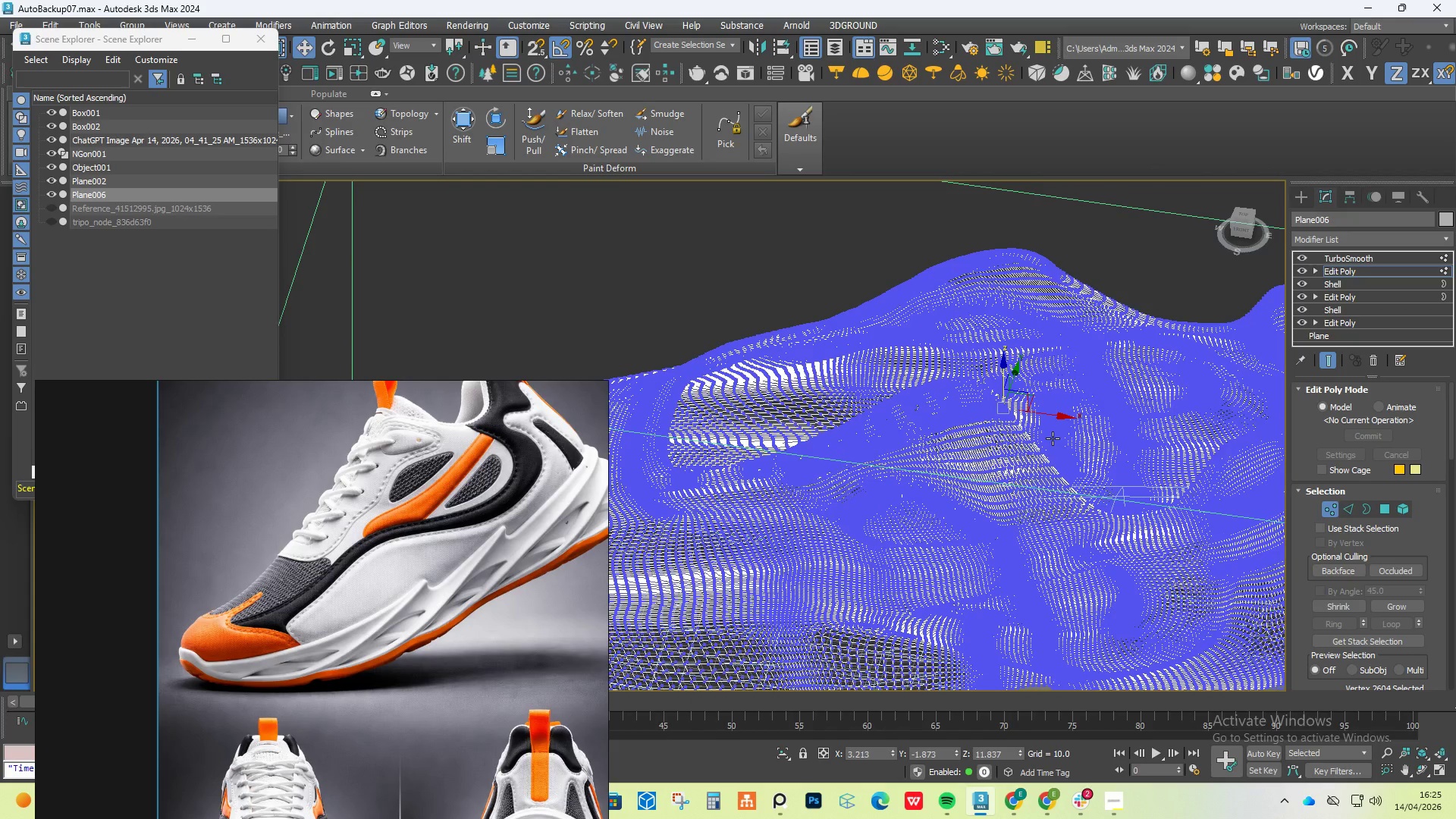 
key(F4)
 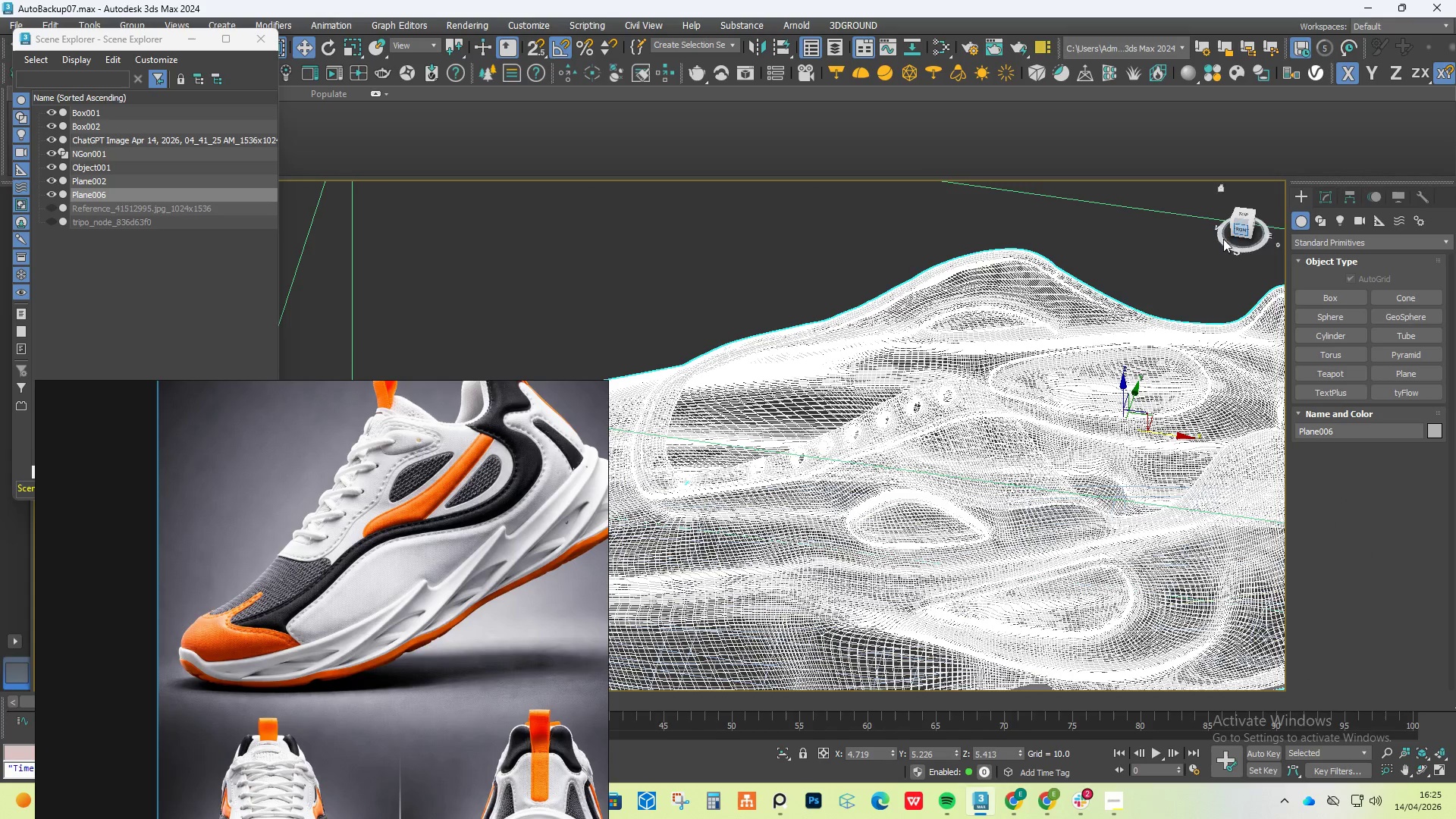 
key(F4)
 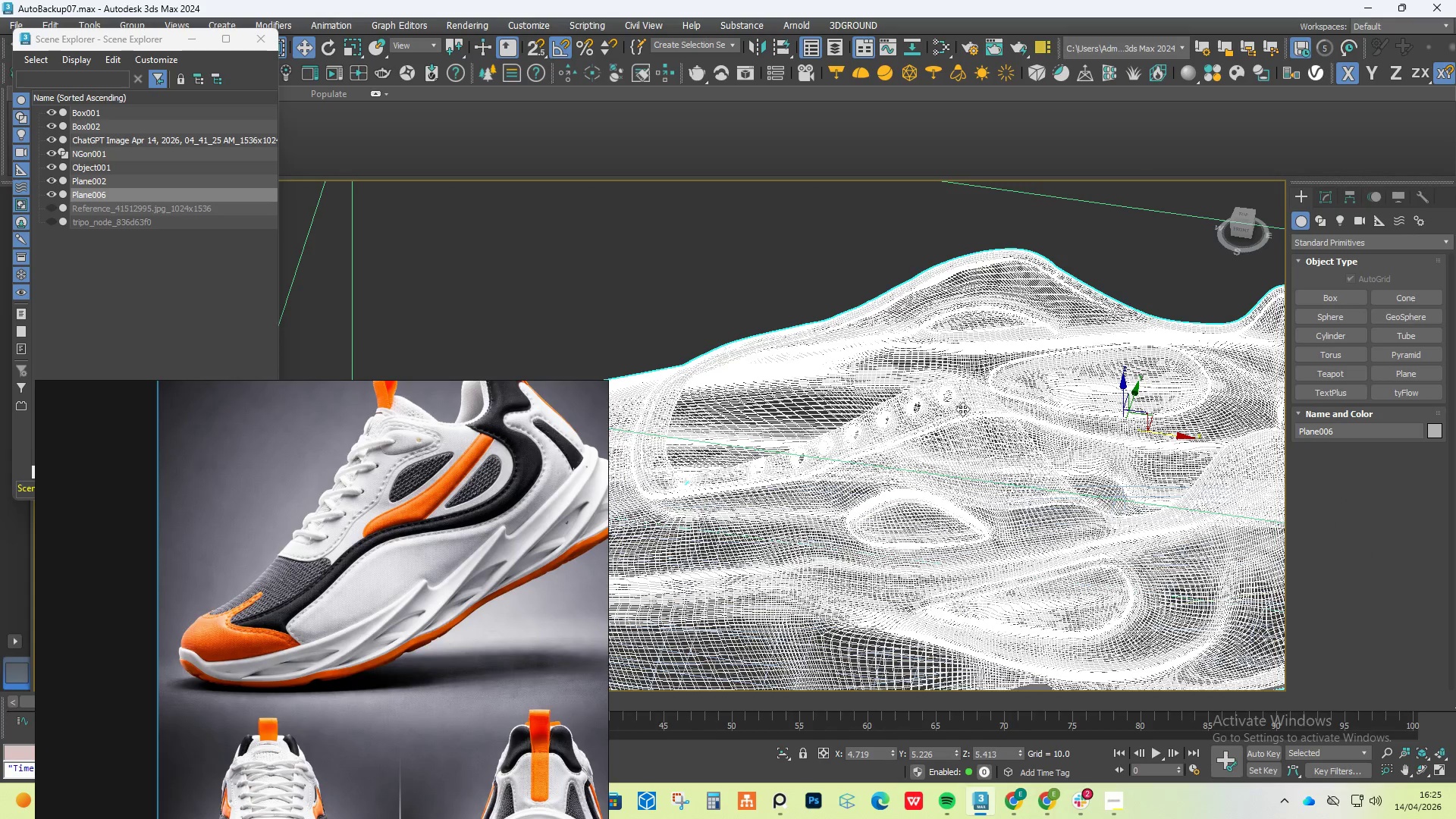 
key(F3)
 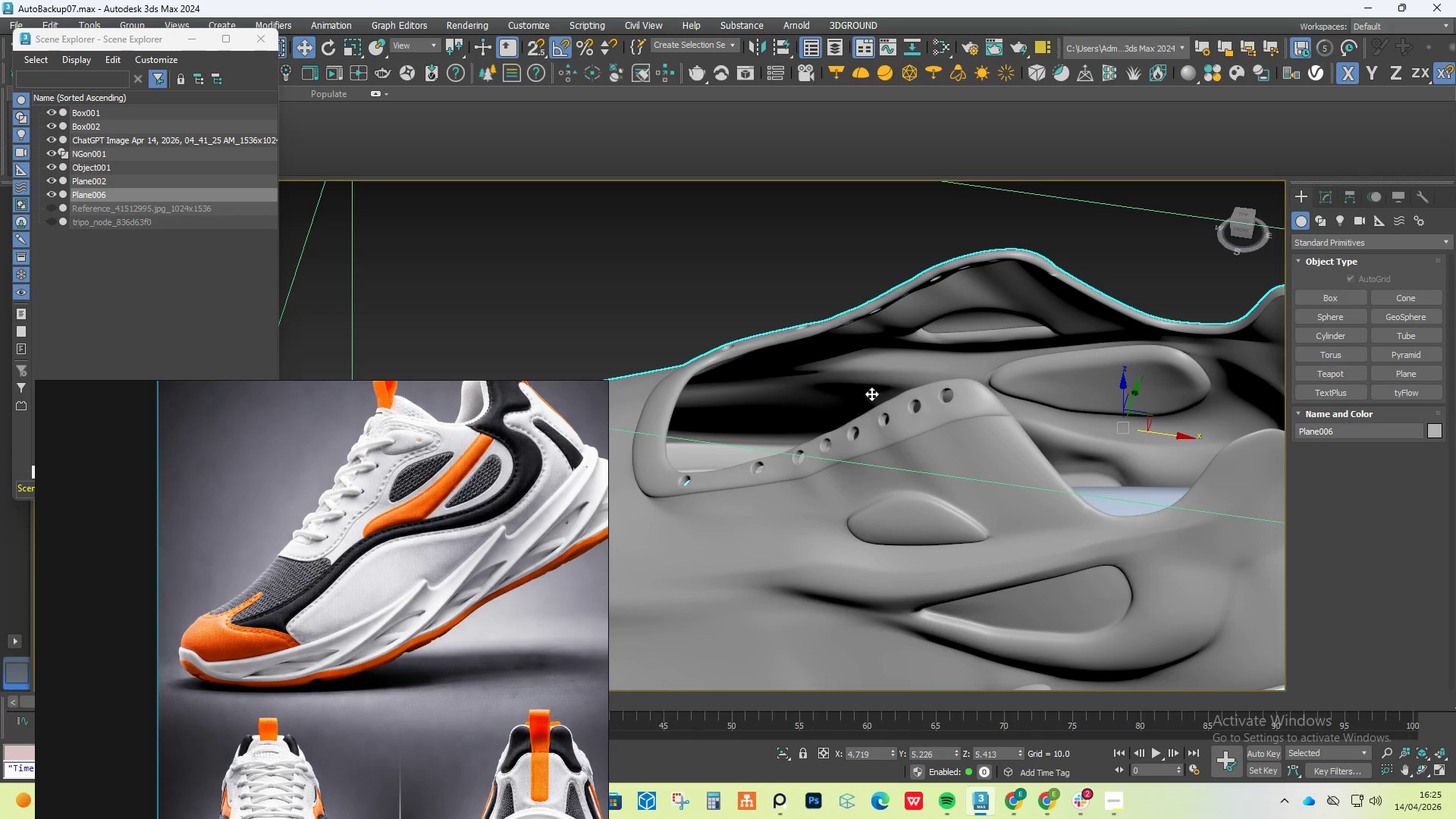 
left_click([1055, 572])
 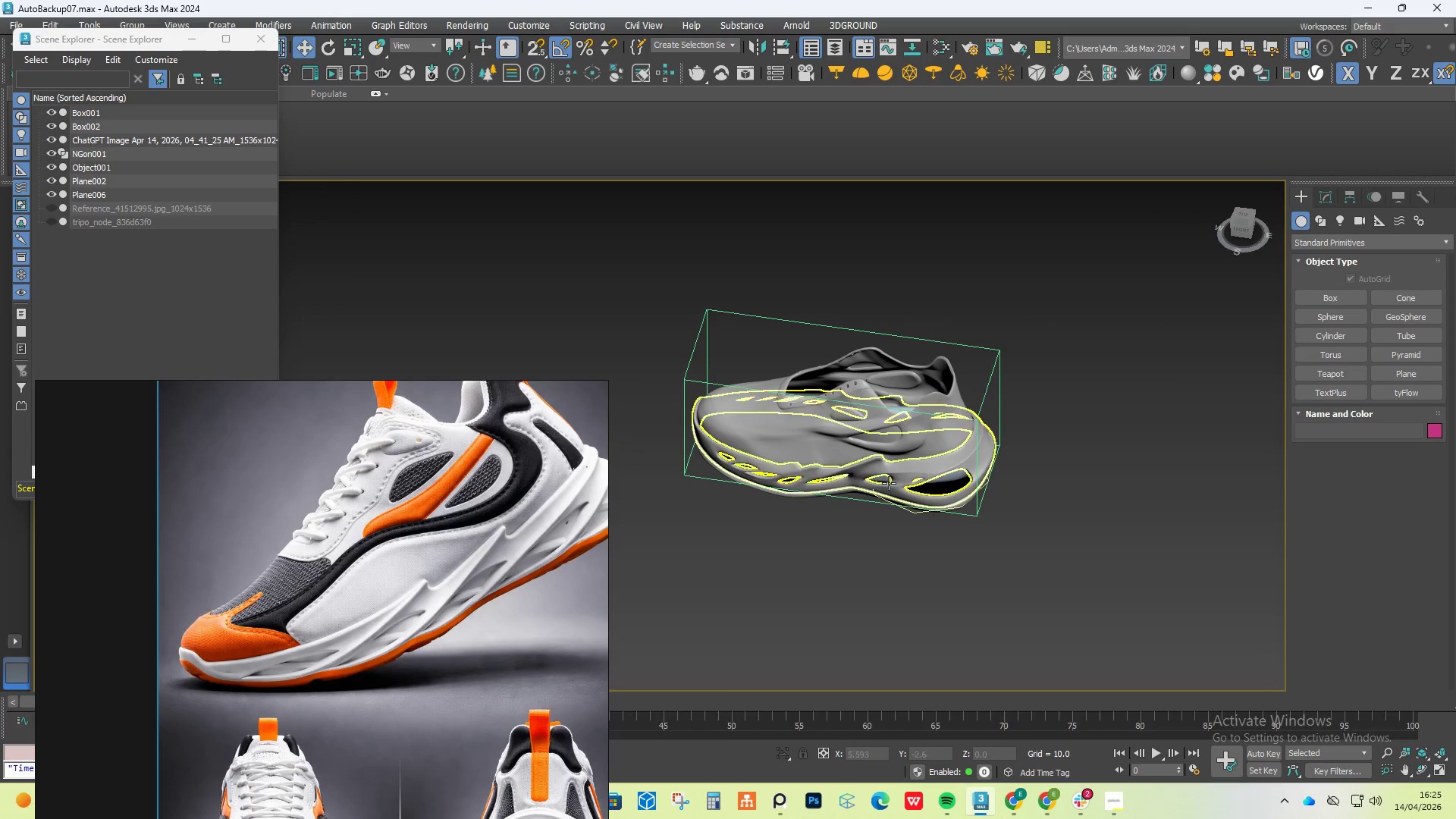 
scroll: coordinate [825, 379], scroll_direction: down, amount: 4.0
 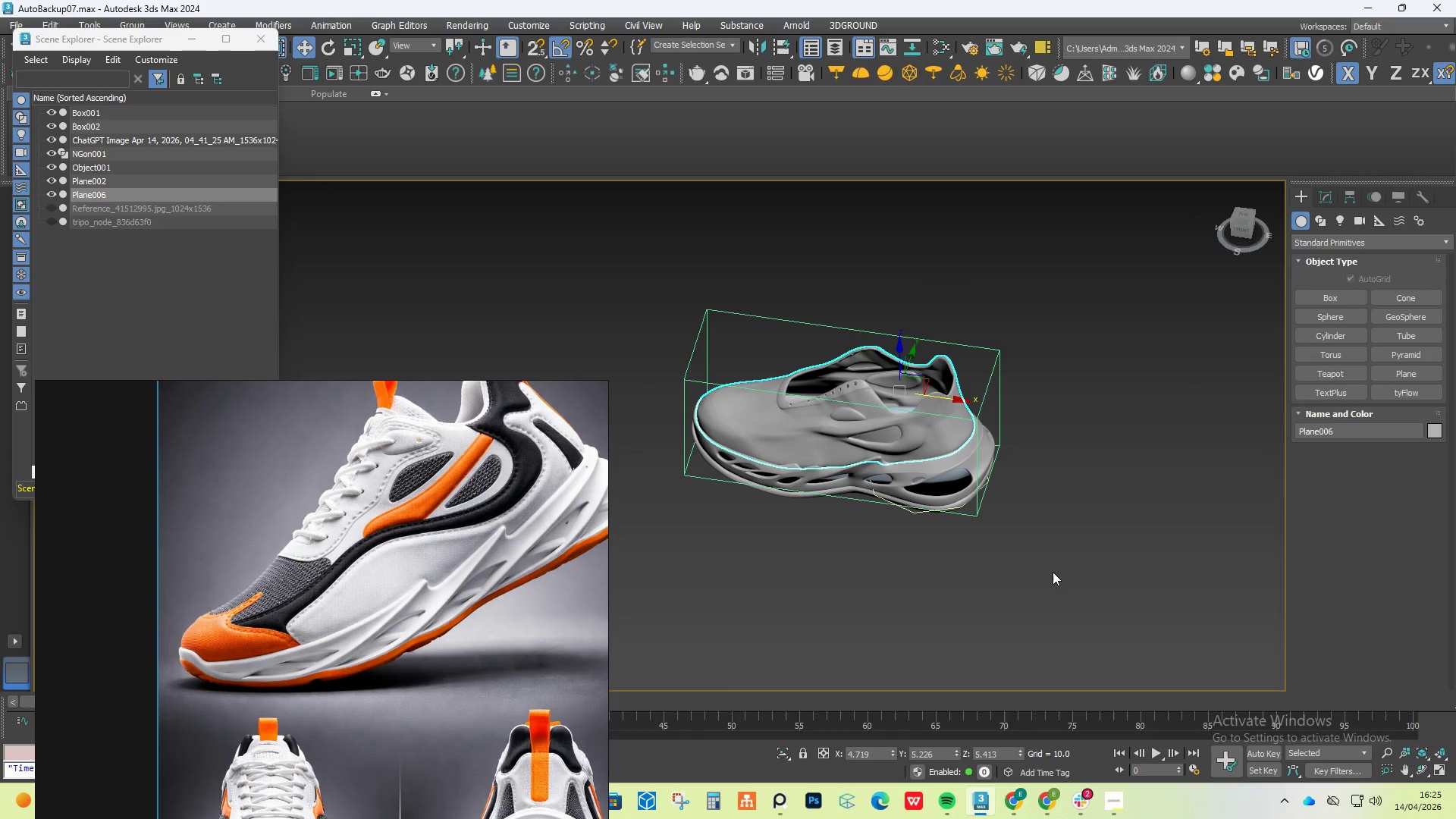 
scroll: coordinate [855, 466], scroll_direction: up, amount: 4.0
 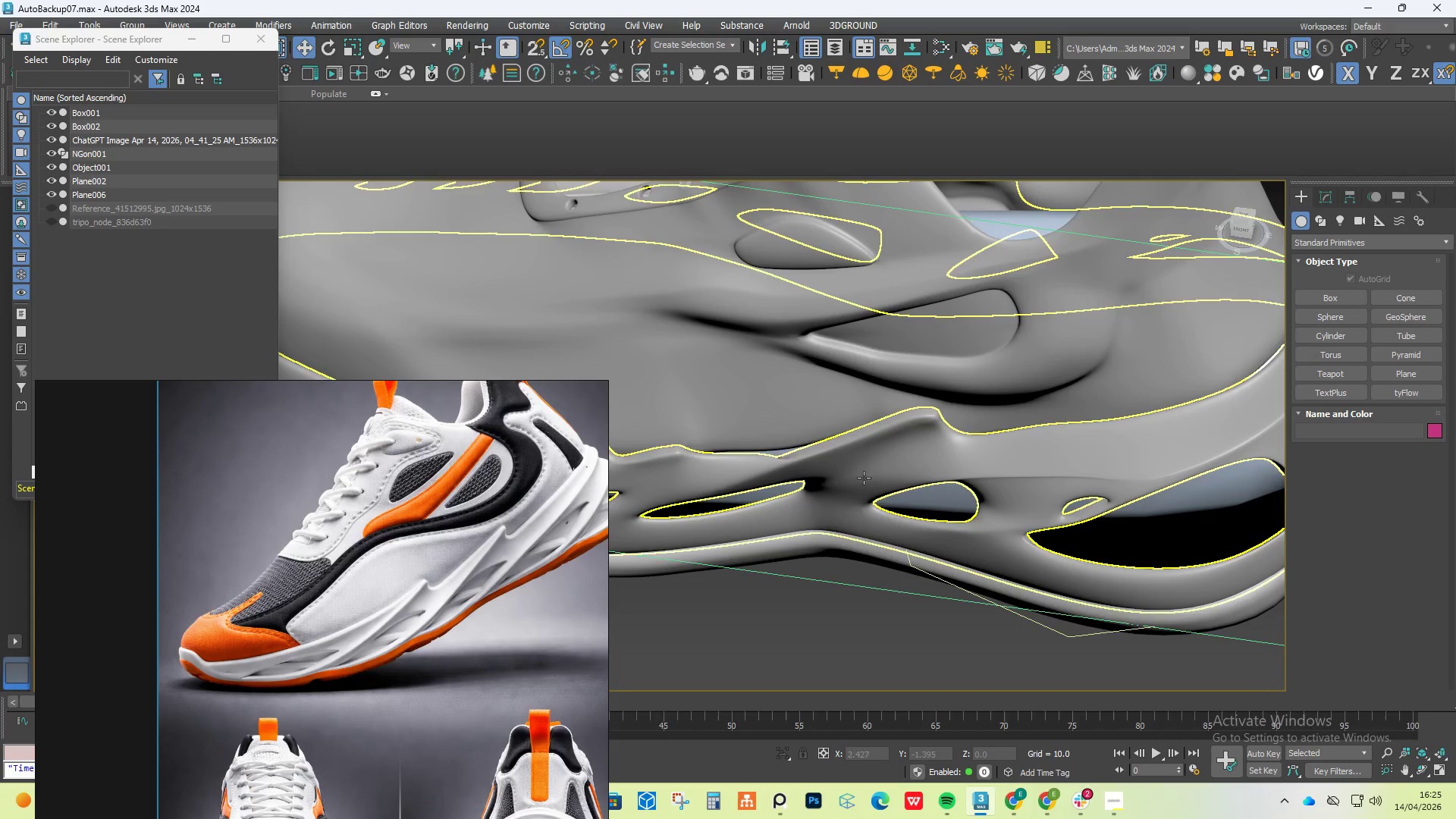 
hold_key(key=AltLeft, duration=0.66)
 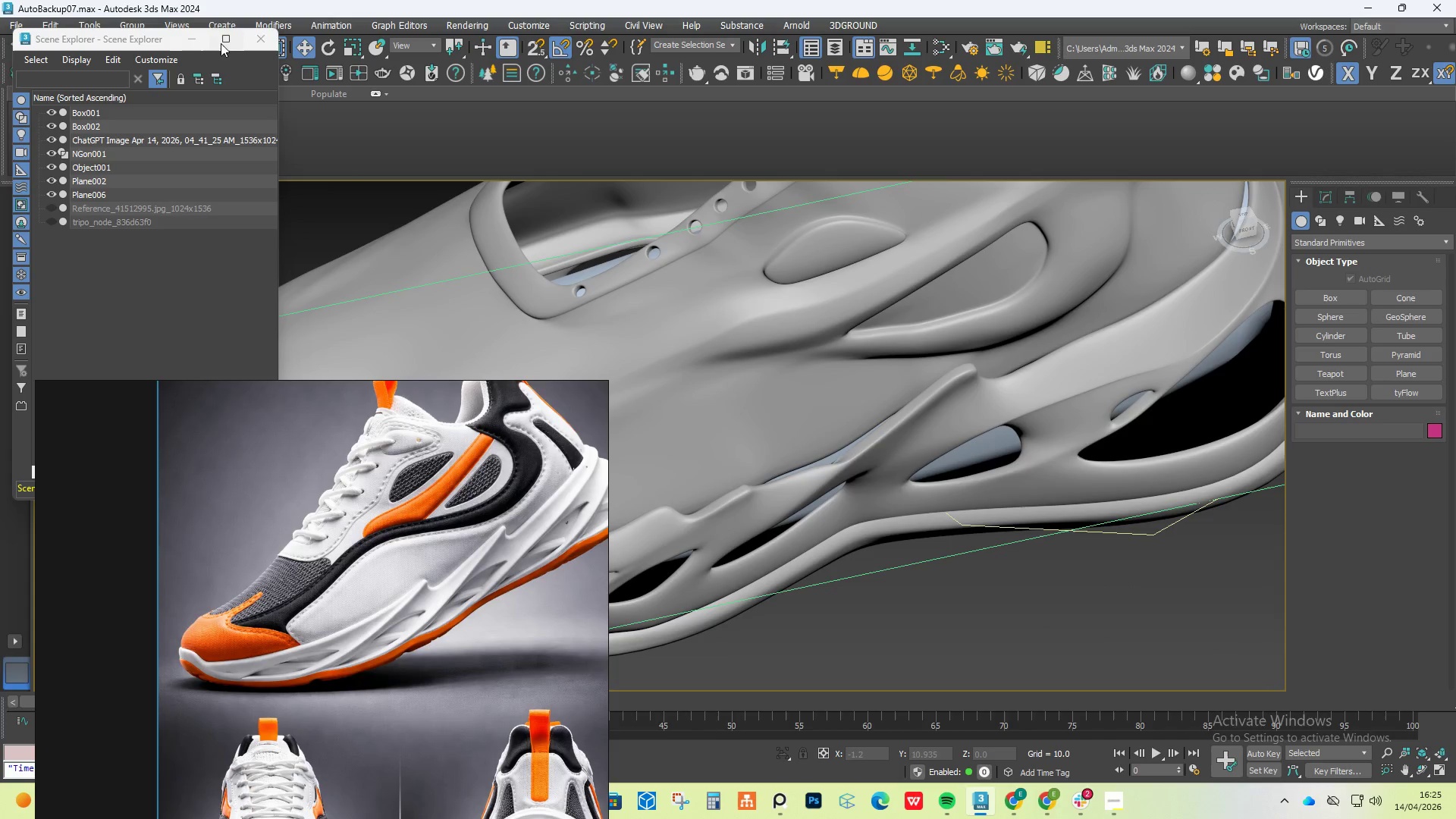 
left_click([255, 43])
 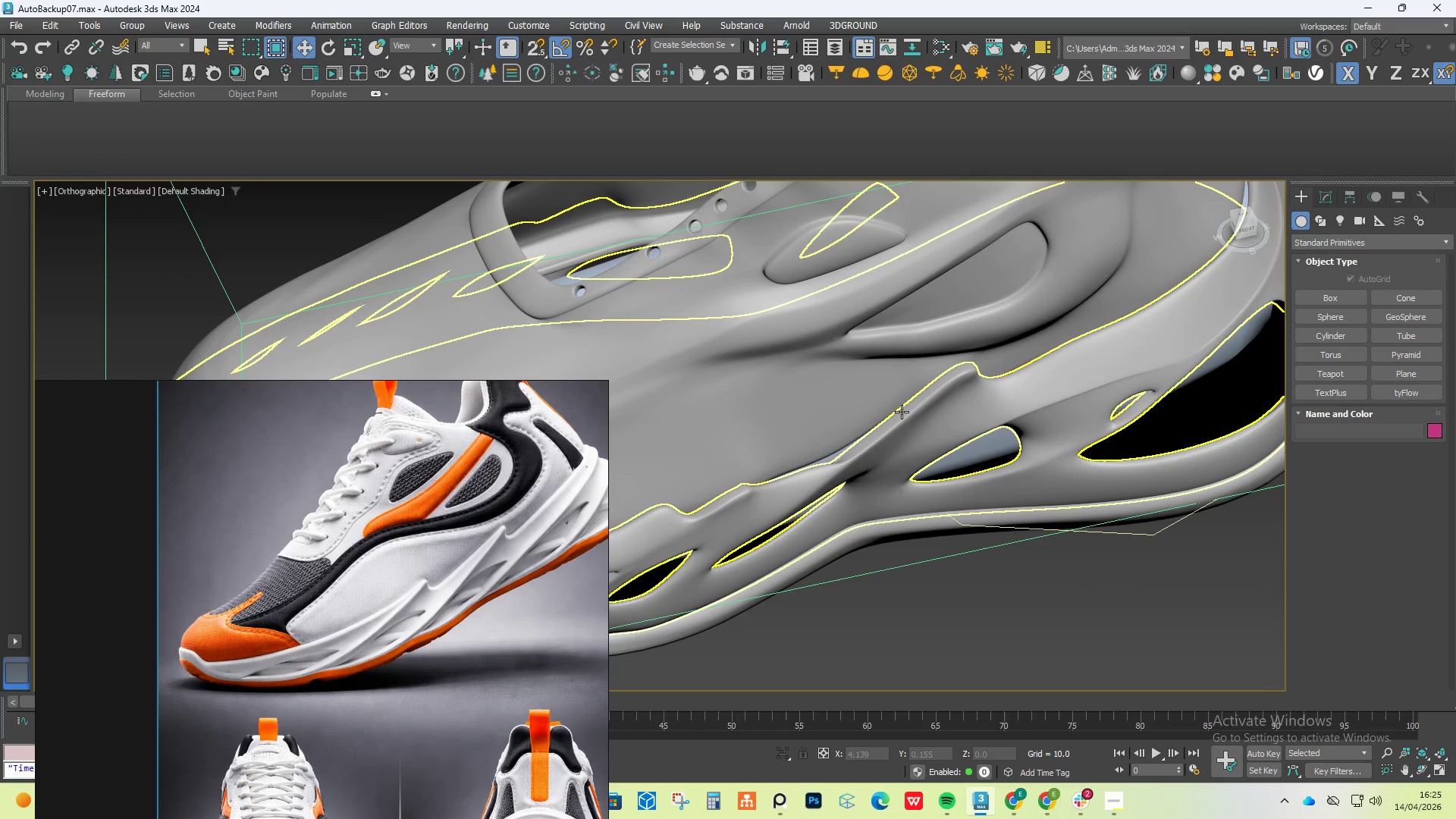 
scroll: coordinate [902, 412], scroll_direction: down, amount: 2.0
 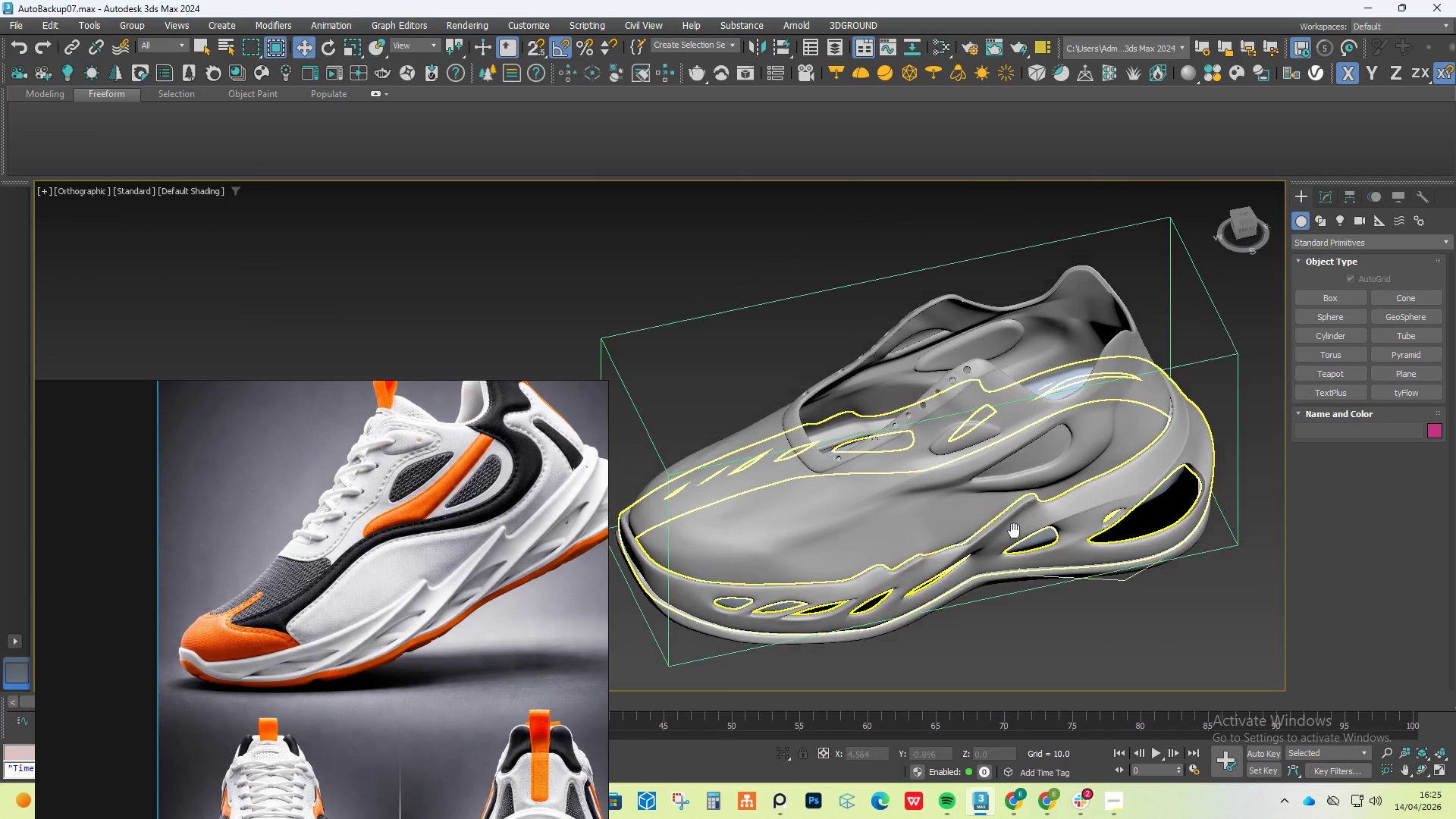 
hold_key(key=AltLeft, duration=1.52)
 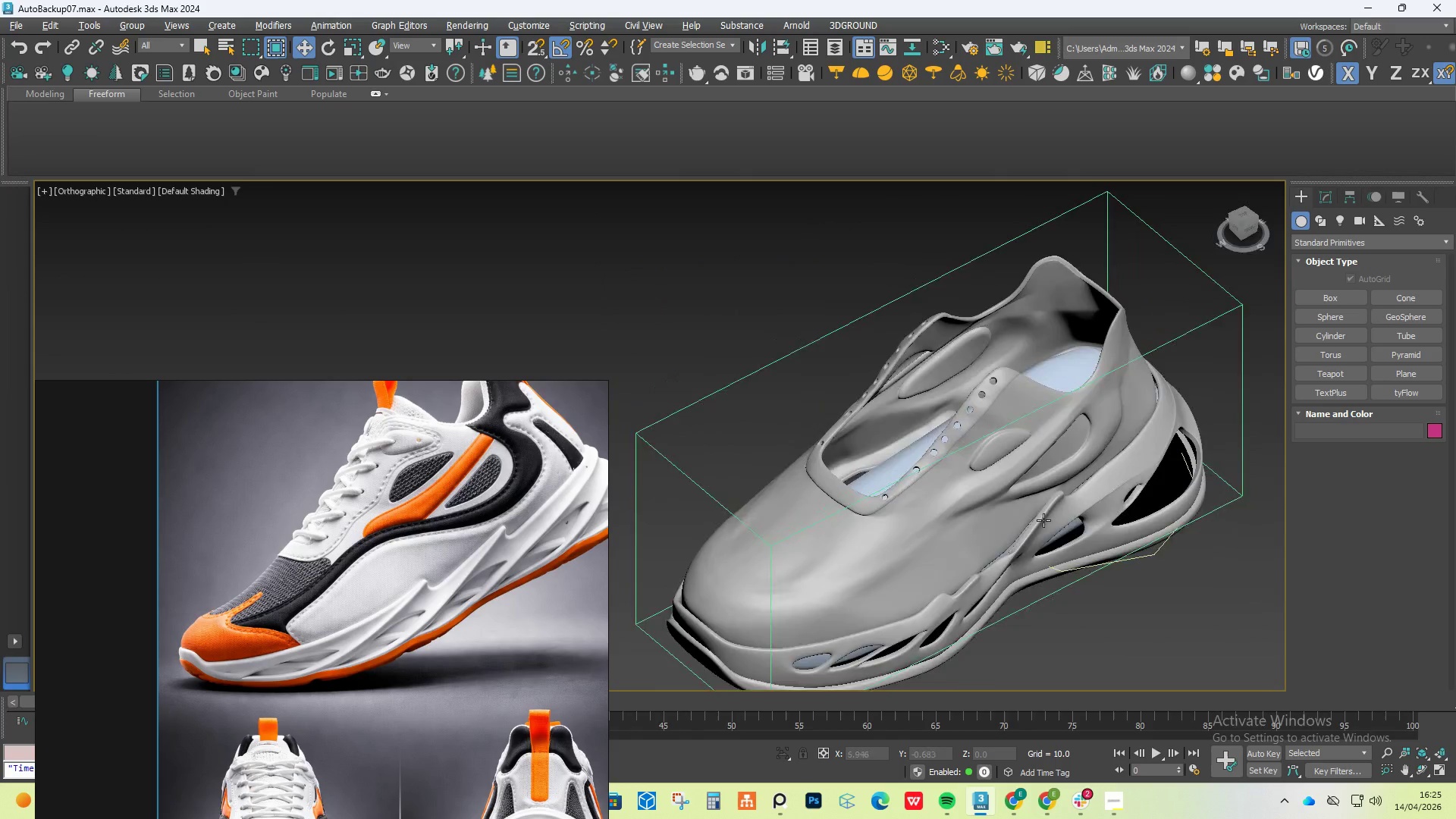 
hold_key(key=AltLeft, duration=1.5)
 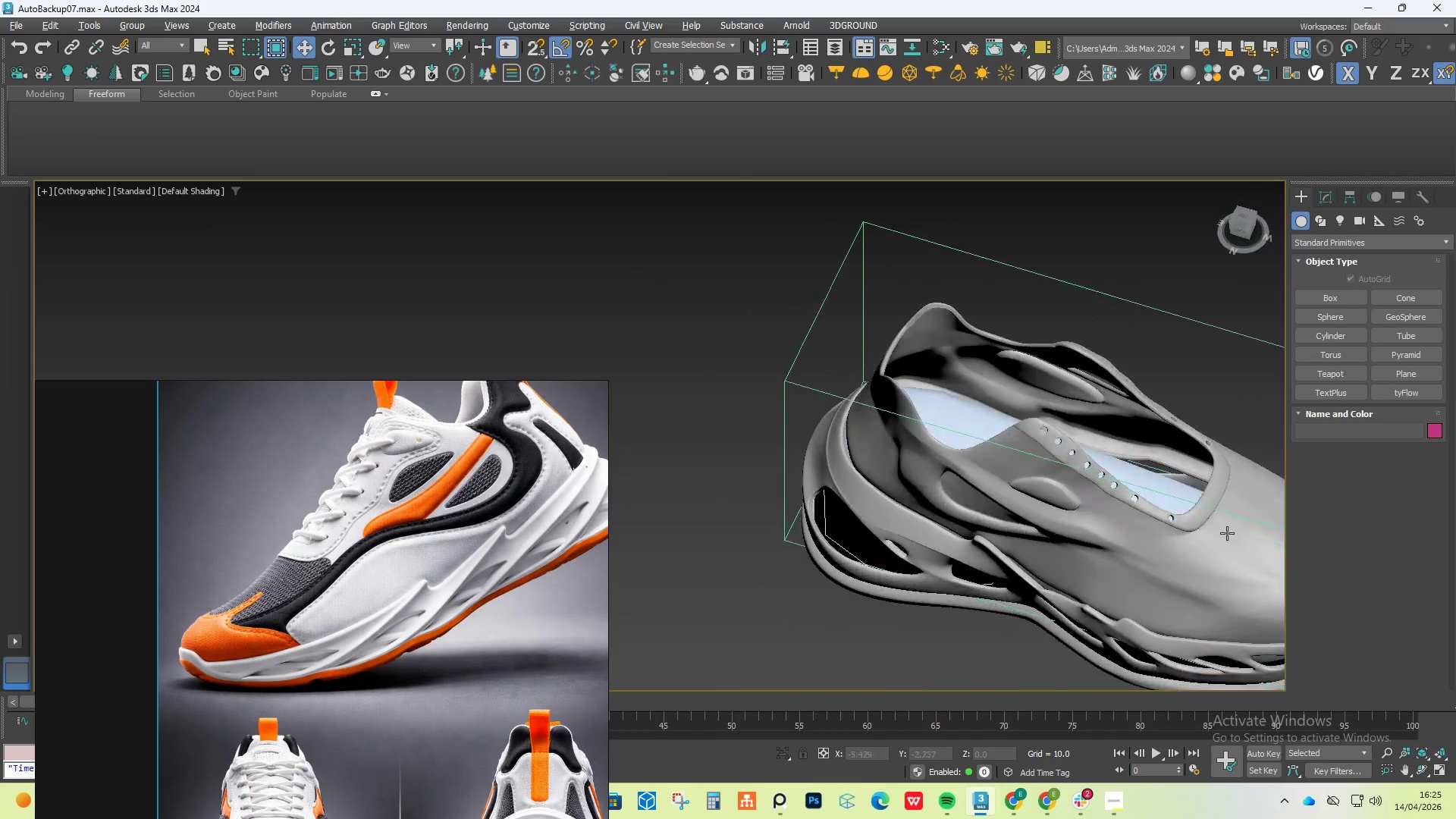 
hold_key(key=AltLeft, duration=1.51)
 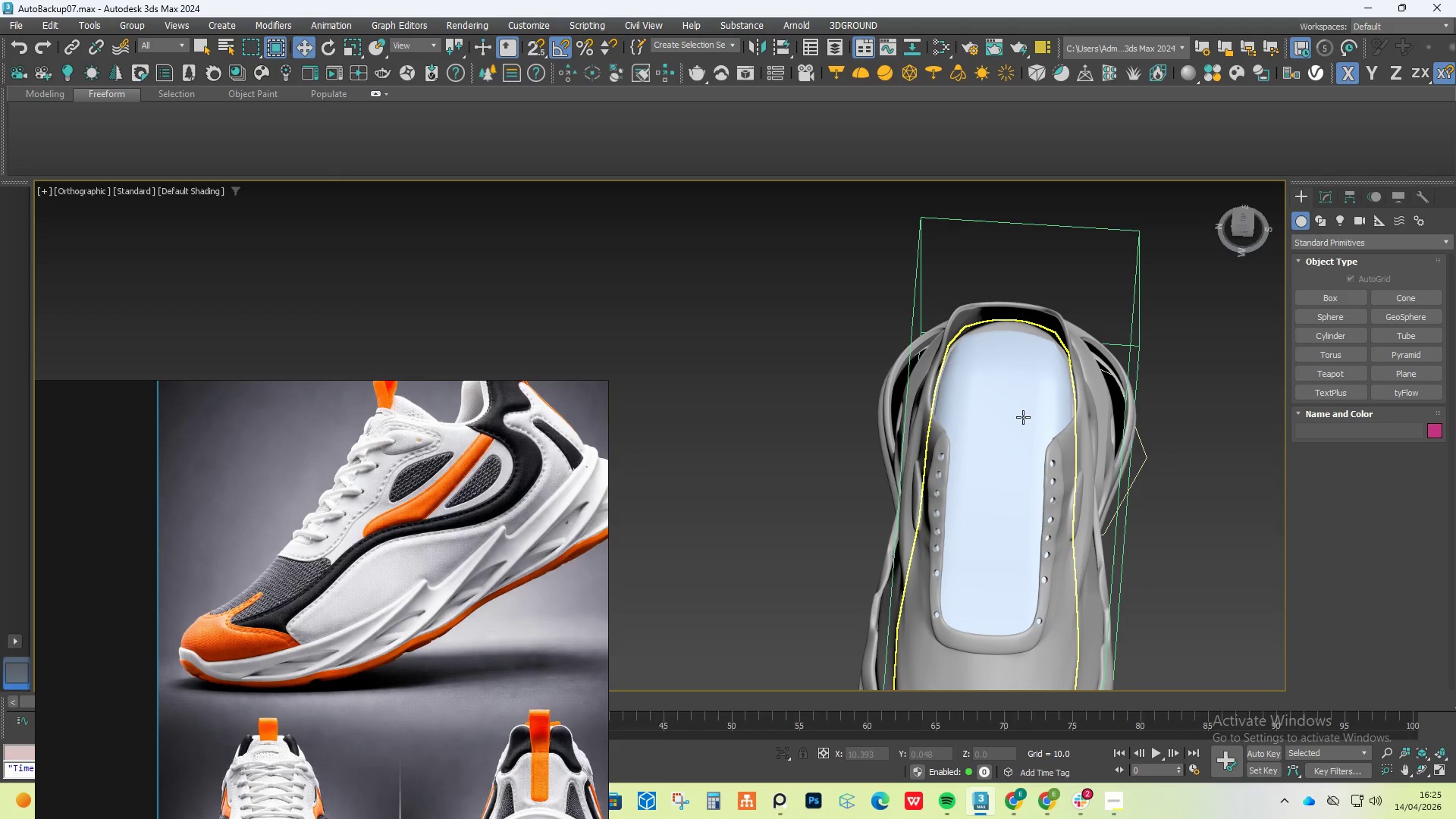 
key(Alt+AltLeft)
 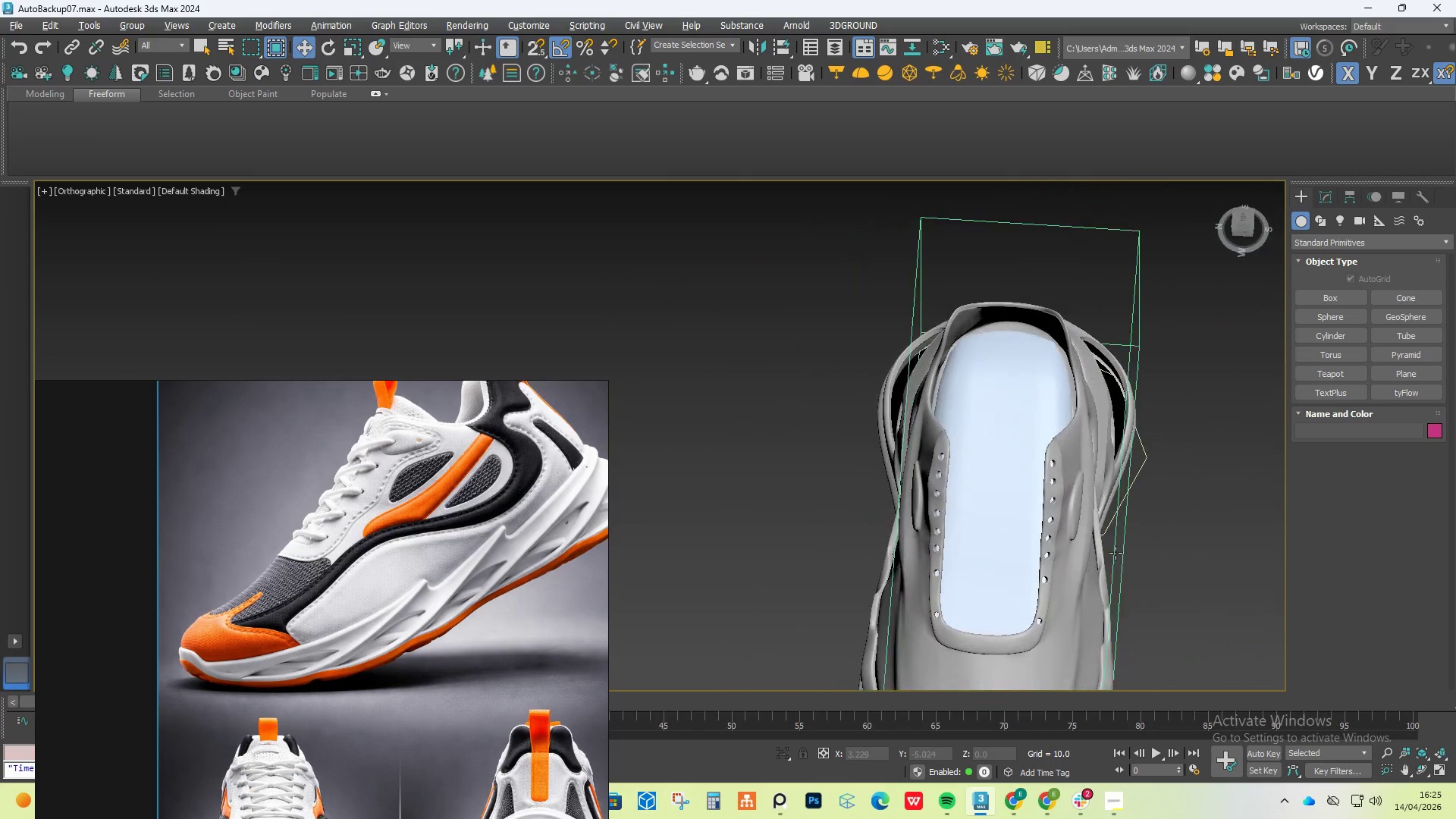 
key(Alt+AltLeft)
 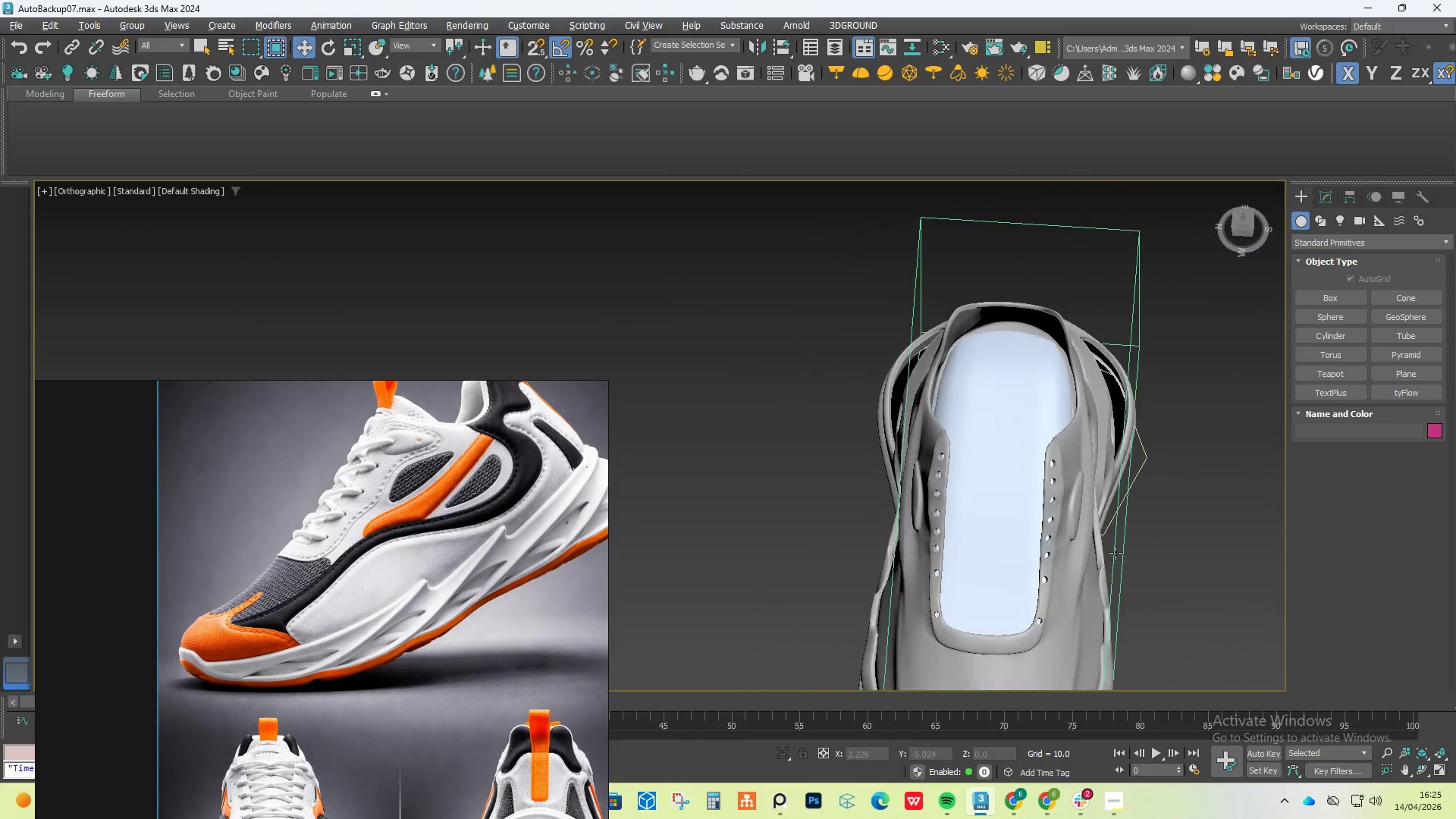 
key(Alt+AltLeft)
 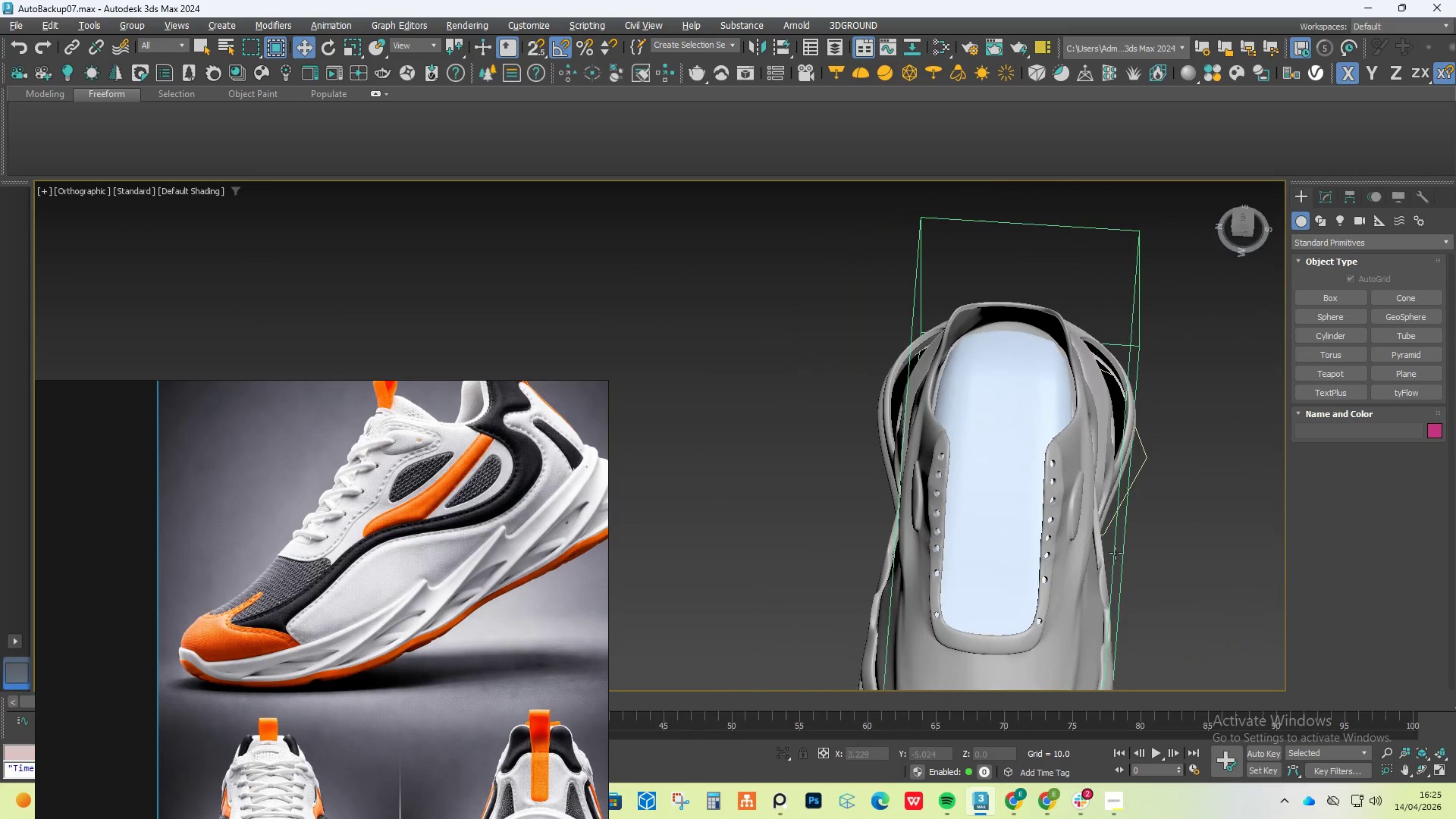 
key(Alt+AltLeft)
 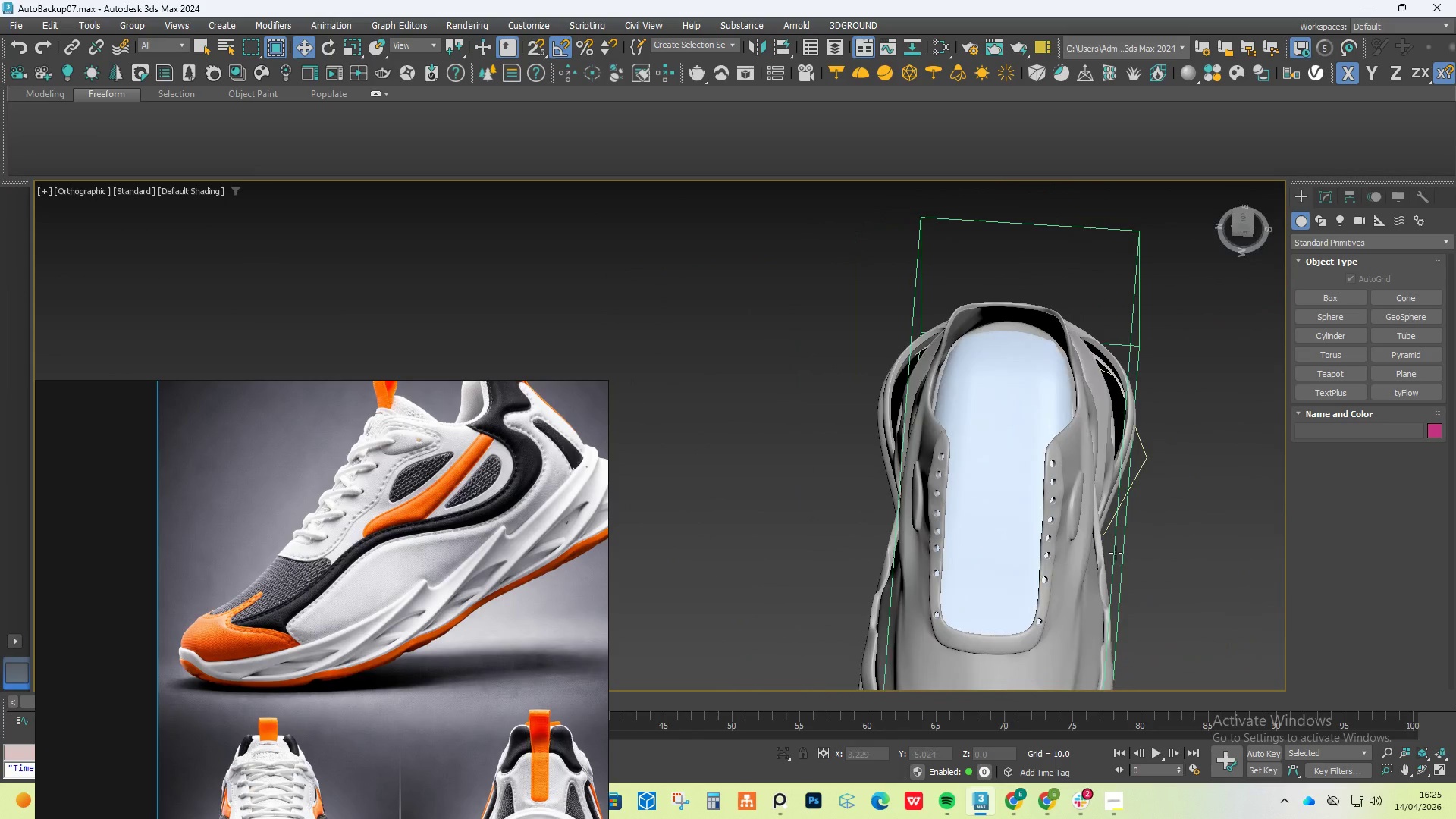 
key(Alt+AltLeft)
 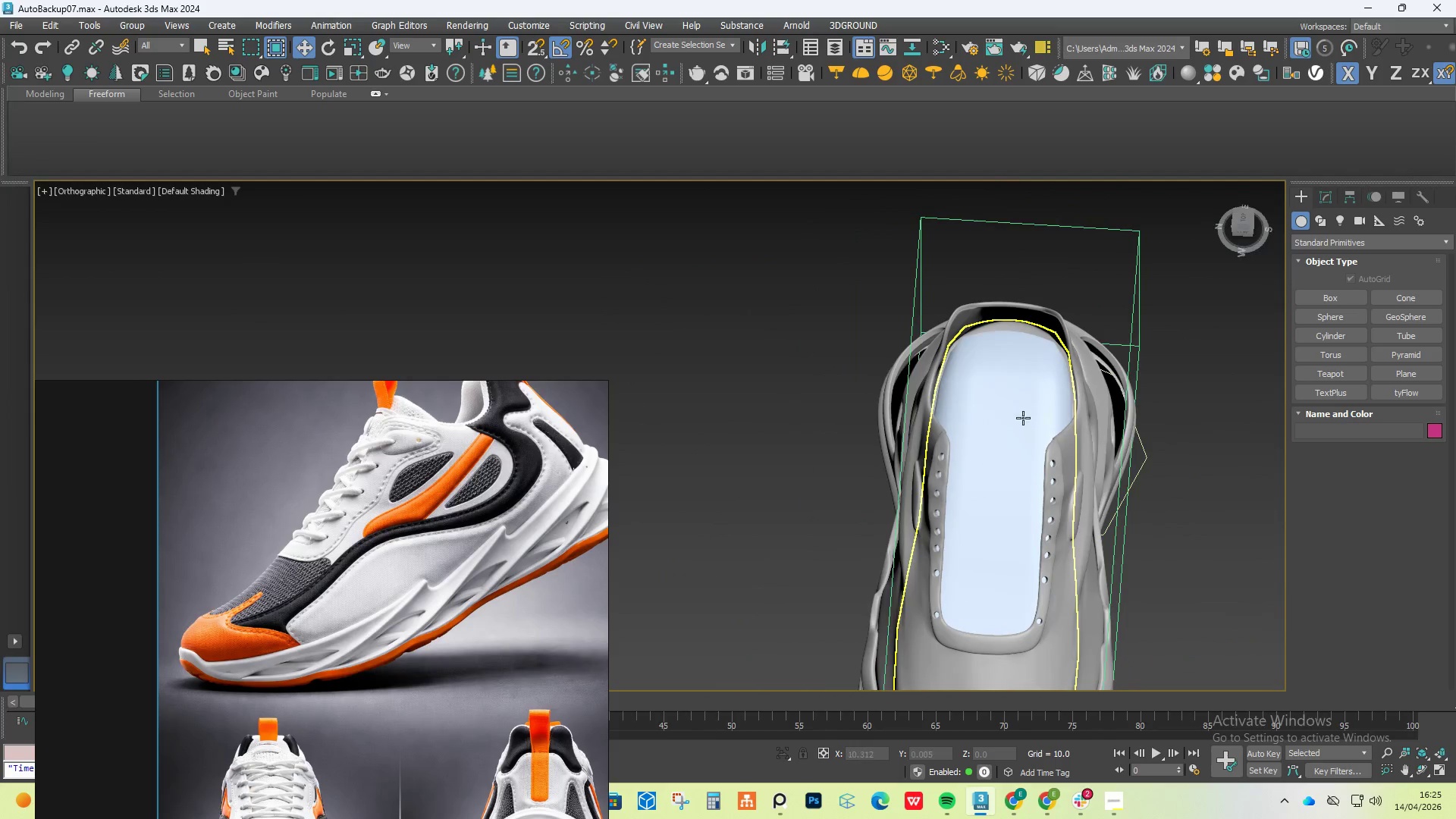 
left_click([1023, 417])
 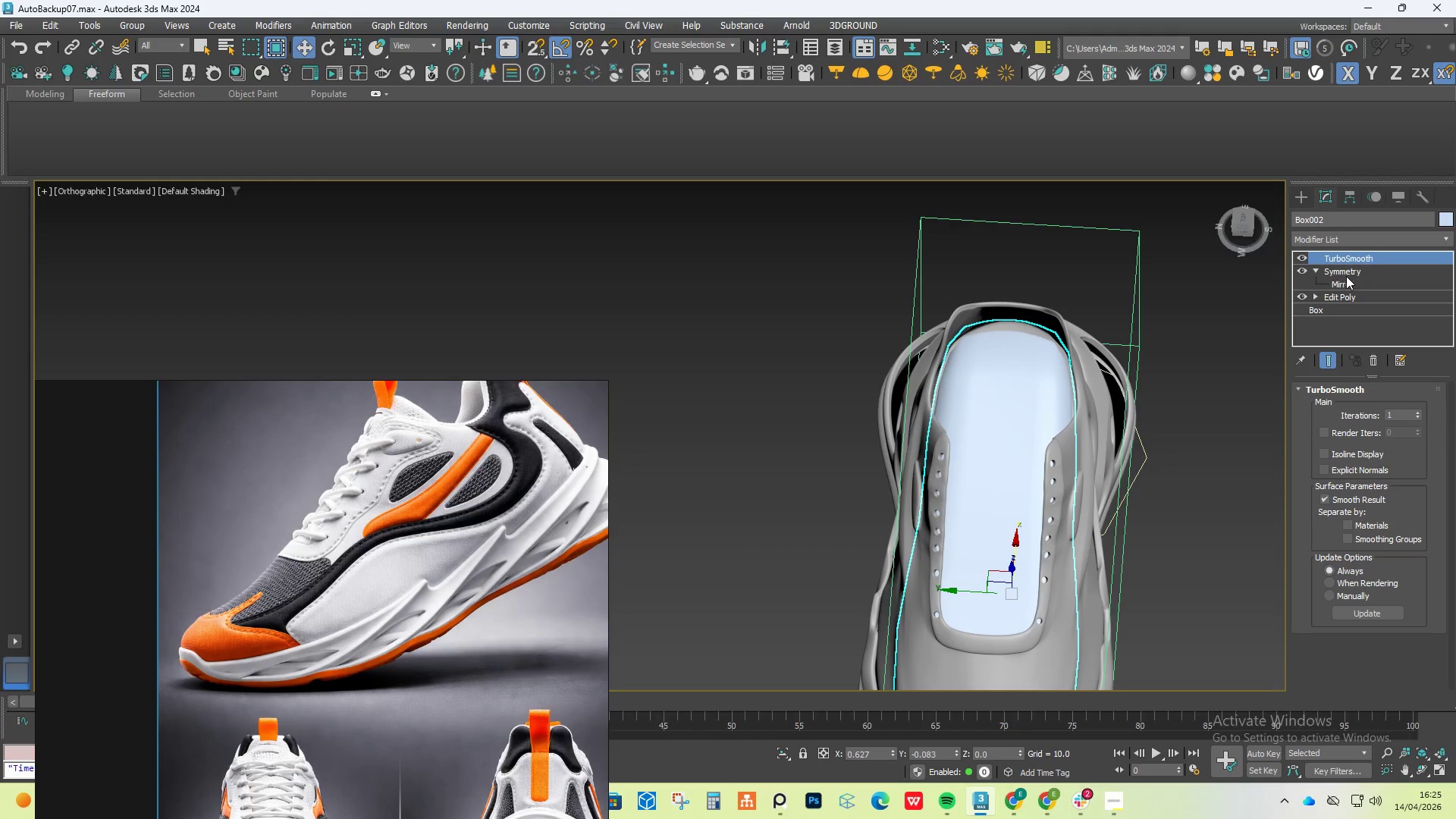 
left_click([1335, 303])
 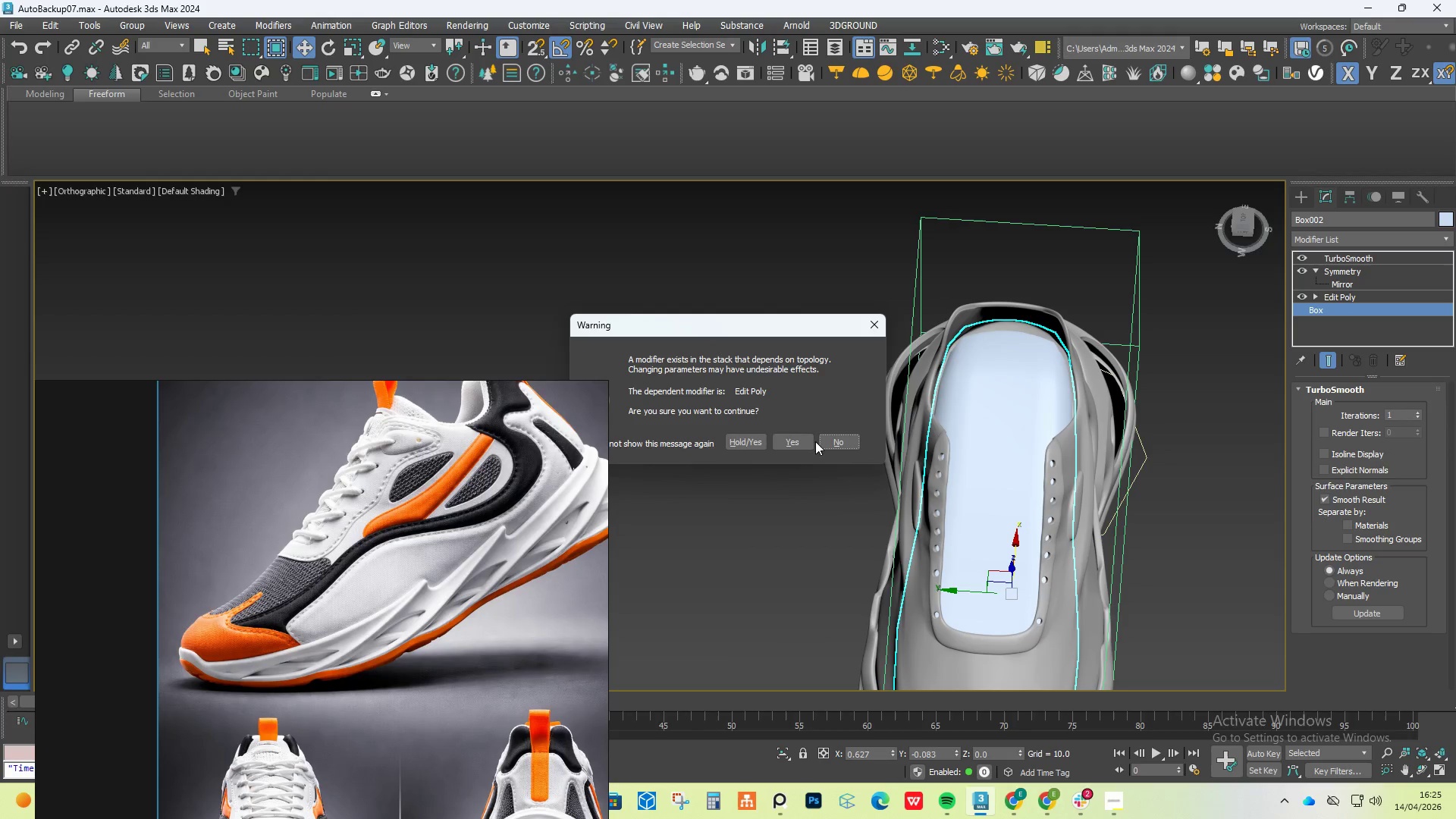 
left_click([798, 441])
 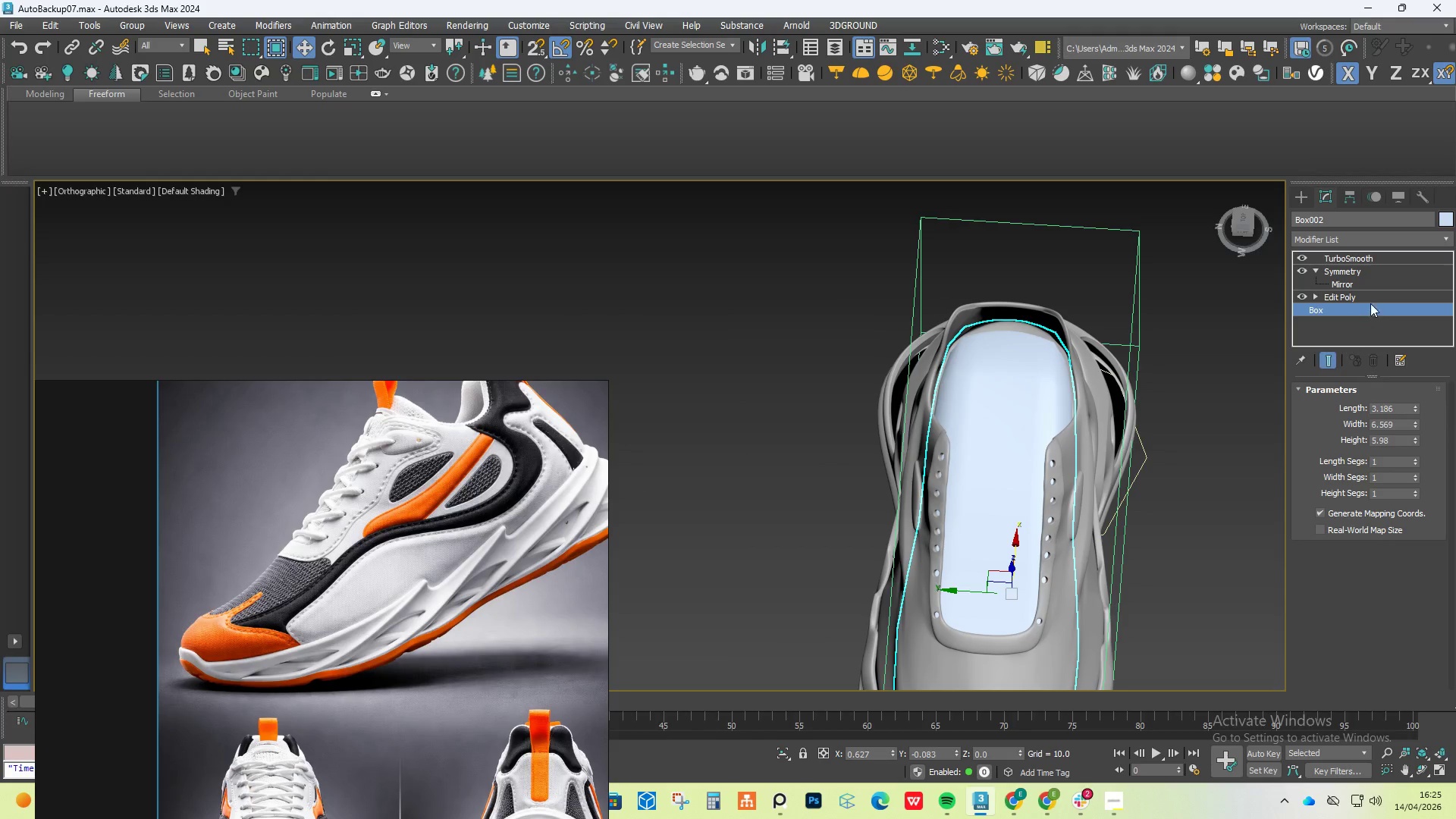 
left_click([1357, 294])
 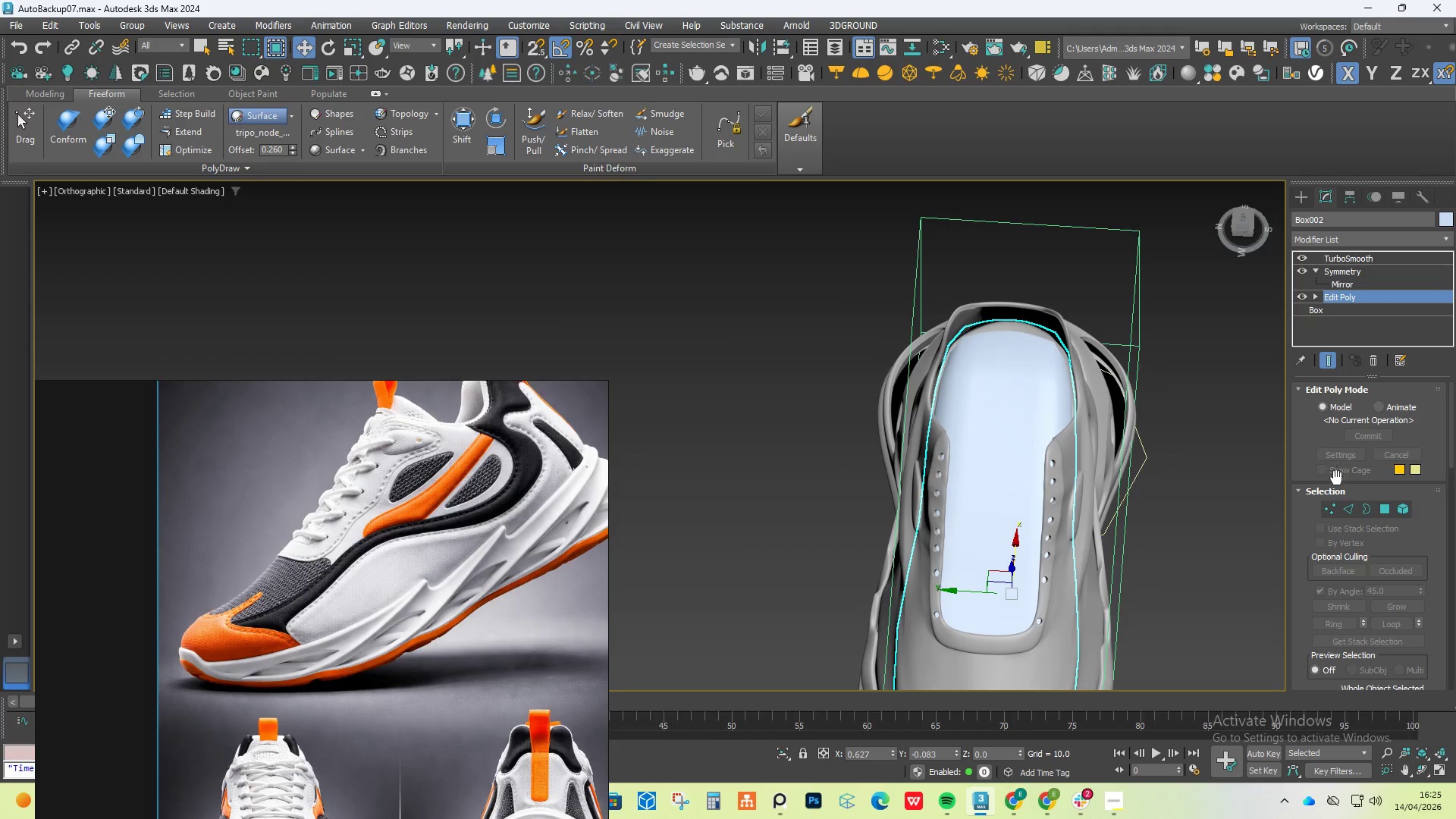 
left_click([1335, 506])
 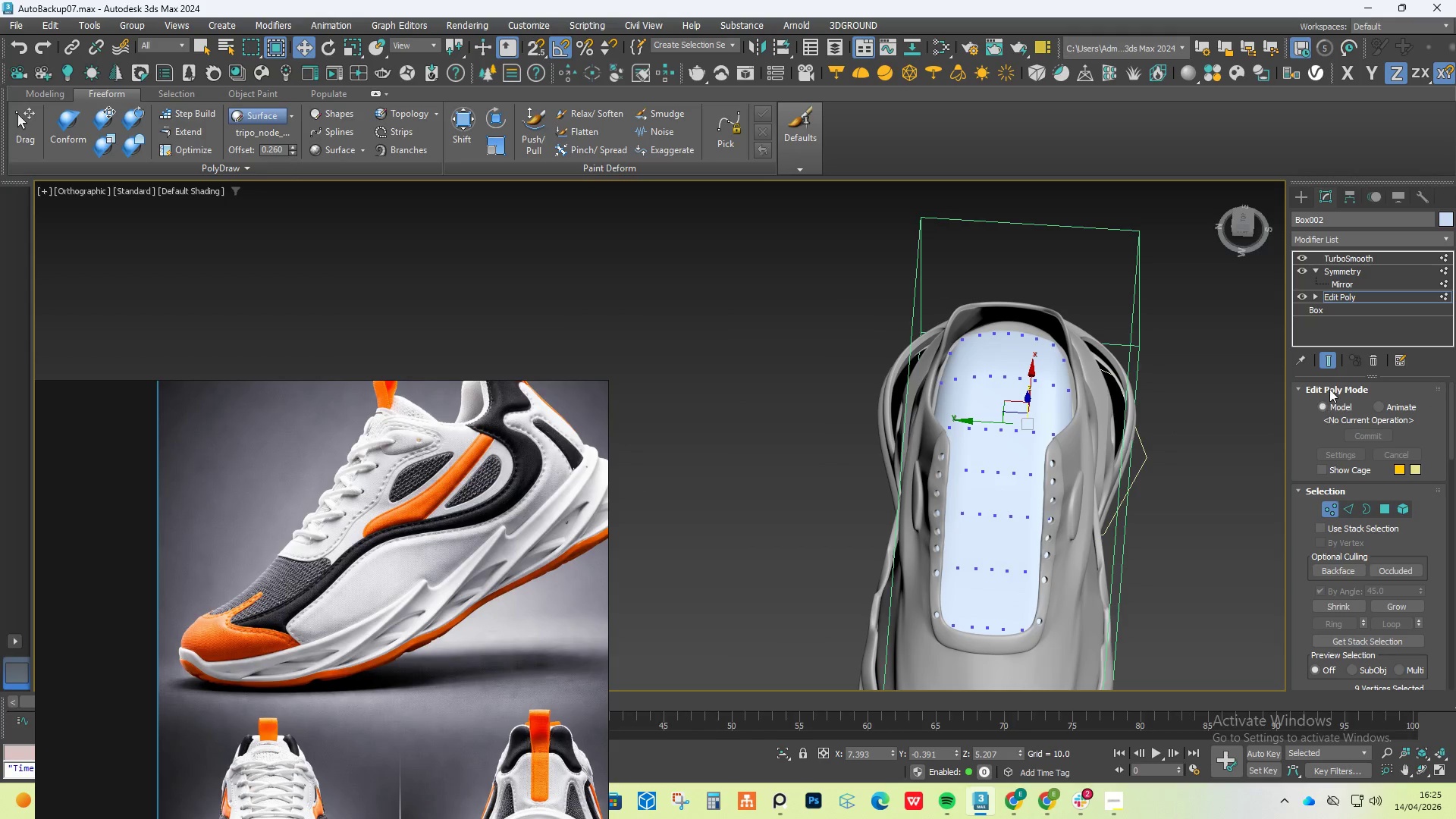 
left_click([1327, 360])
 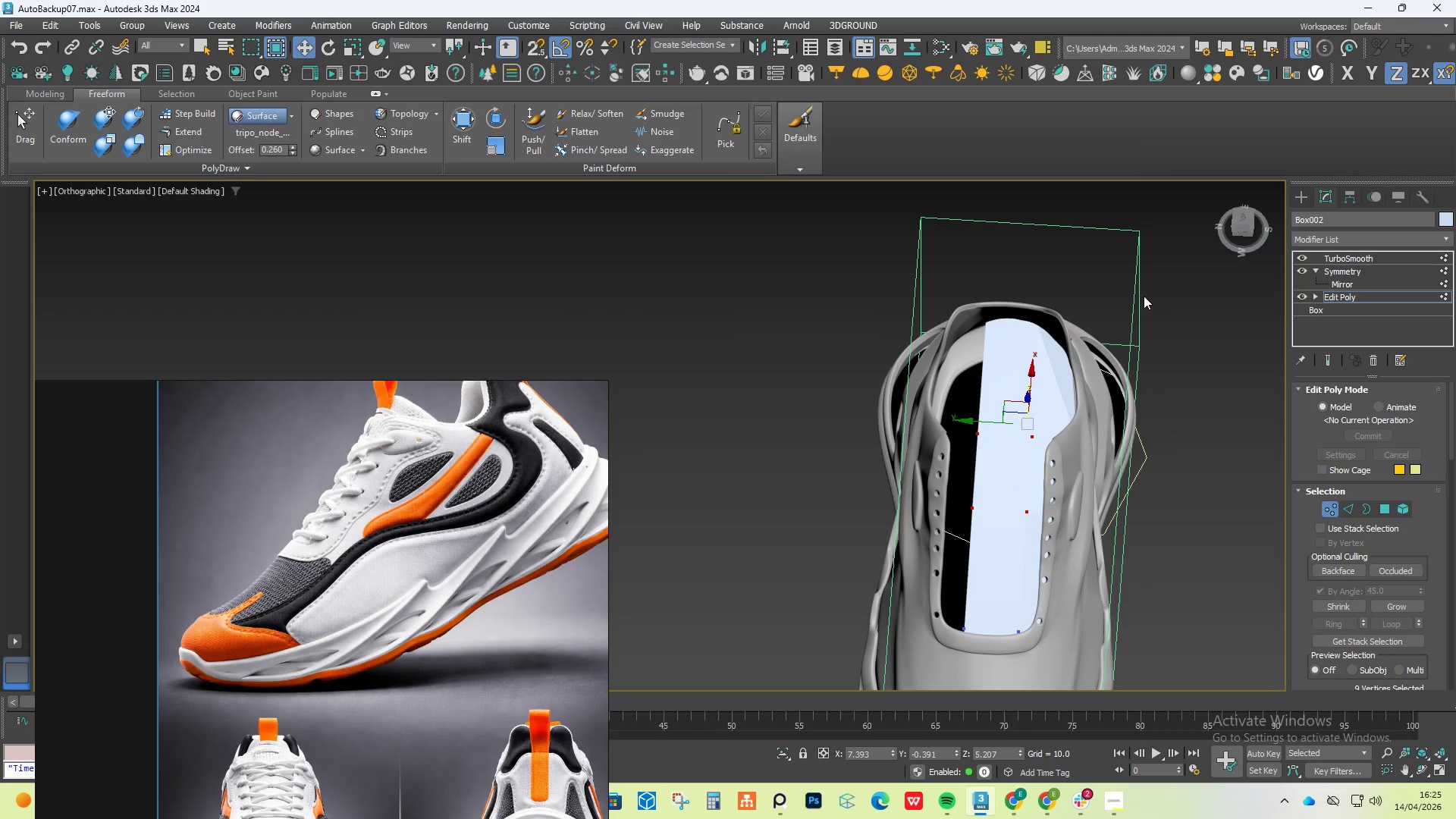 
left_click_drag(start_coordinate=[1136, 287], to_coordinate=[1056, 526])
 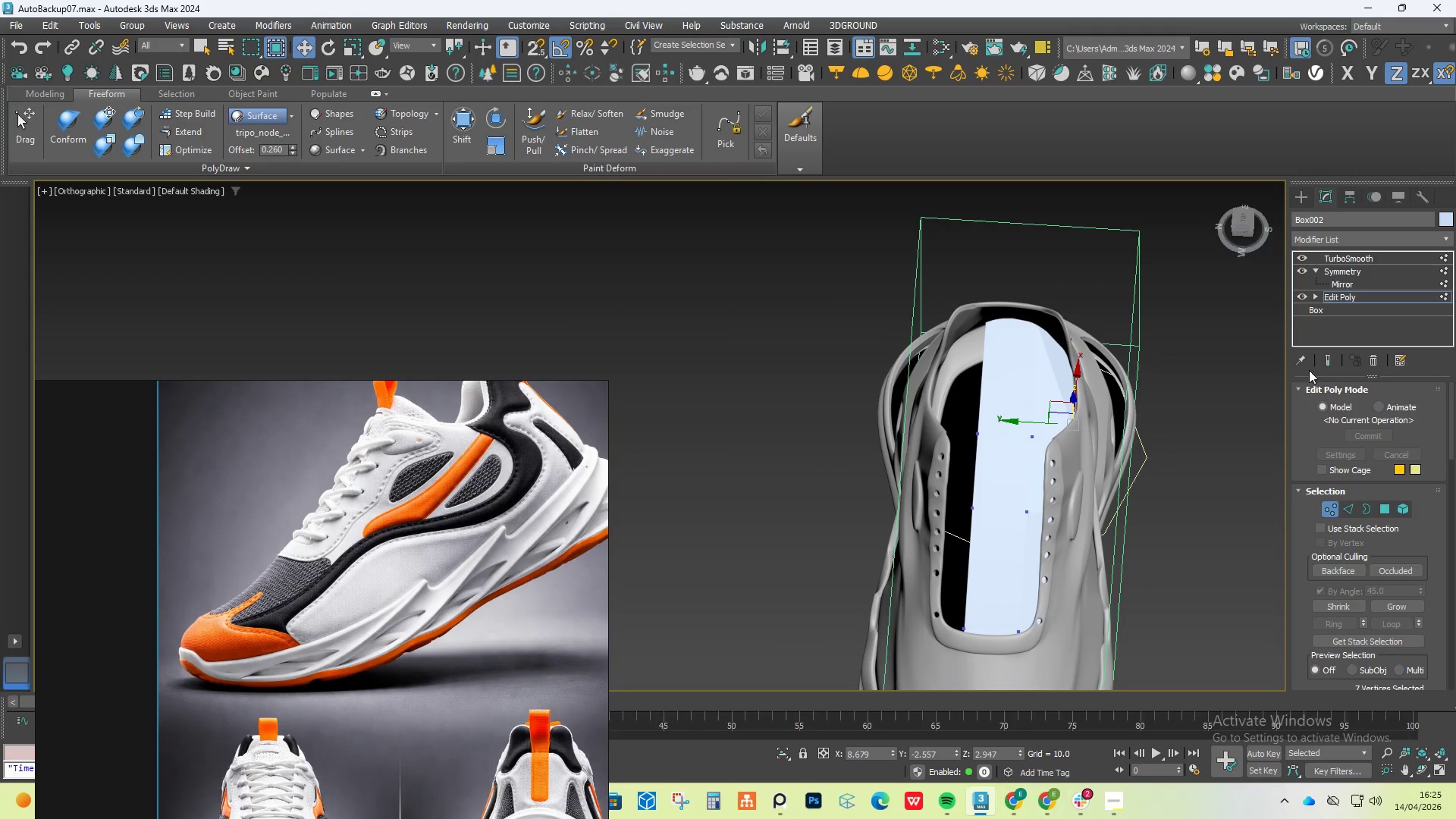 
left_click([1326, 363])
 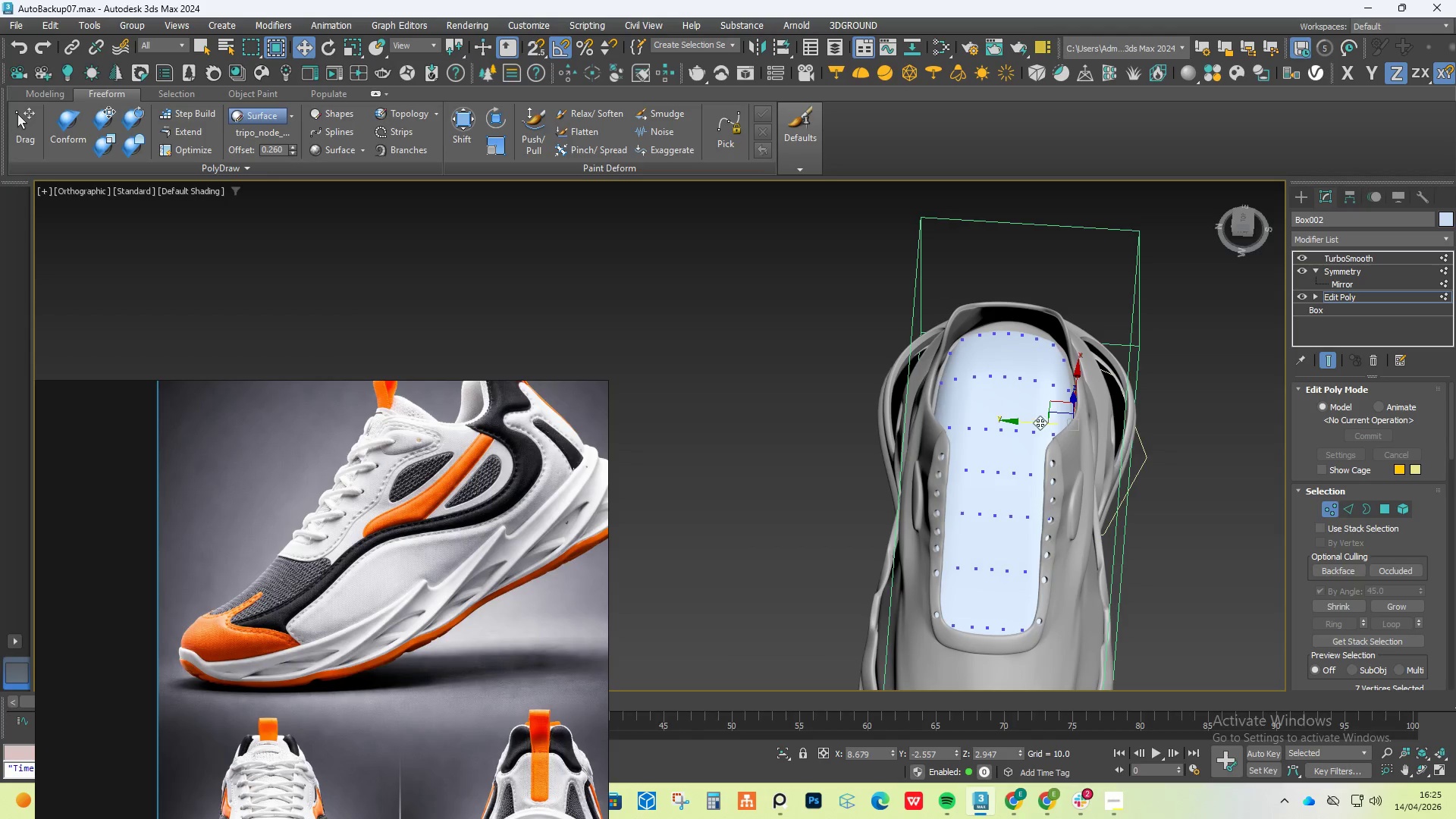 
left_click_drag(start_coordinate=[1032, 422], to_coordinate=[1090, 419])
 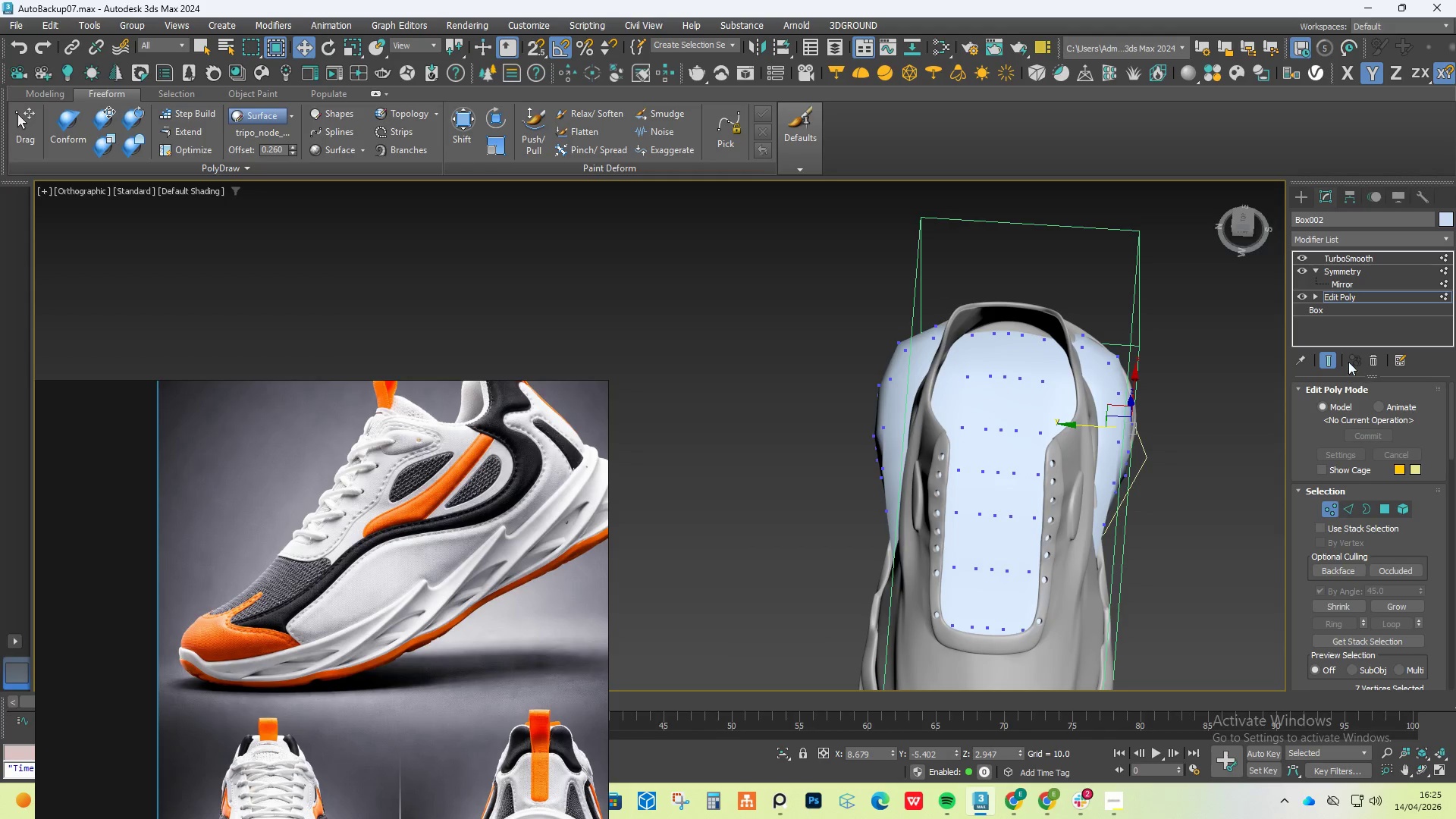 
hold_key(key=AltLeft, duration=1.44)
 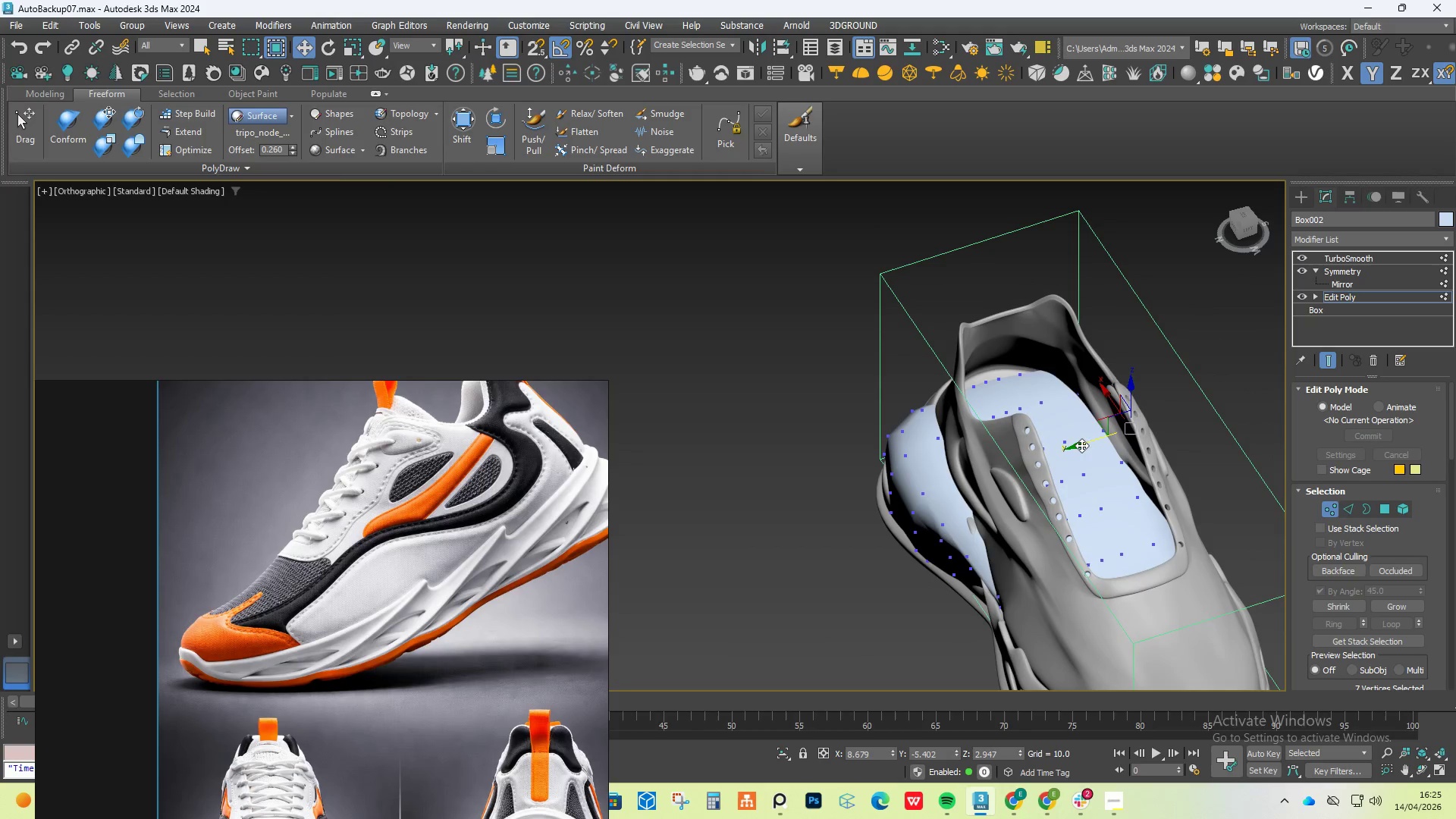 
left_click_drag(start_coordinate=[1084, 444], to_coordinate=[1059, 453])
 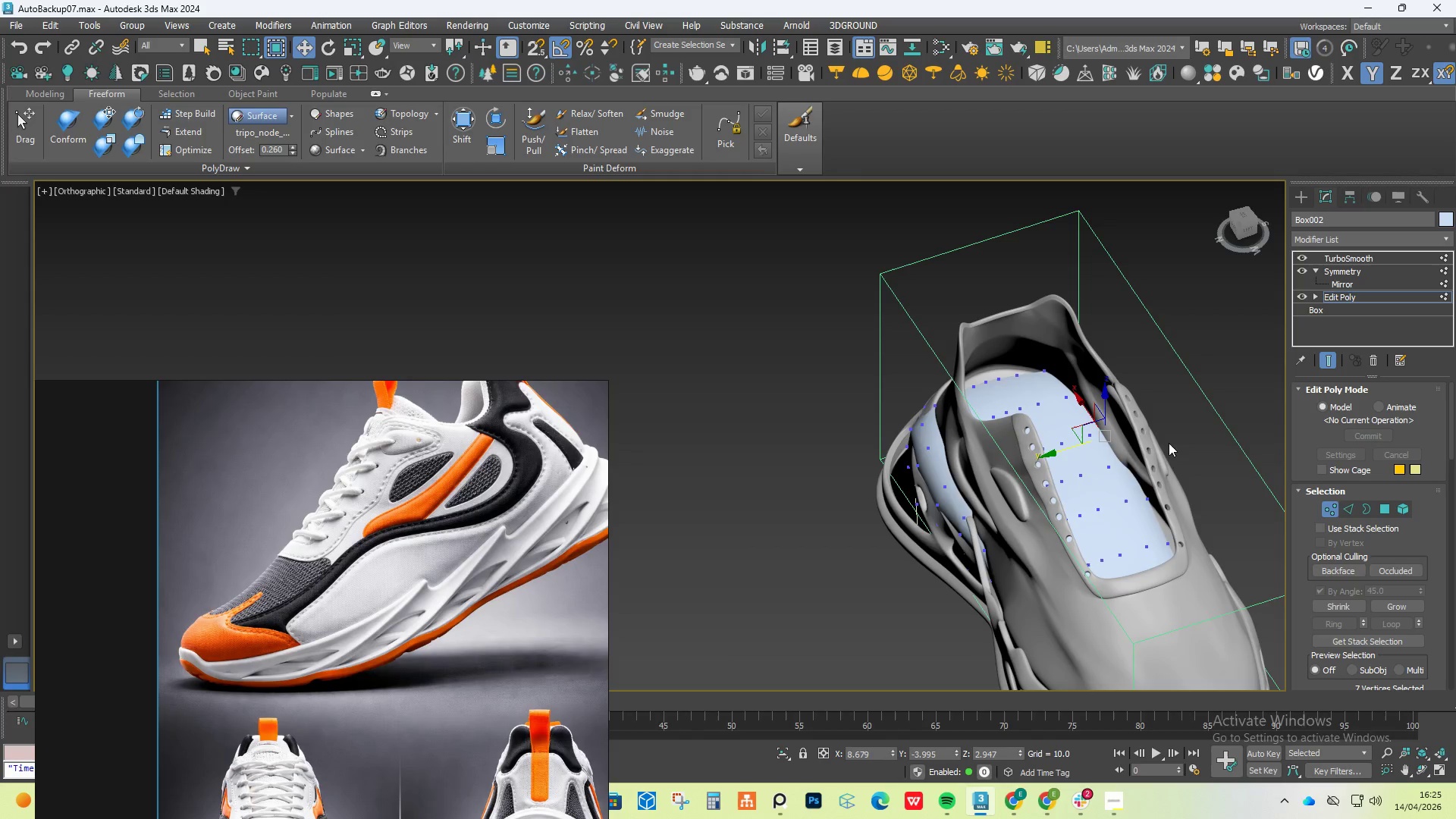 
hold_key(key=AltLeft, duration=0.81)
 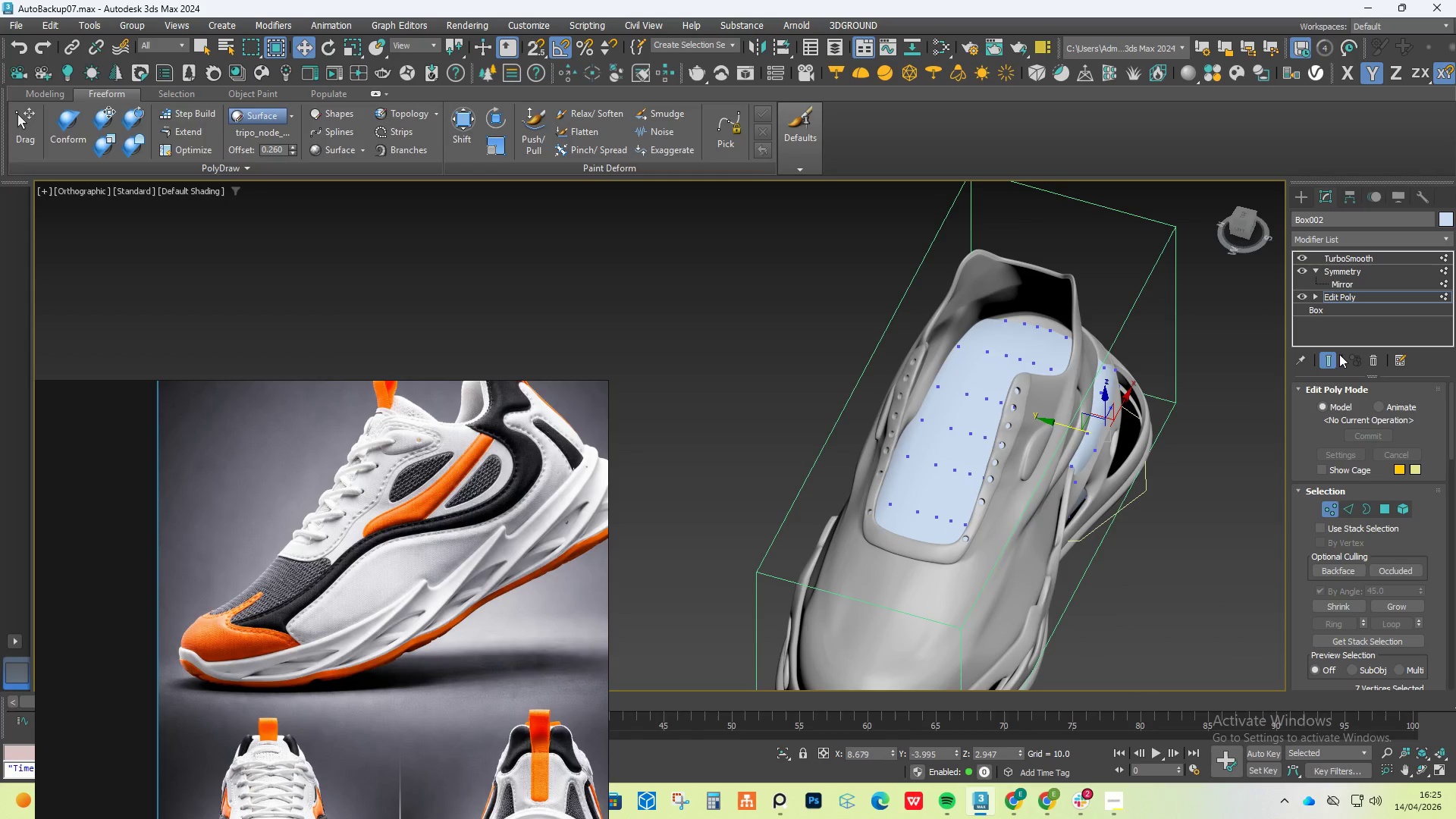 
left_click([1333, 356])
 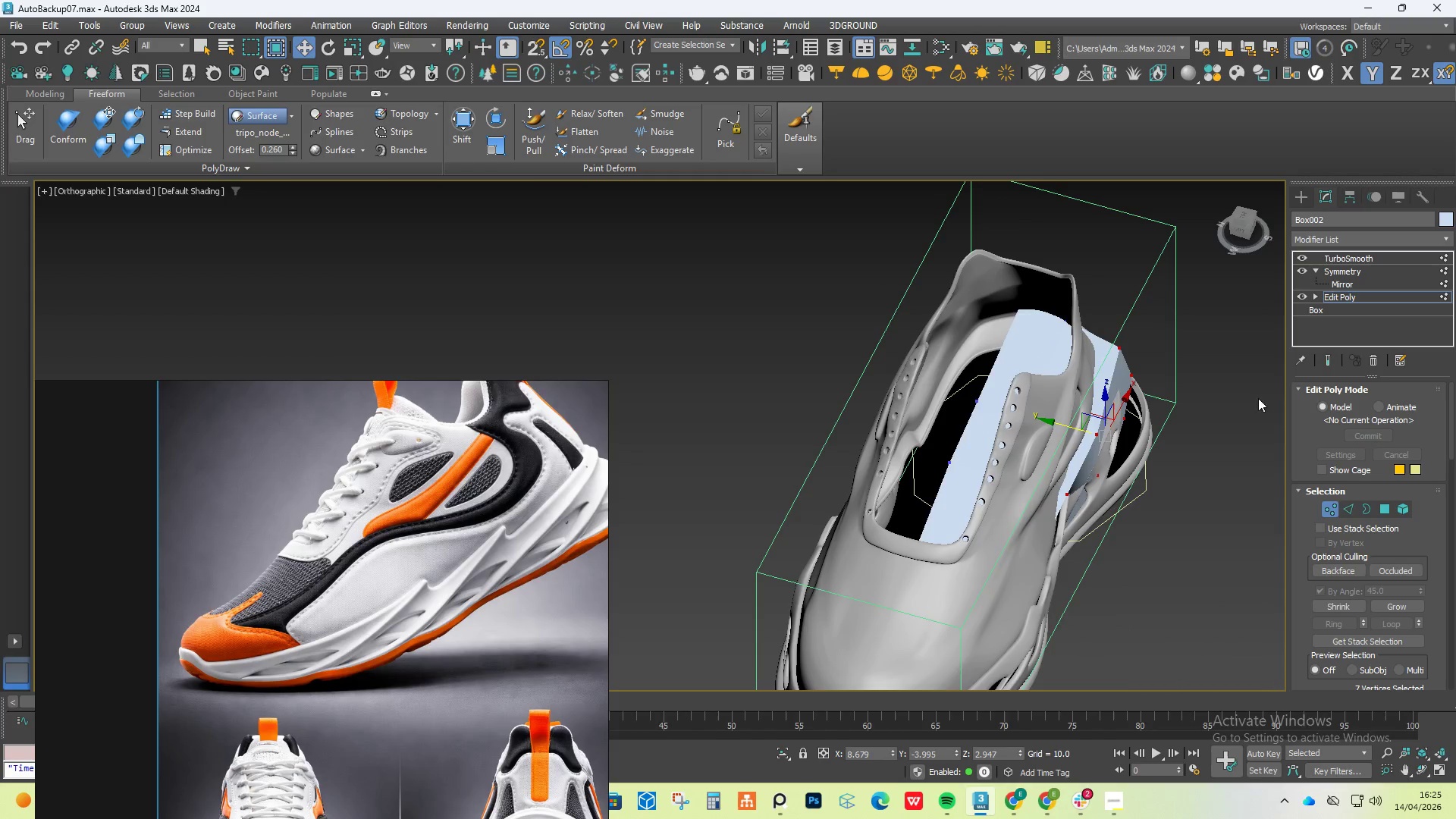 
hold_key(key=AltLeft, duration=0.72)
 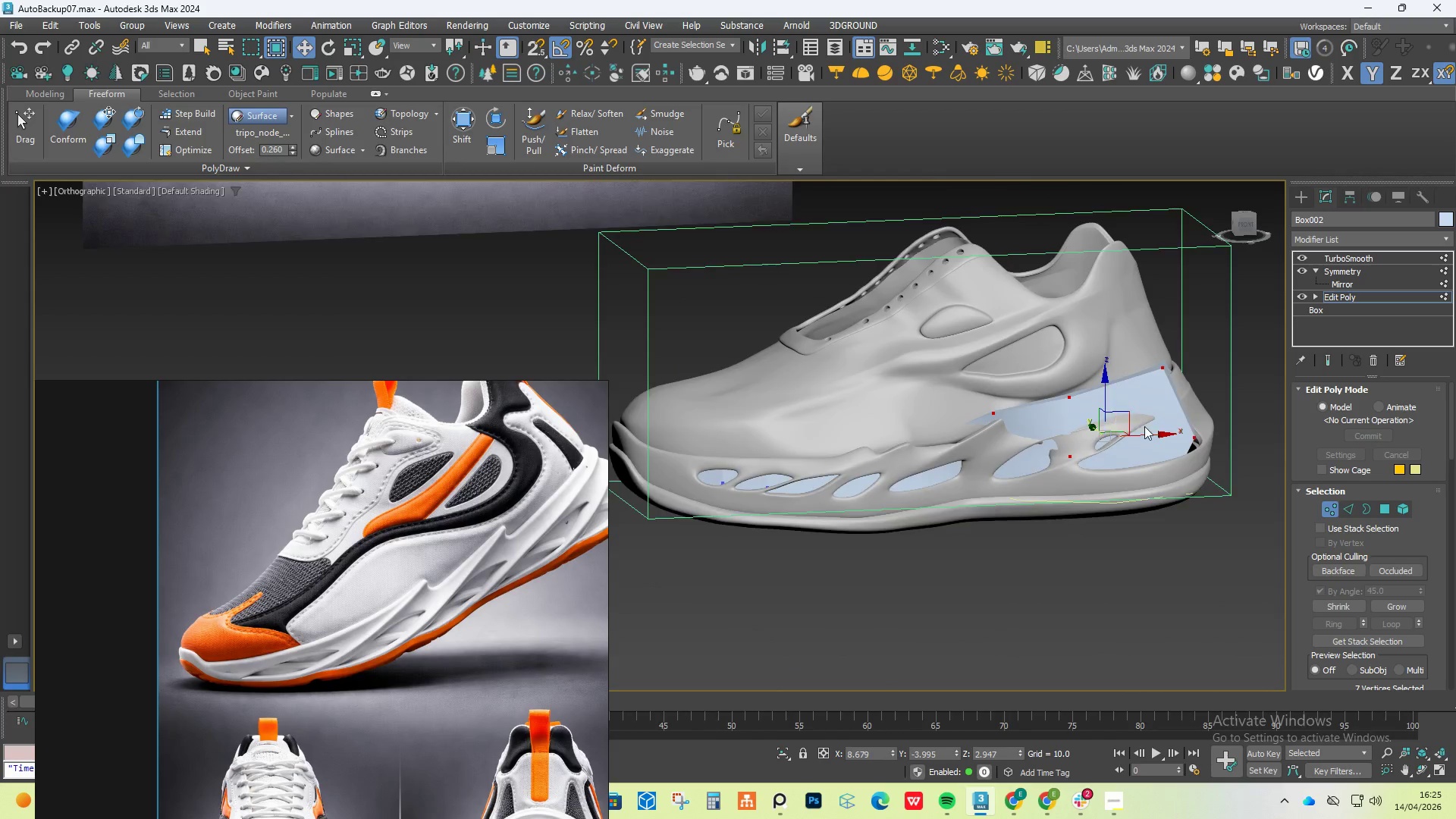 
scroll: coordinate [1155, 431], scroll_direction: up, amount: 3.0
 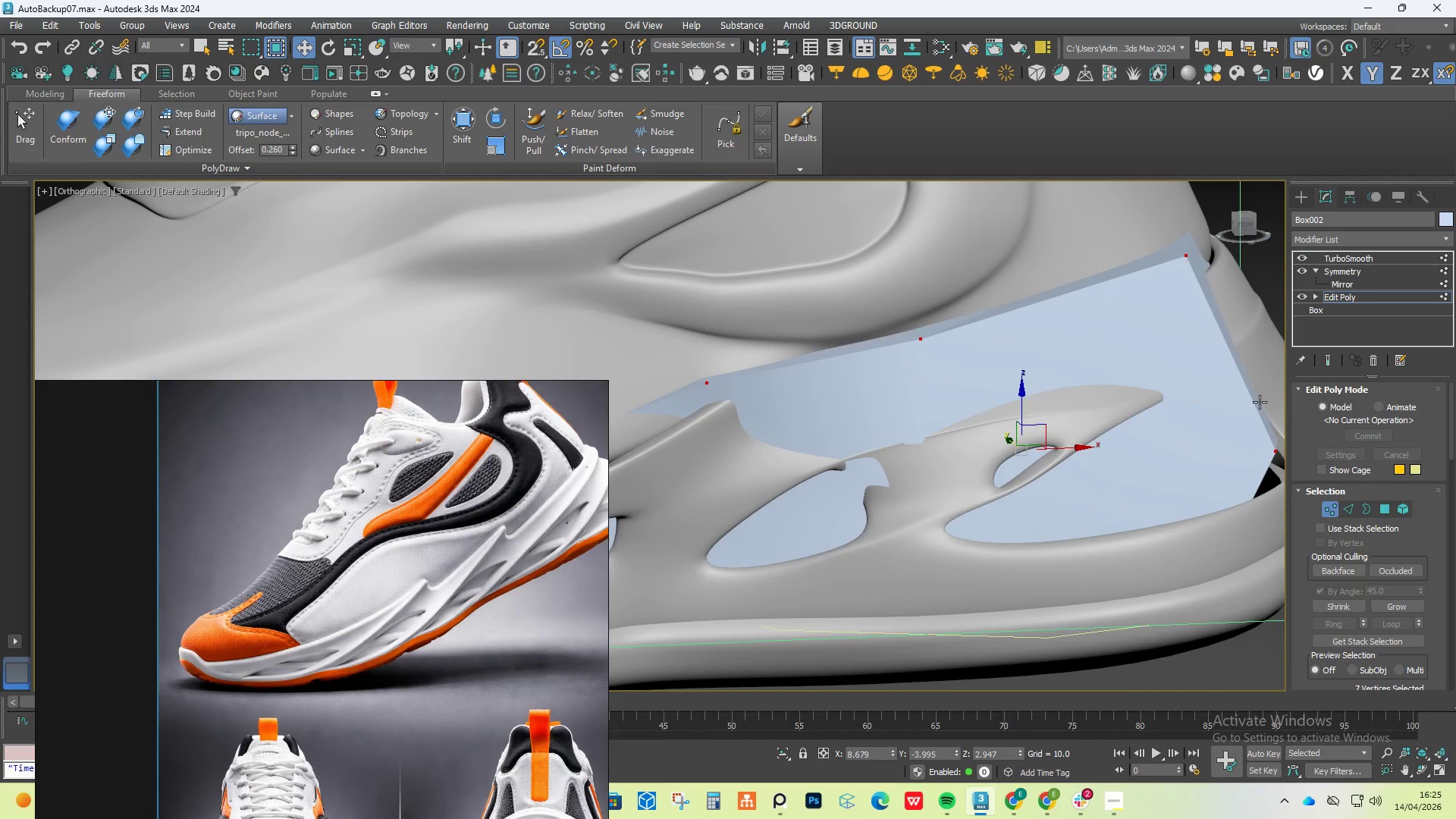 
key(Alt+AltLeft)
 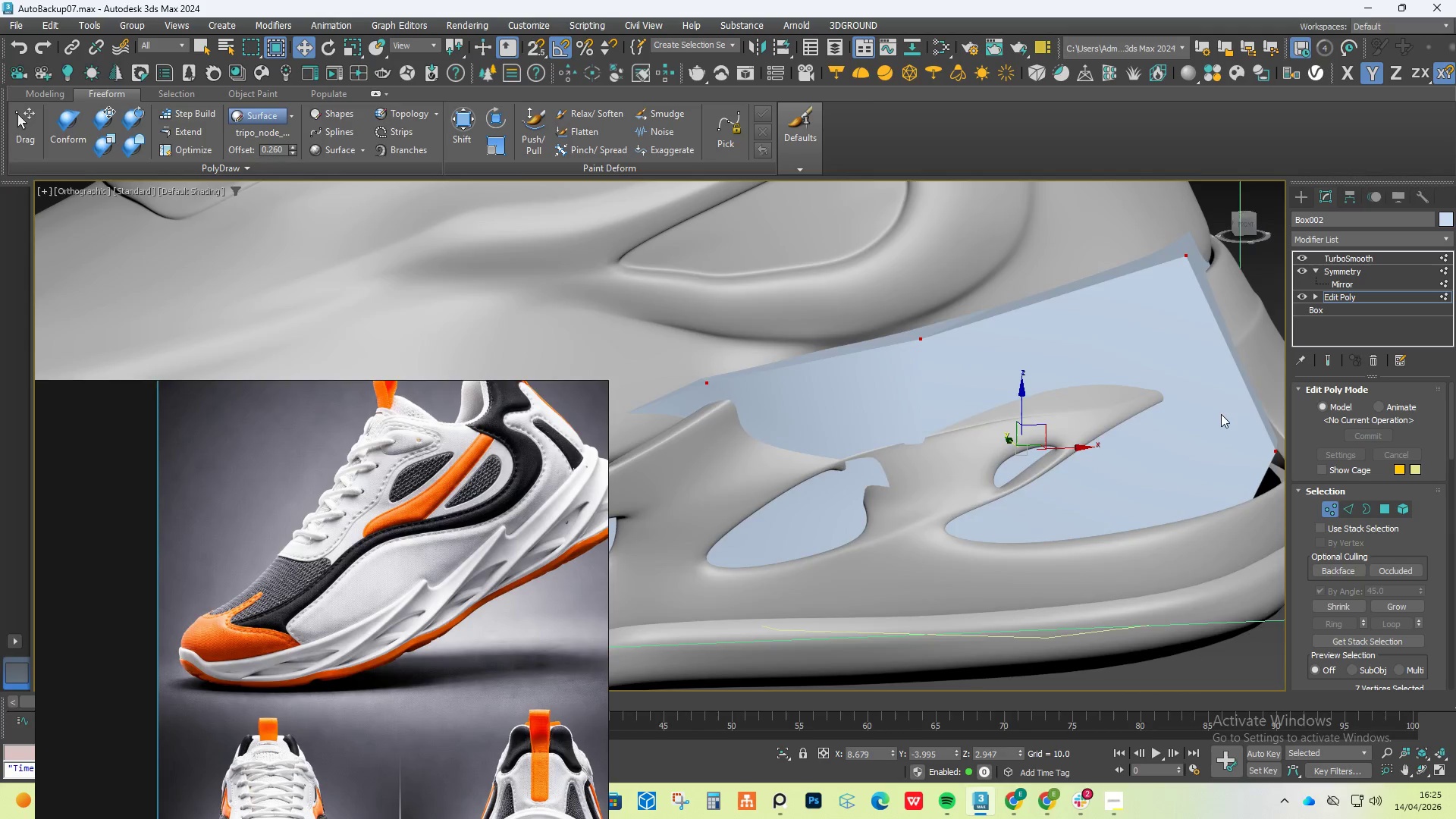 
hold_key(key=AltLeft, duration=1.5)
left_click_drag(start_coordinate=[1140, 331], to_coordinate=[912, 407])
 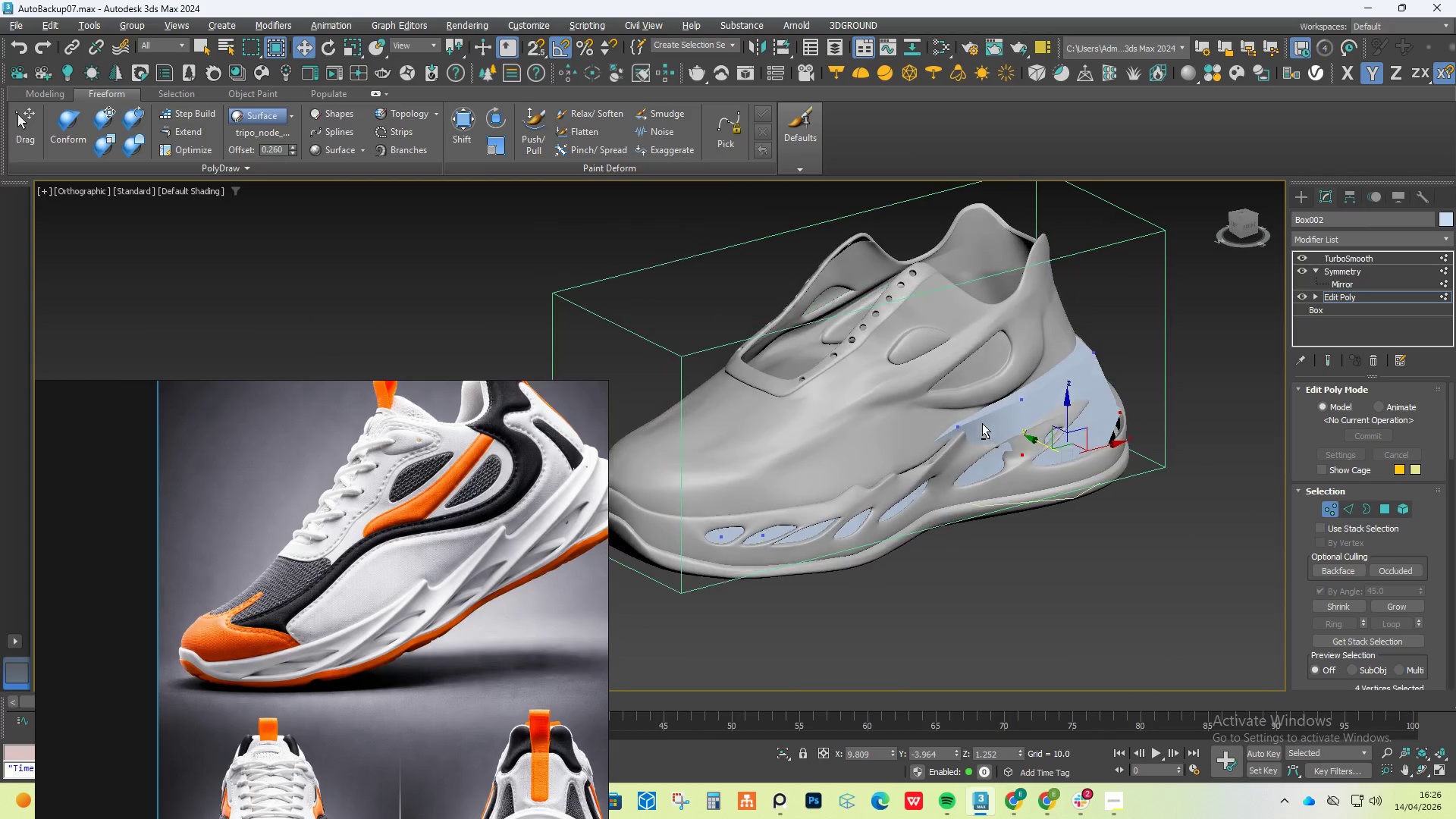 
scroll: coordinate [1090, 412], scroll_direction: down, amount: 3.0
 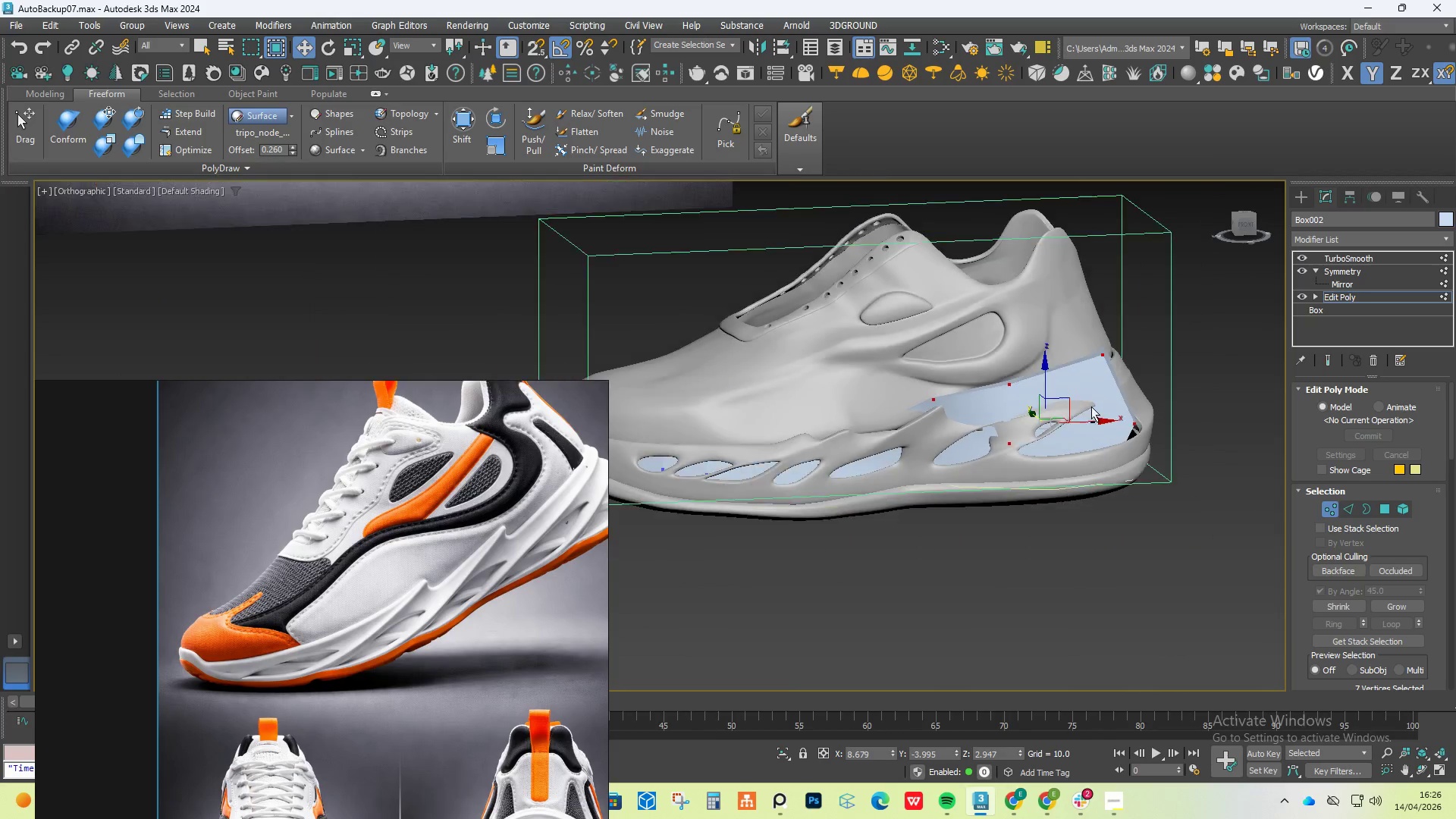 
key(Alt+AltLeft)
 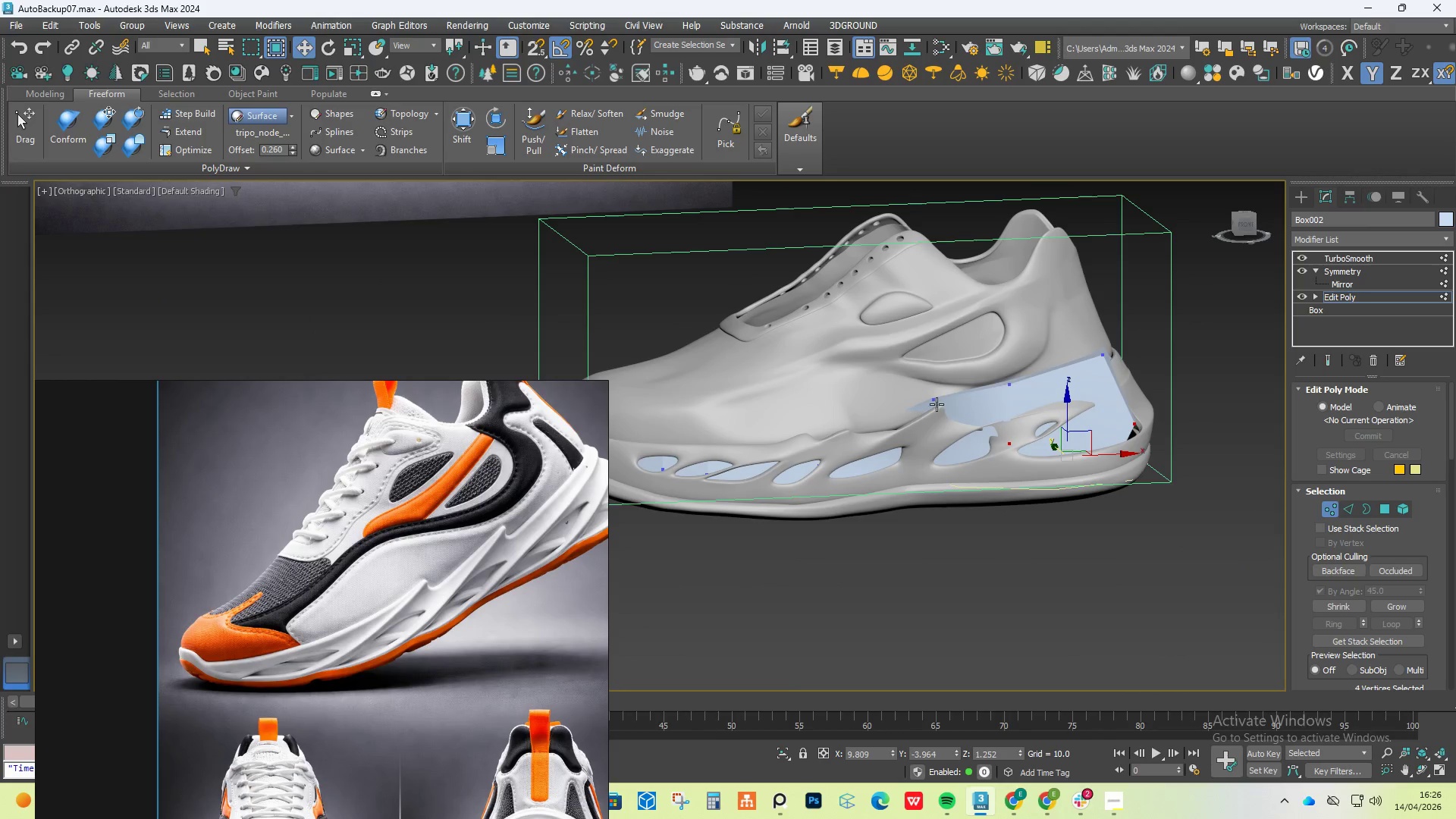 
hold_key(key=AltLeft, duration=0.61)
 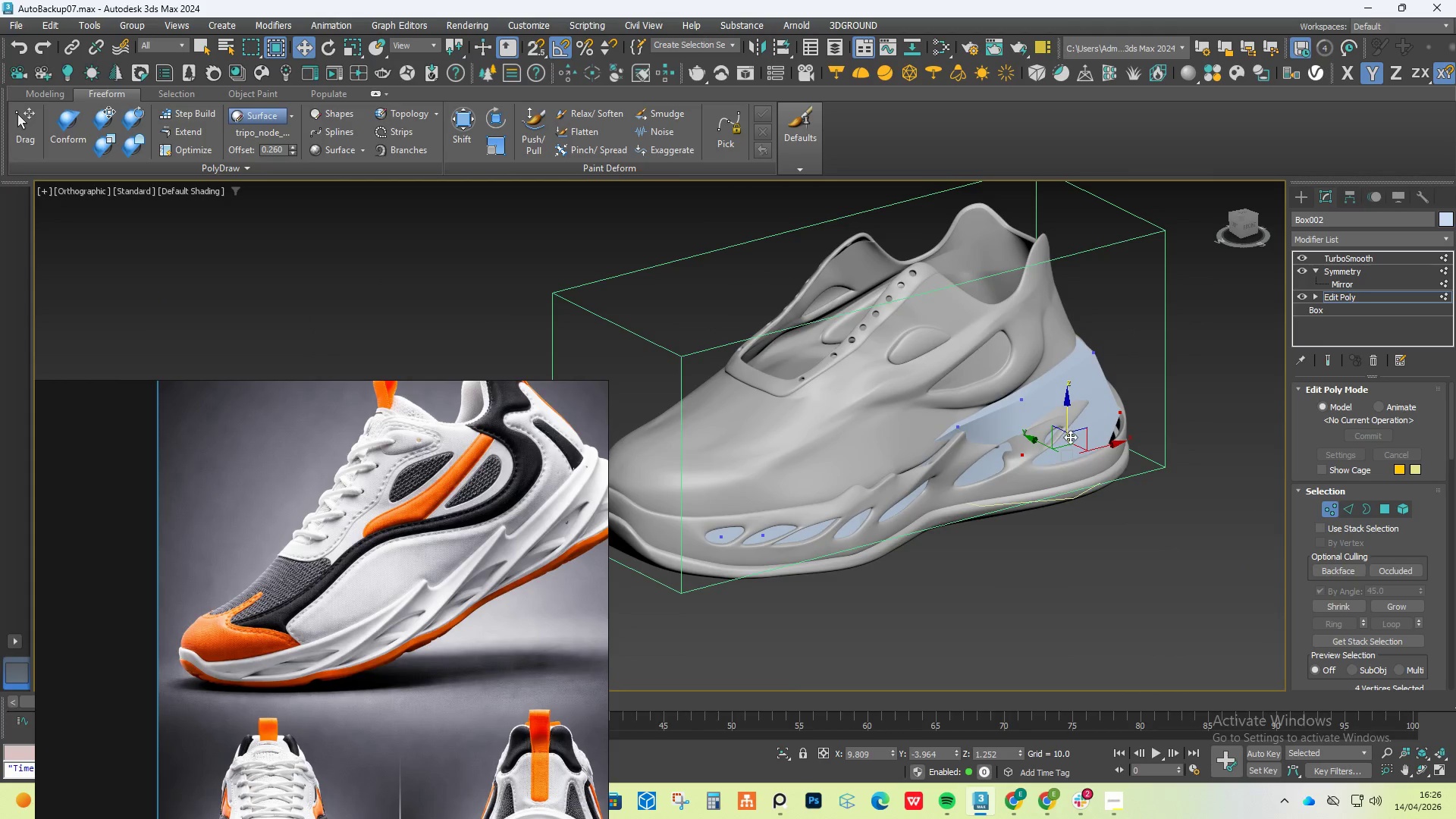 
hold_key(key=AltLeft, duration=0.31)
 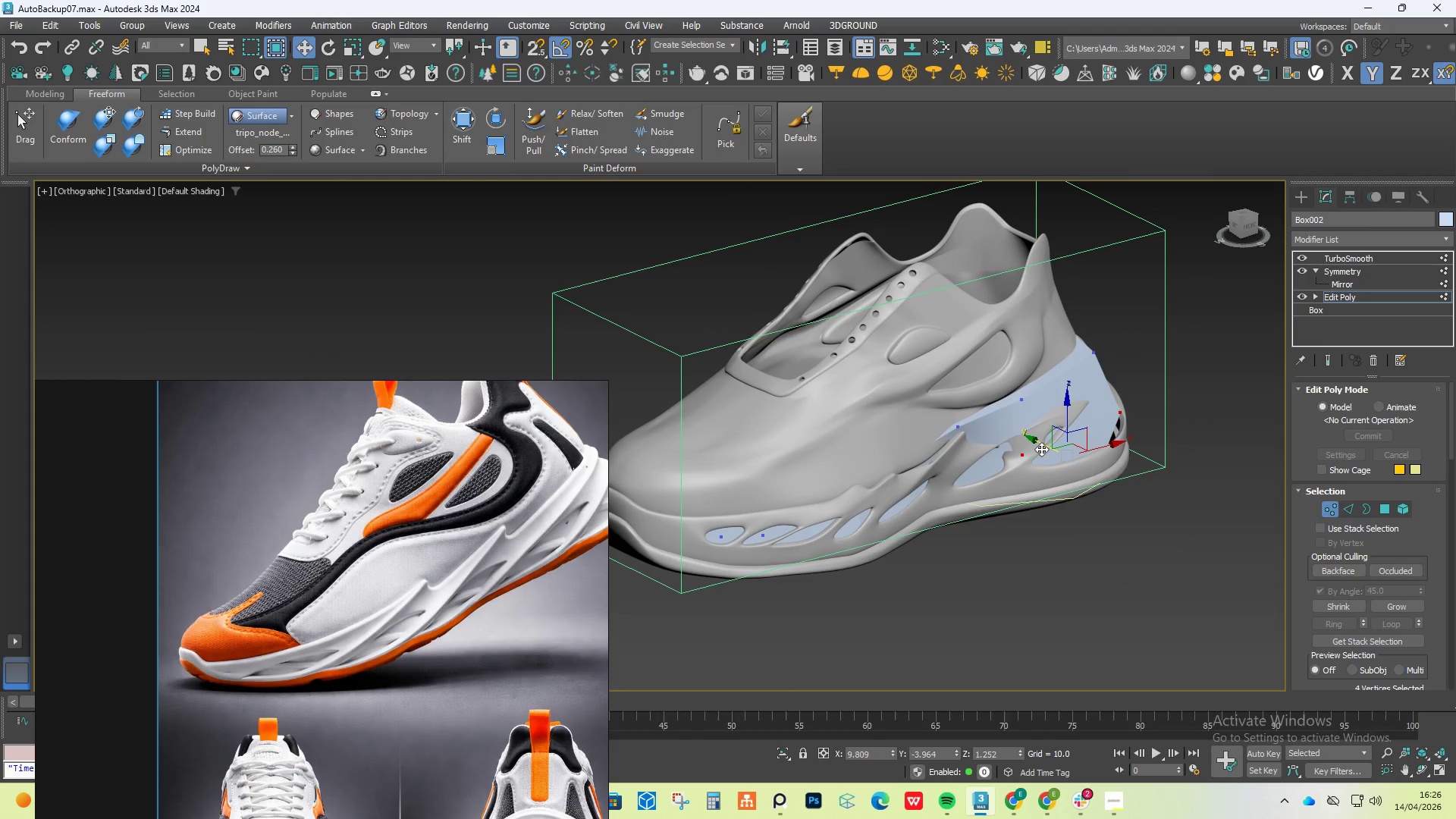 
hold_key(key=AltLeft, duration=0.83)
 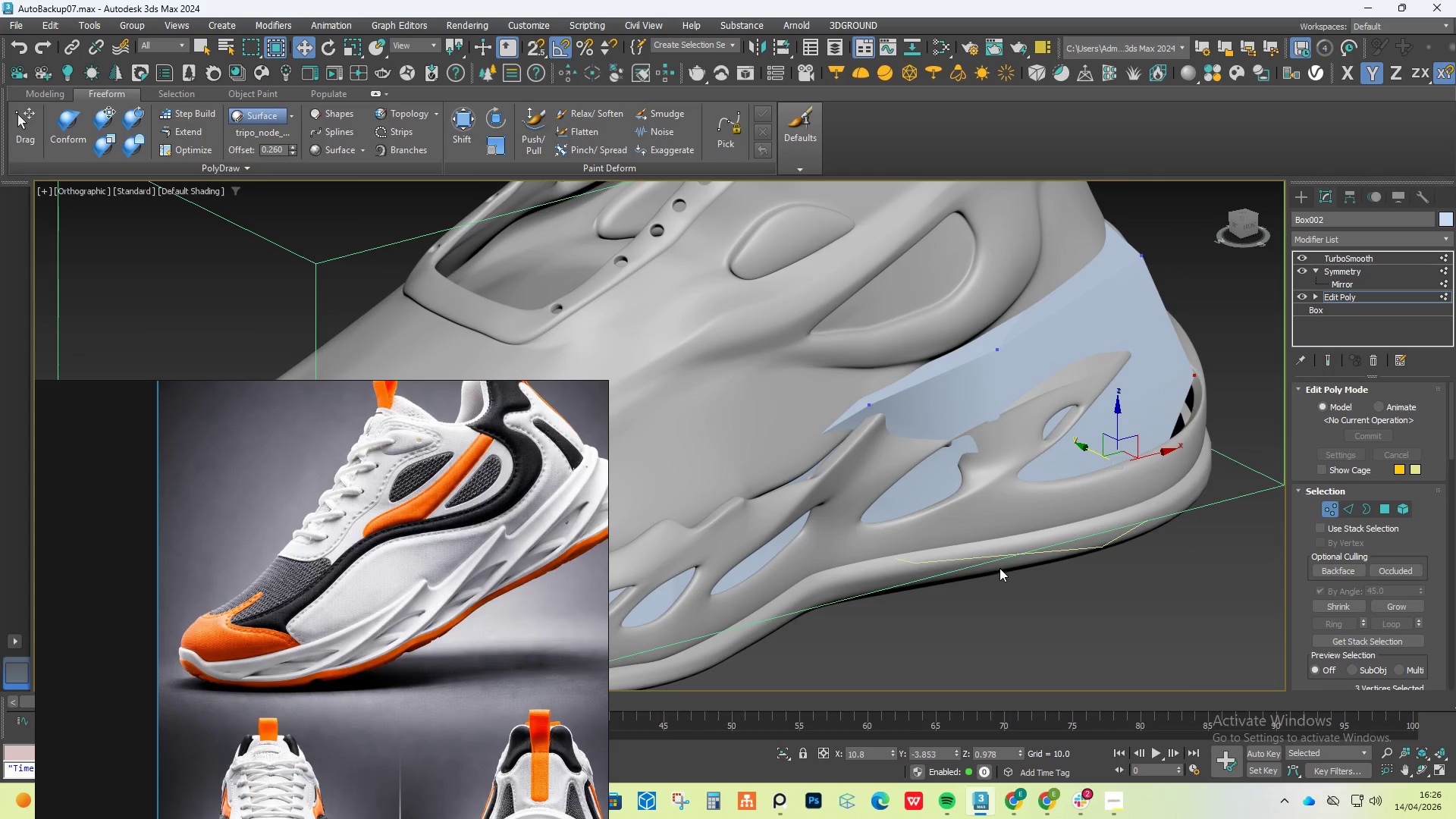 
scroll: coordinate [1046, 449], scroll_direction: up, amount: 2.0
 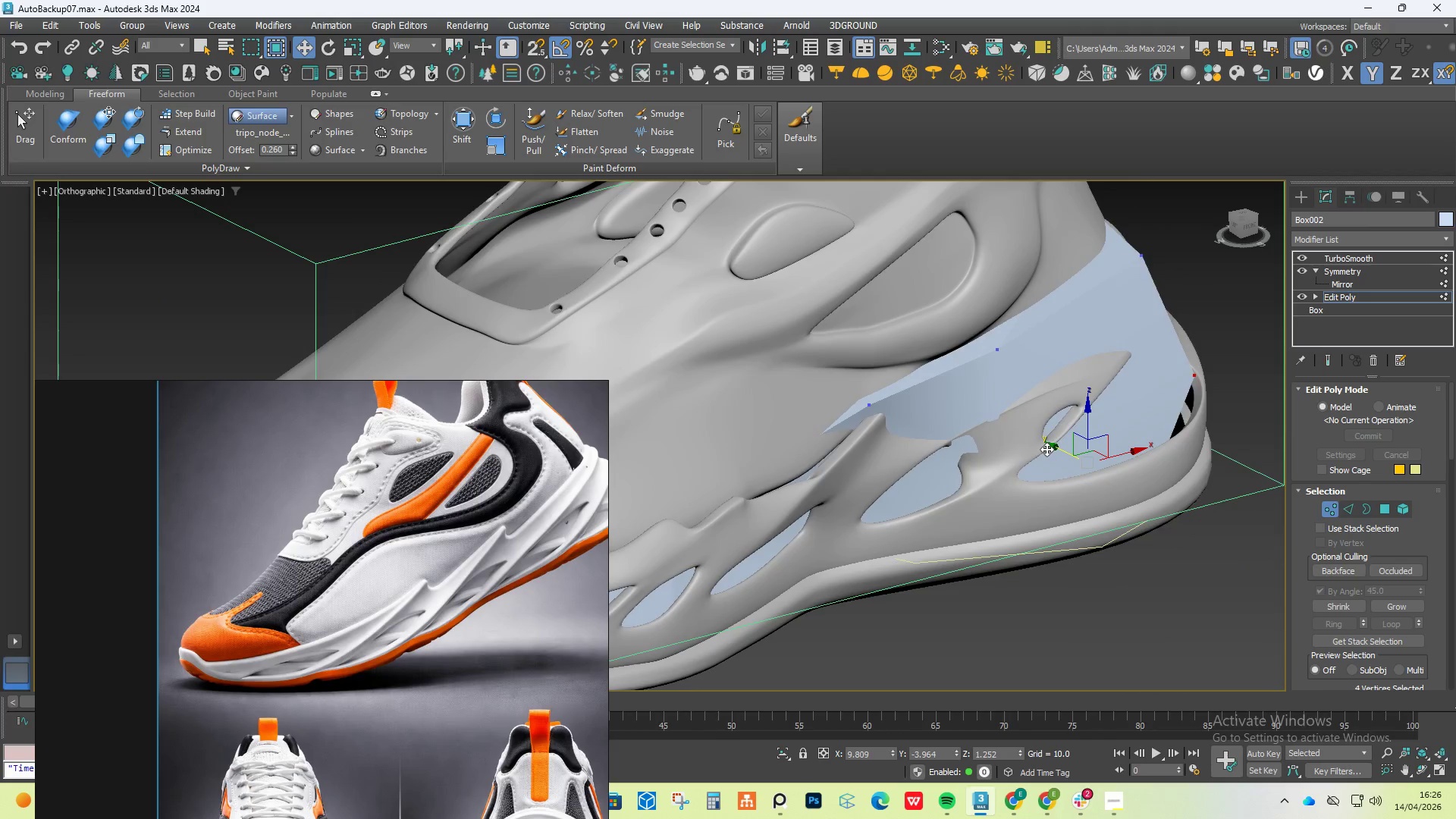 
left_click_drag(start_coordinate=[1046, 422], to_coordinate=[877, 504])
 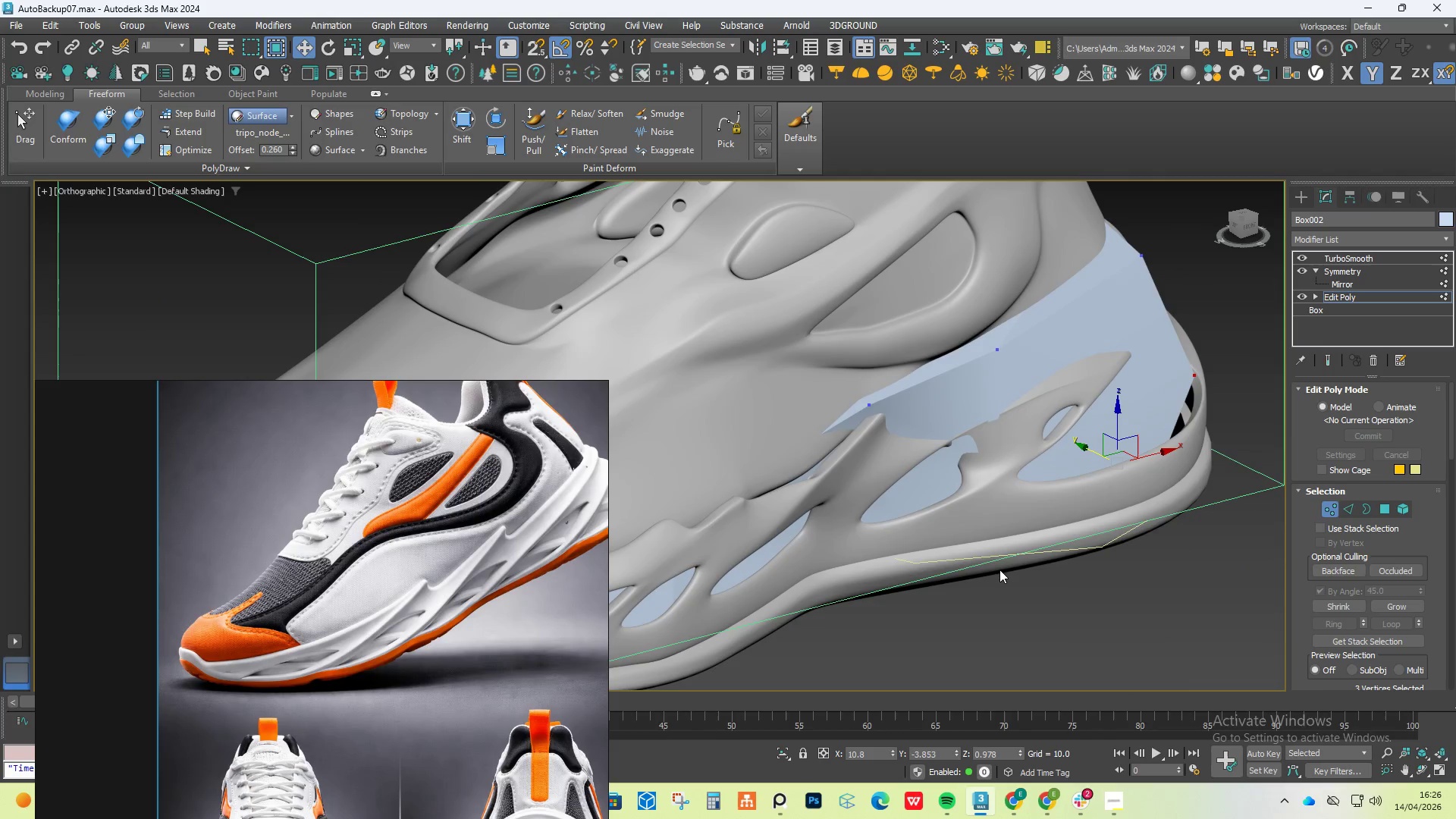 
hold_key(key=AltLeft, duration=0.48)
scroll: coordinate [996, 566], scroll_direction: down, amount: 1.0
 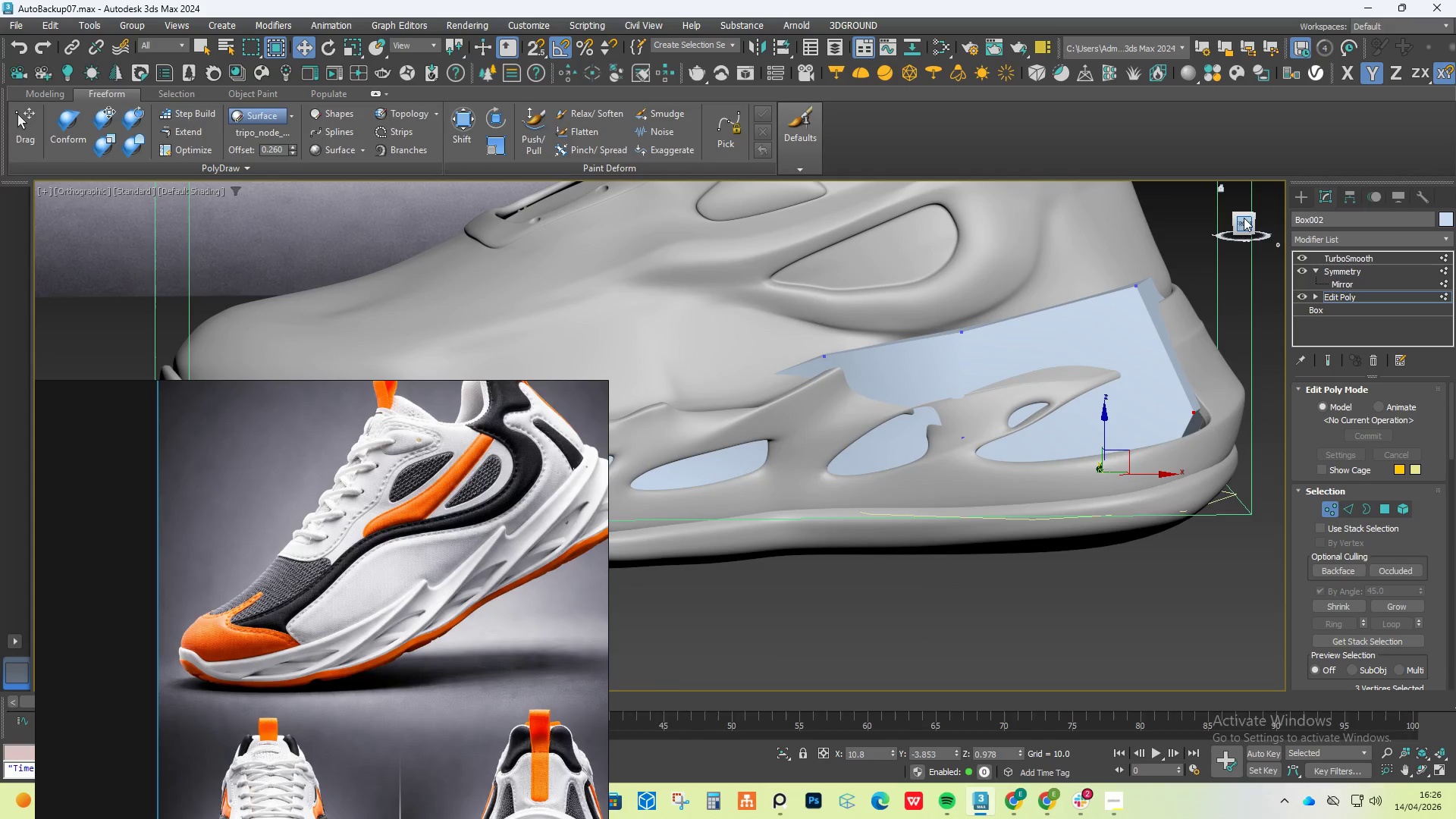 
left_click([1246, 222])
 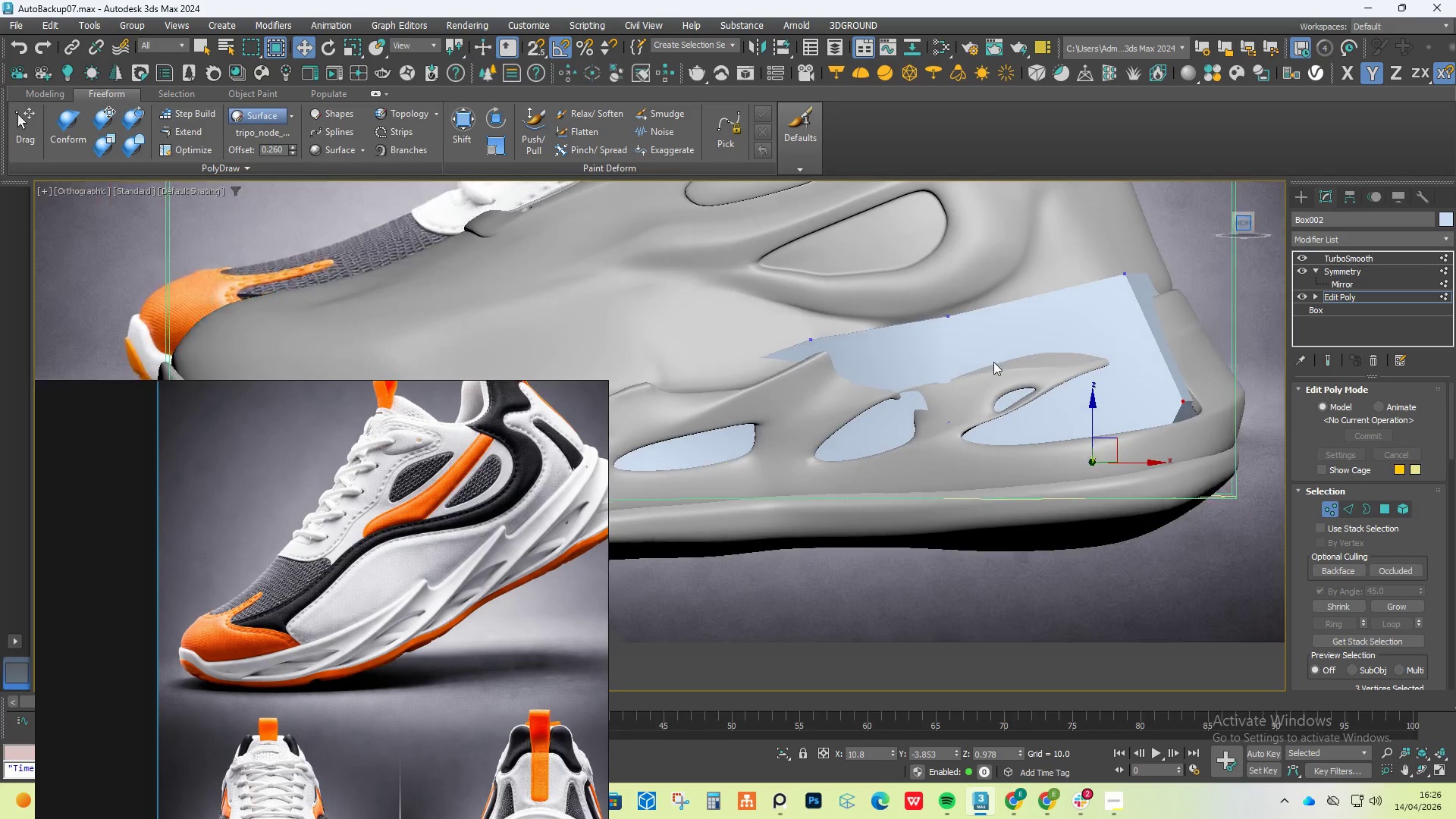 
hold_key(key=AltLeft, duration=1.5)
left_click_drag(start_coordinate=[607, 262], to_coordinate=[1248, 422])
 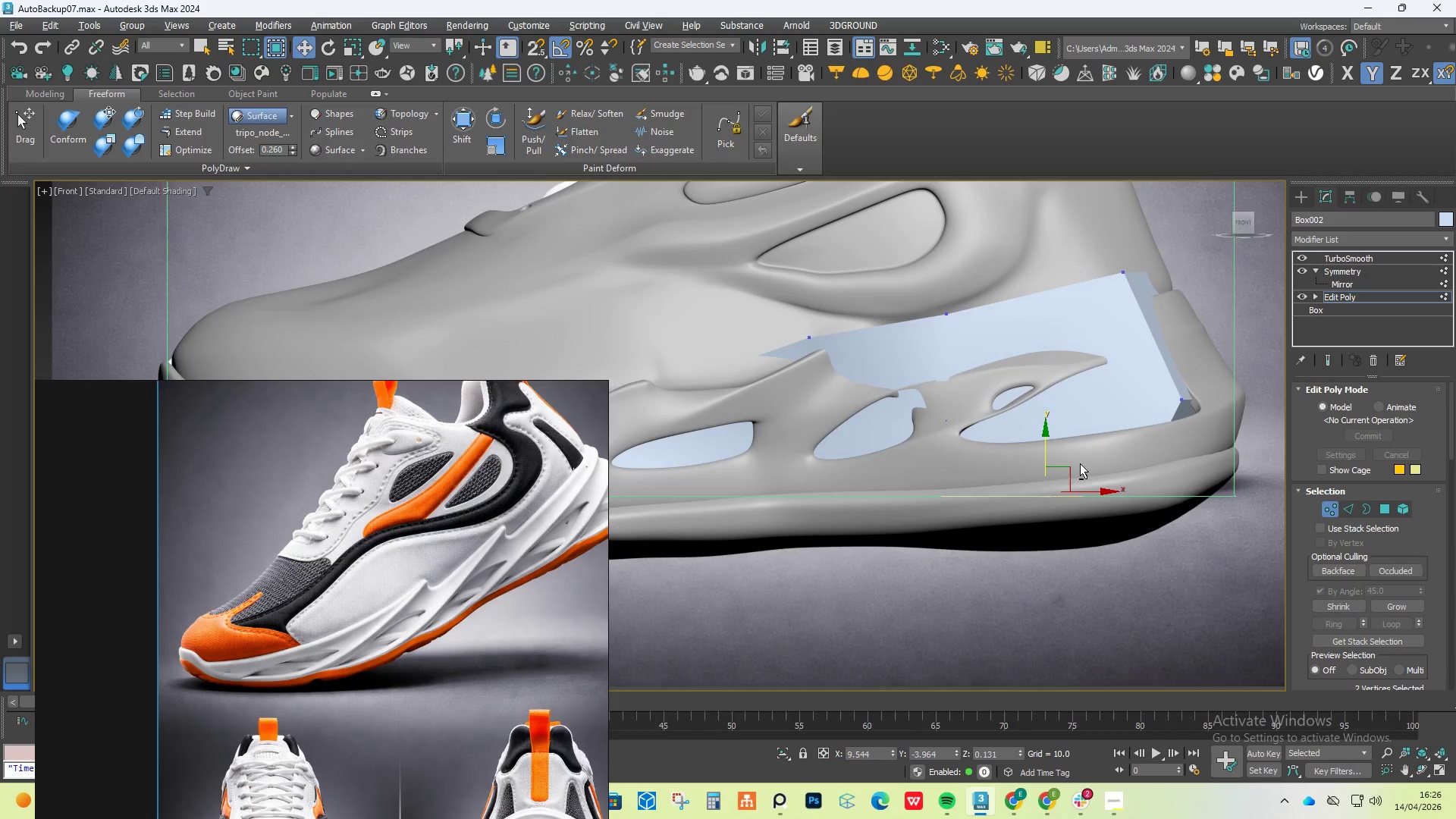 
hold_key(key=AltLeft, duration=1.5)
 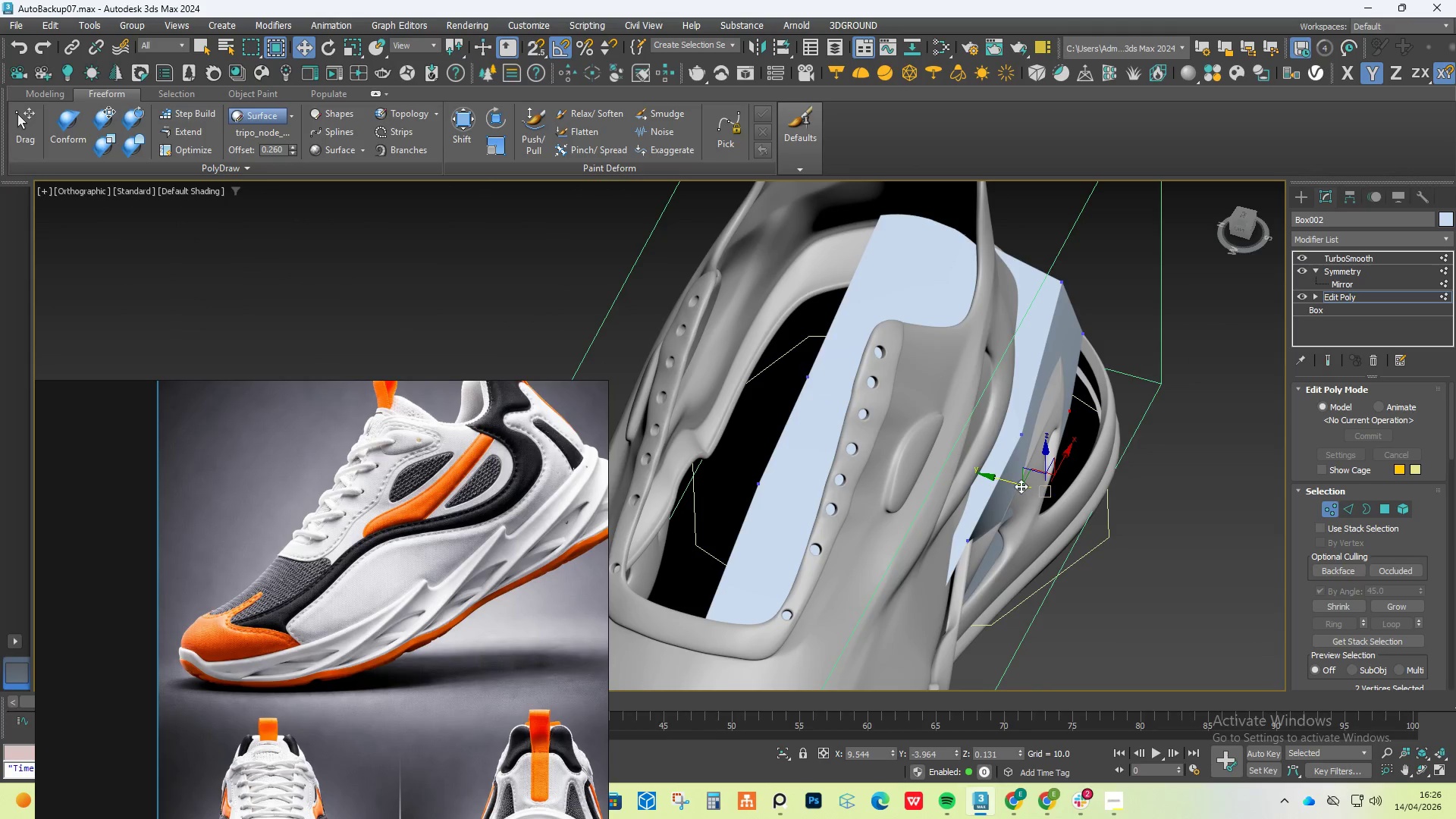 
left_click_drag(start_coordinate=[1015, 484], to_coordinate=[1052, 485])
 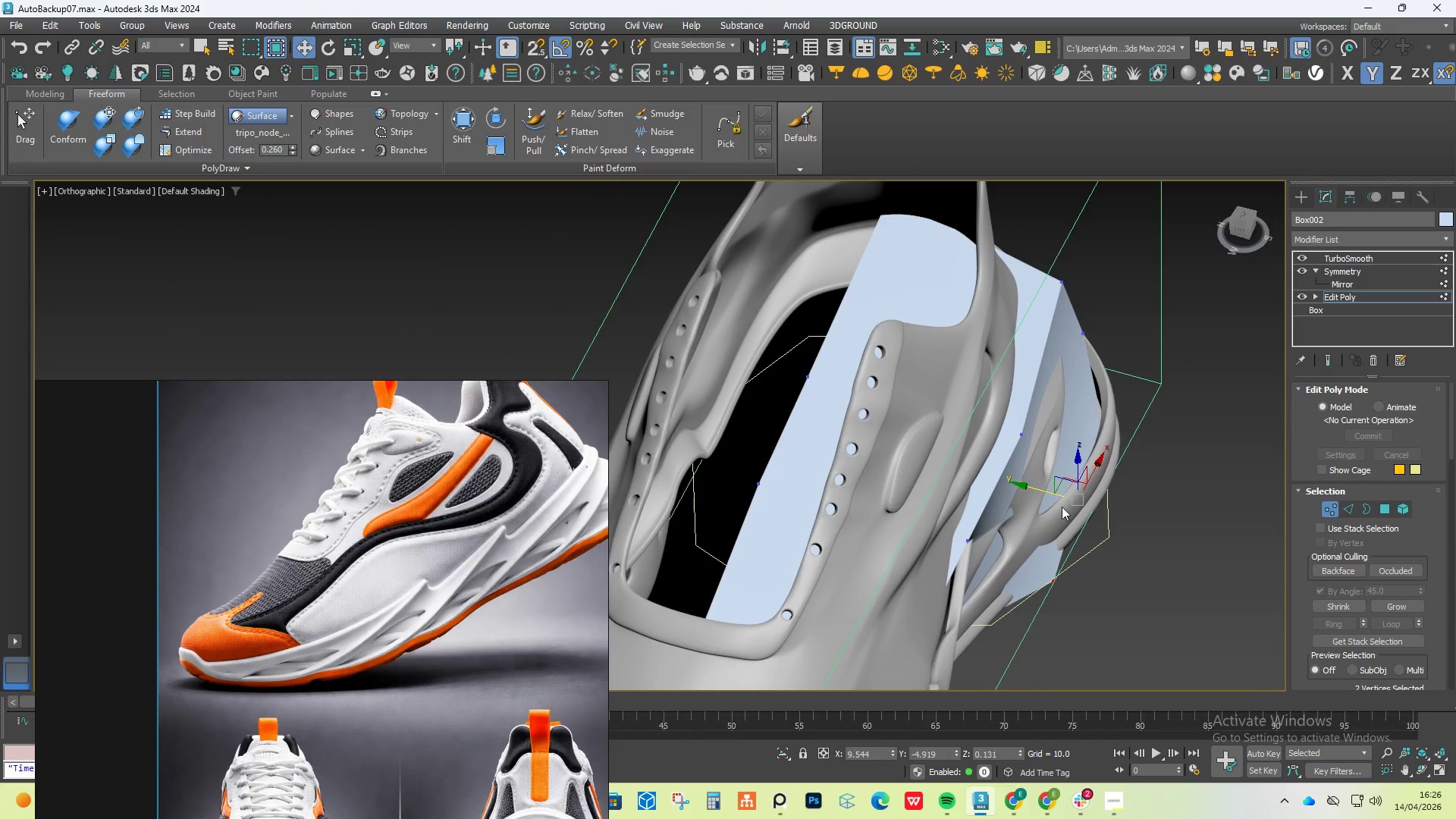 
key(Control+ControlLeft)
 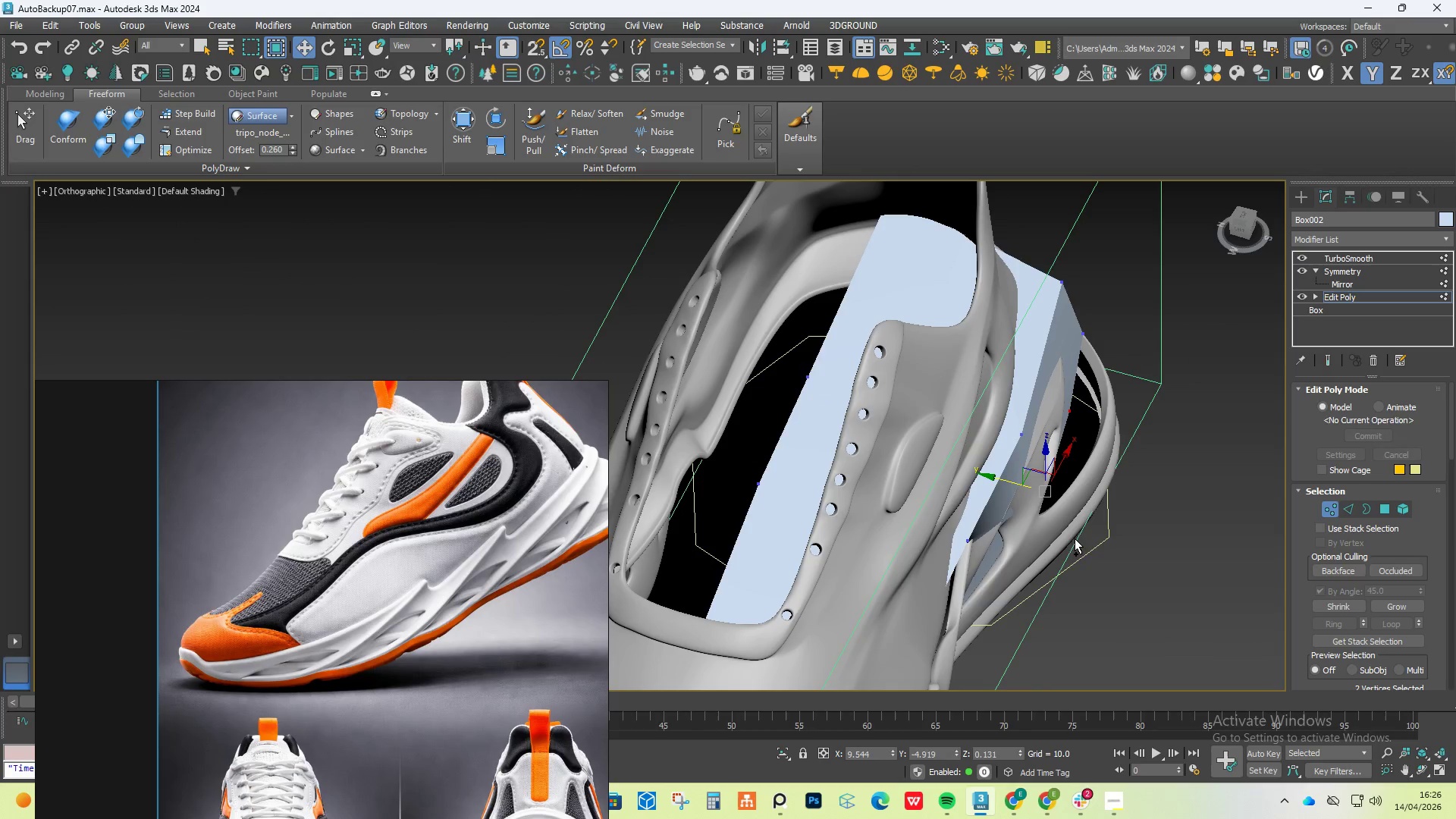 
key(Control+Z)
 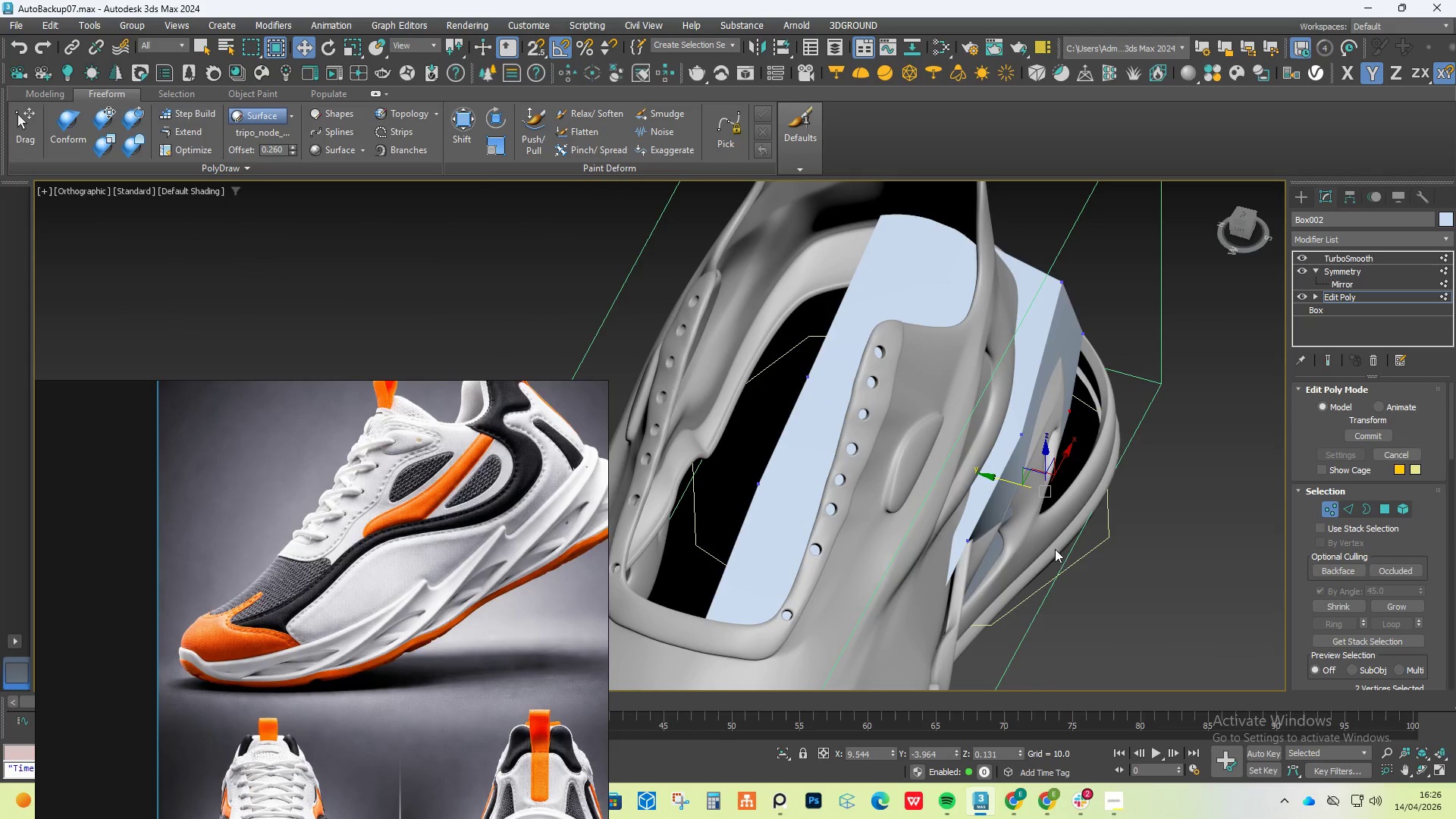 
hold_key(key=AltLeft, duration=0.91)
left_click_drag(start_coordinate=[1100, 502], to_coordinate=[968, 620])
 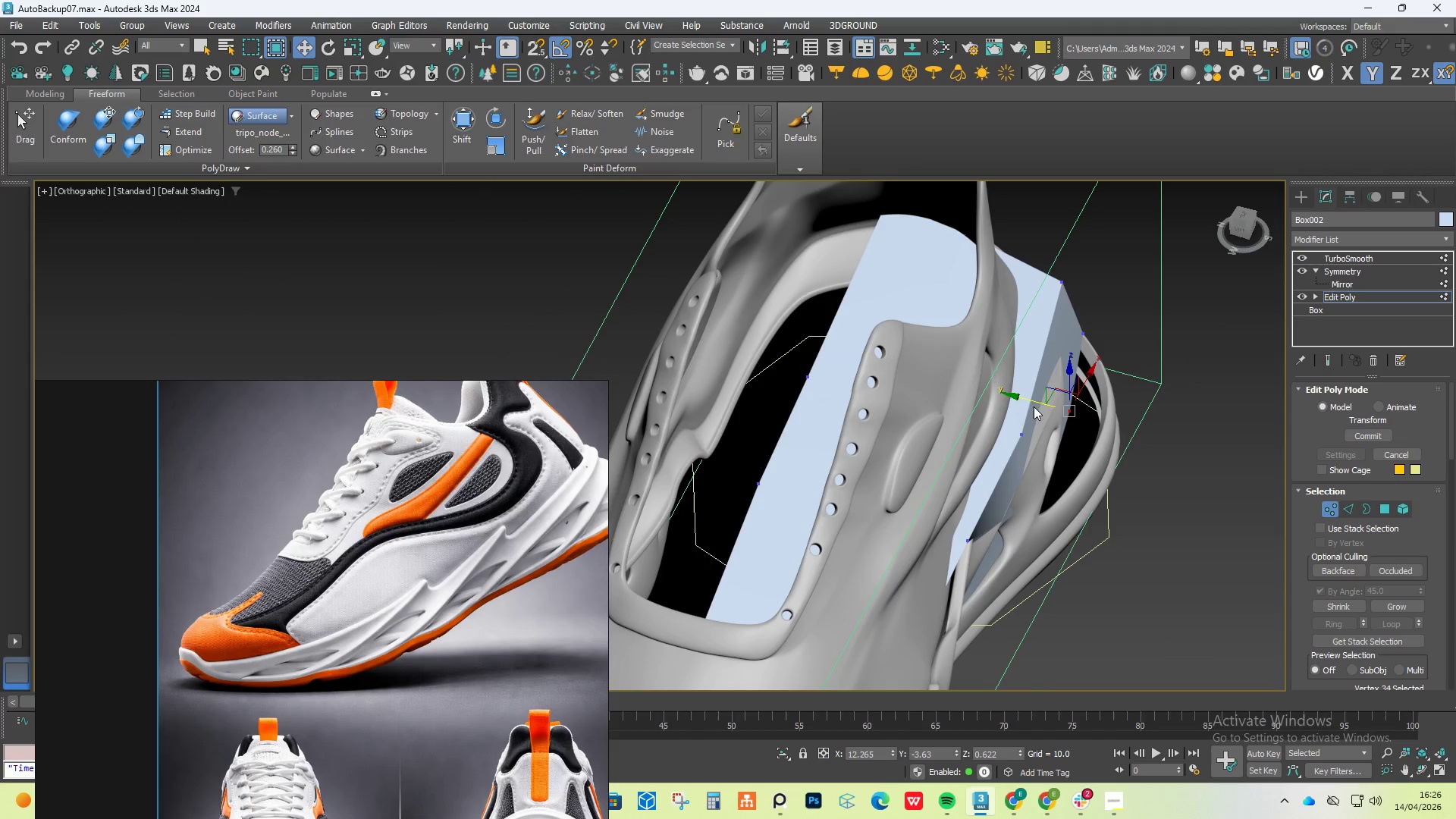 
left_click_drag(start_coordinate=[1034, 401], to_coordinate=[1077, 414])
 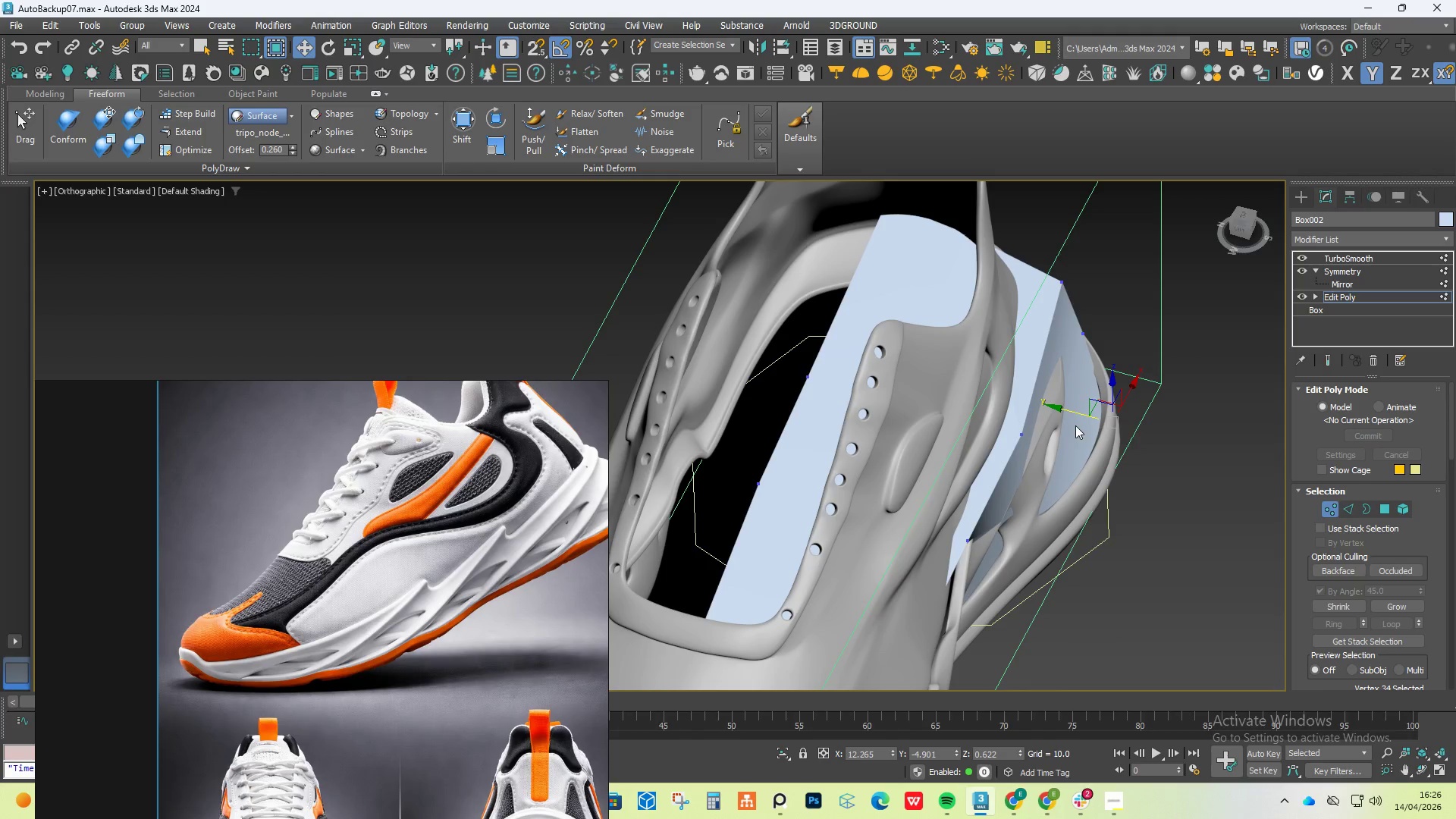 
hold_key(key=AltLeft, duration=0.77)
scroll: coordinate [1079, 443], scroll_direction: down, amount: 2.0
 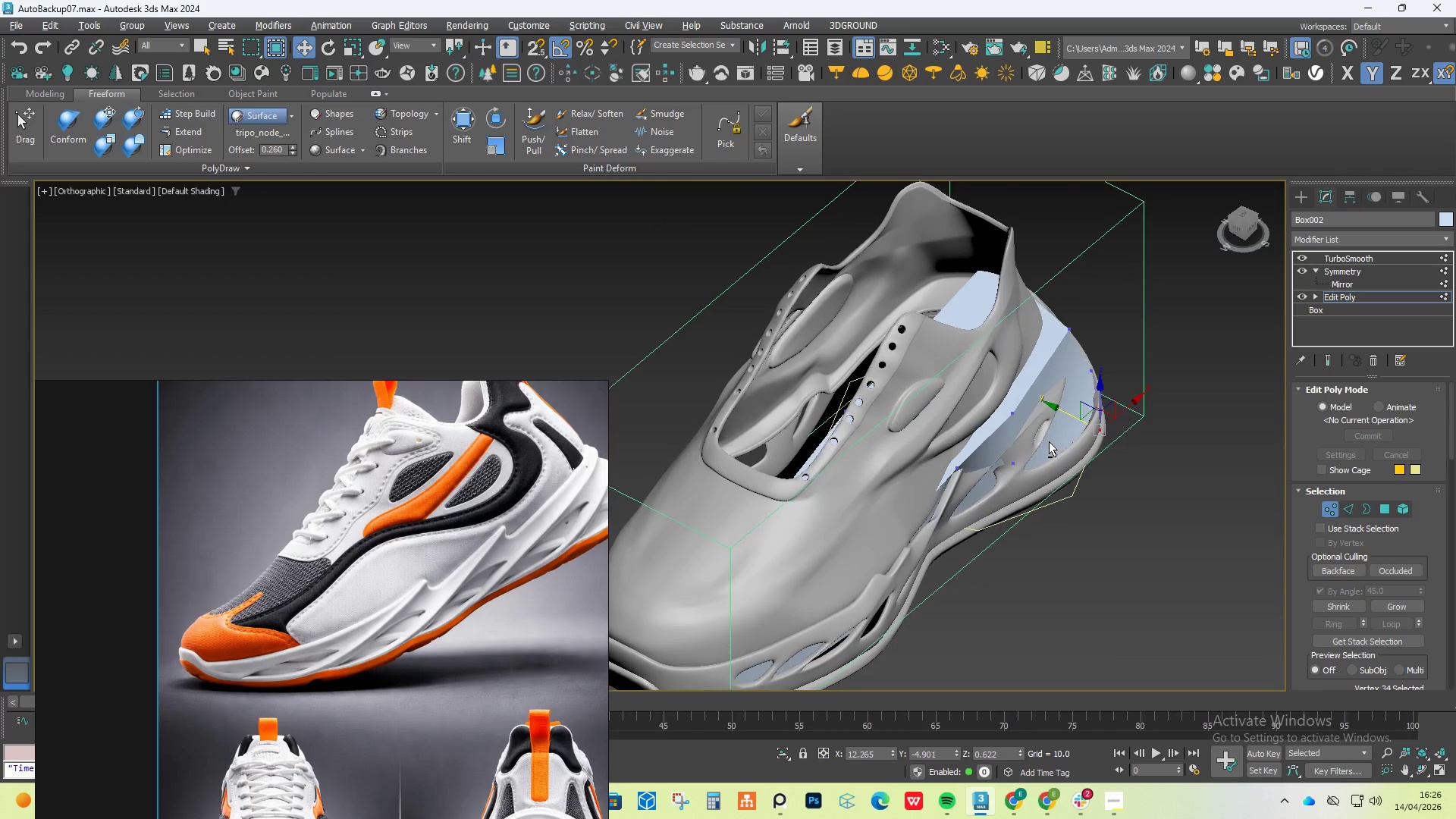 
left_click([1018, 413])
 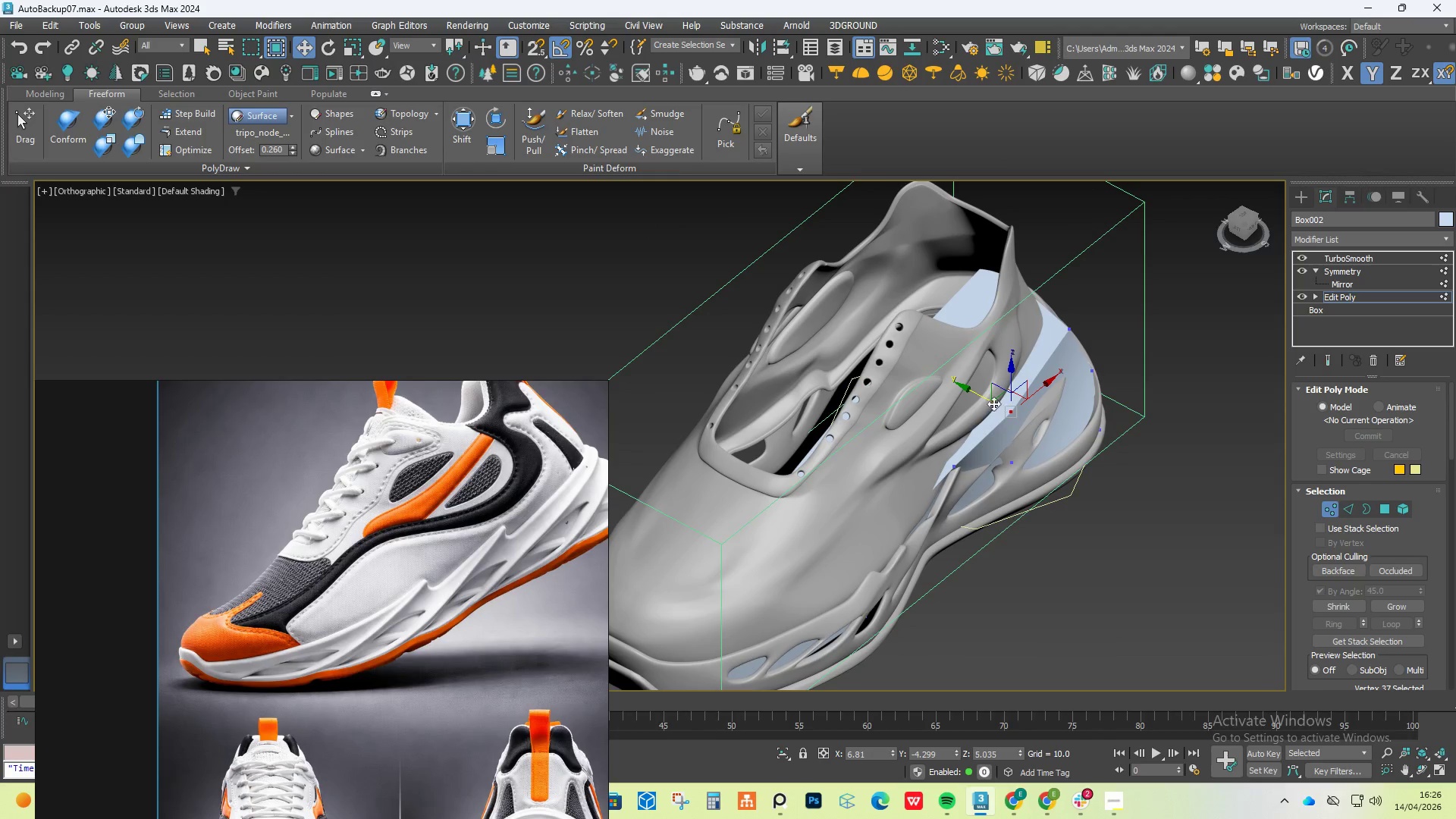 
left_click_drag(start_coordinate=[990, 402], to_coordinate=[986, 397])
 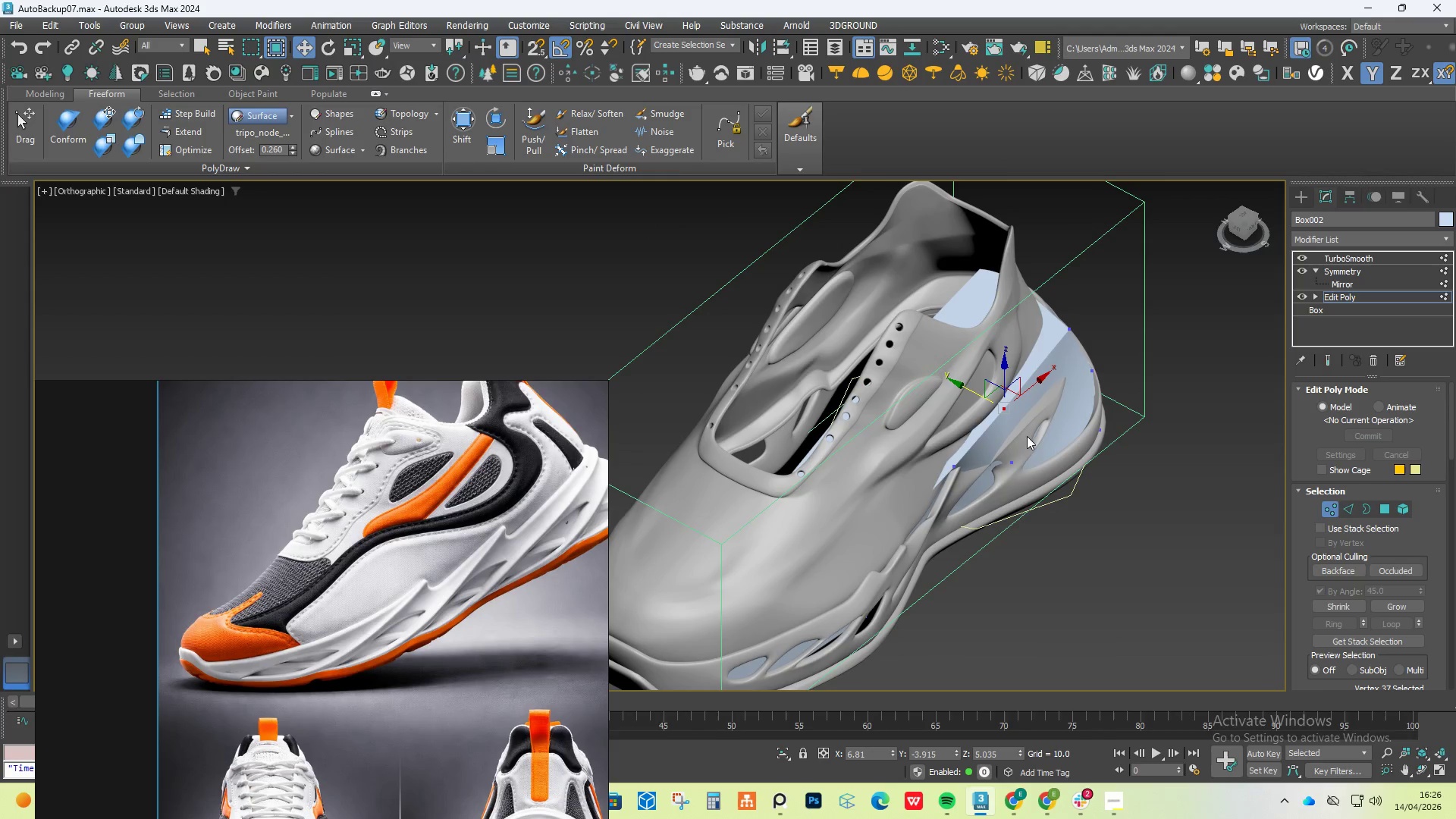 
left_click([1025, 436])
 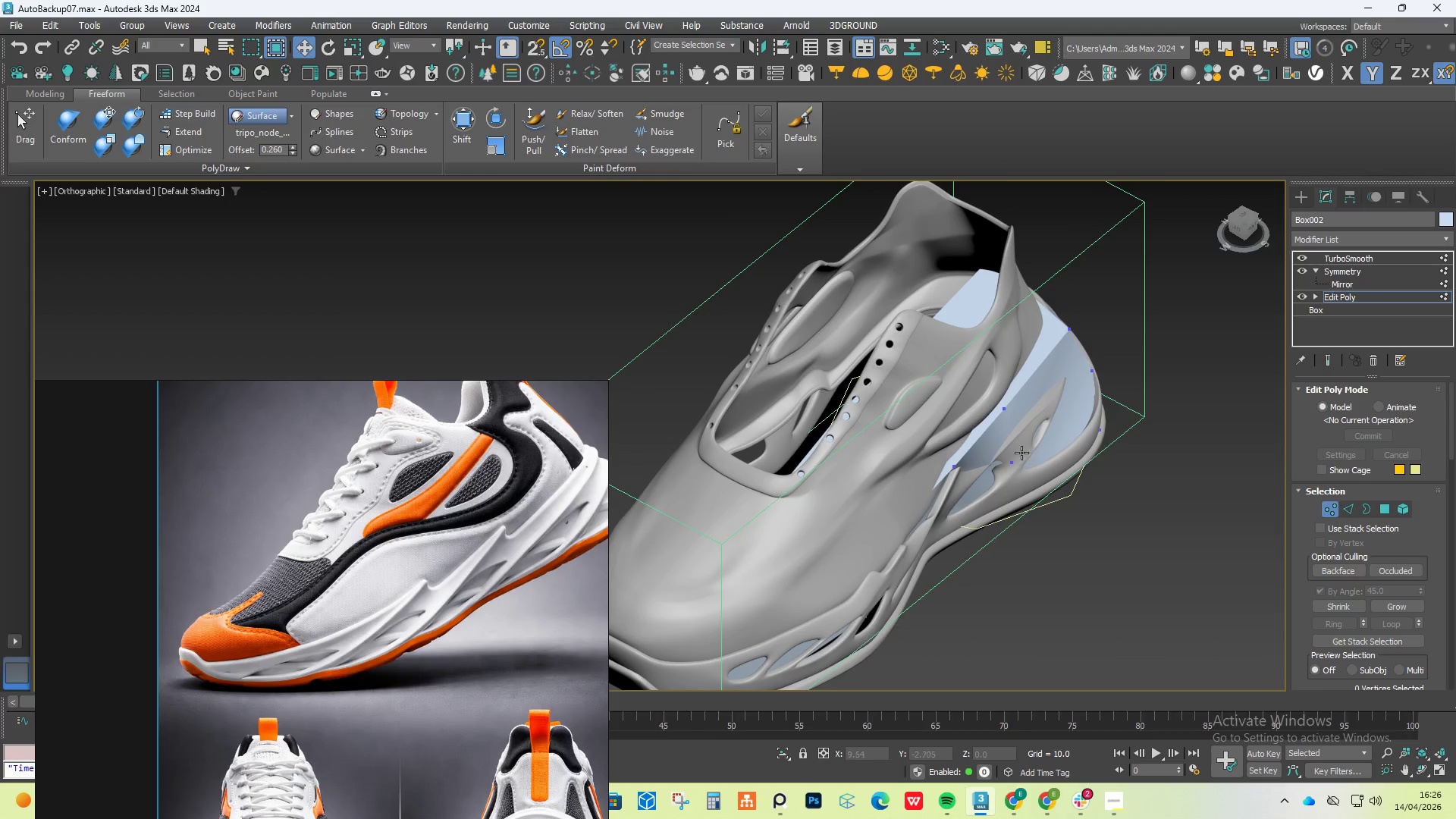 
left_click([1013, 460])
 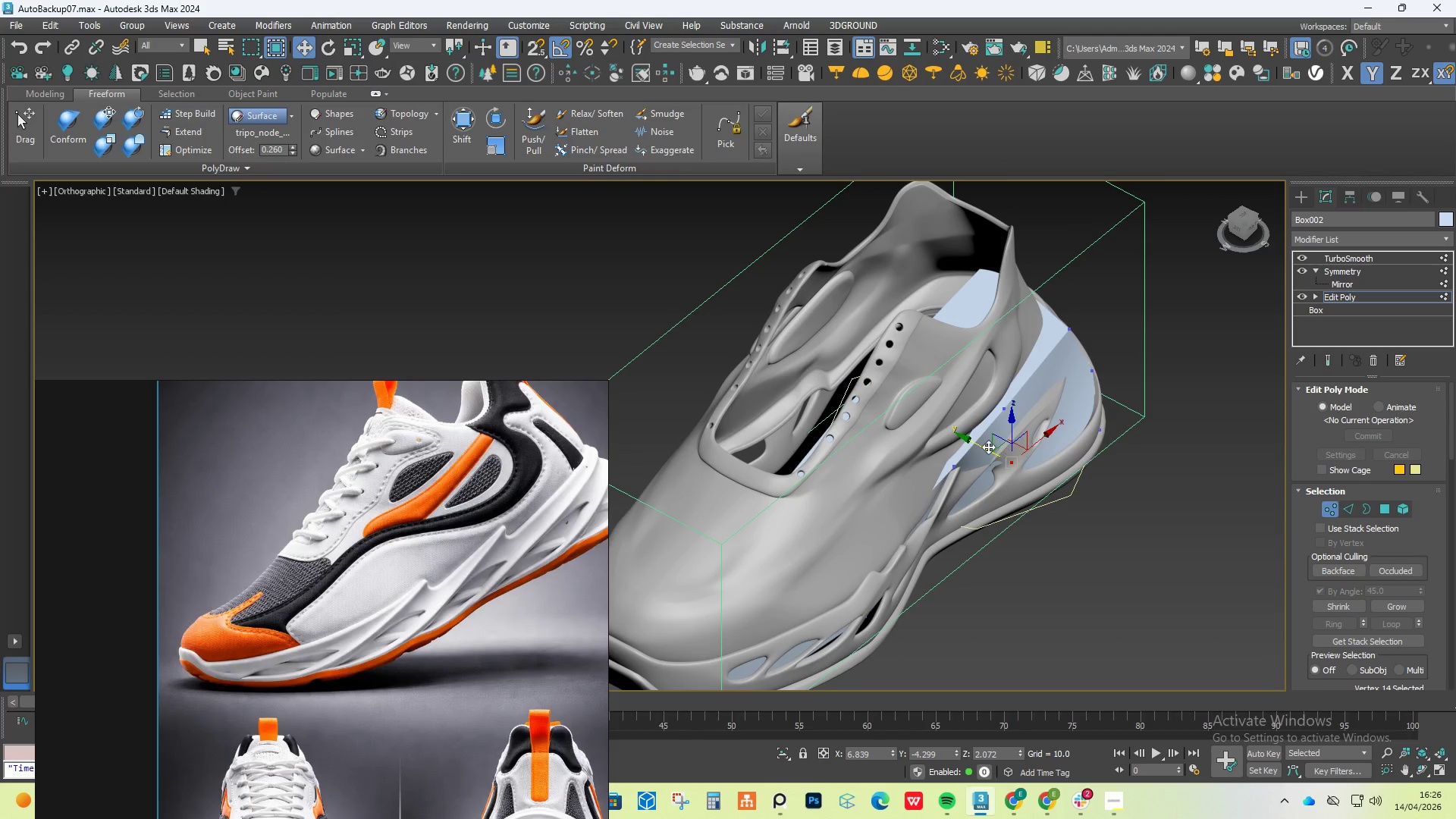 
left_click_drag(start_coordinate=[987, 447], to_coordinate=[959, 424])
 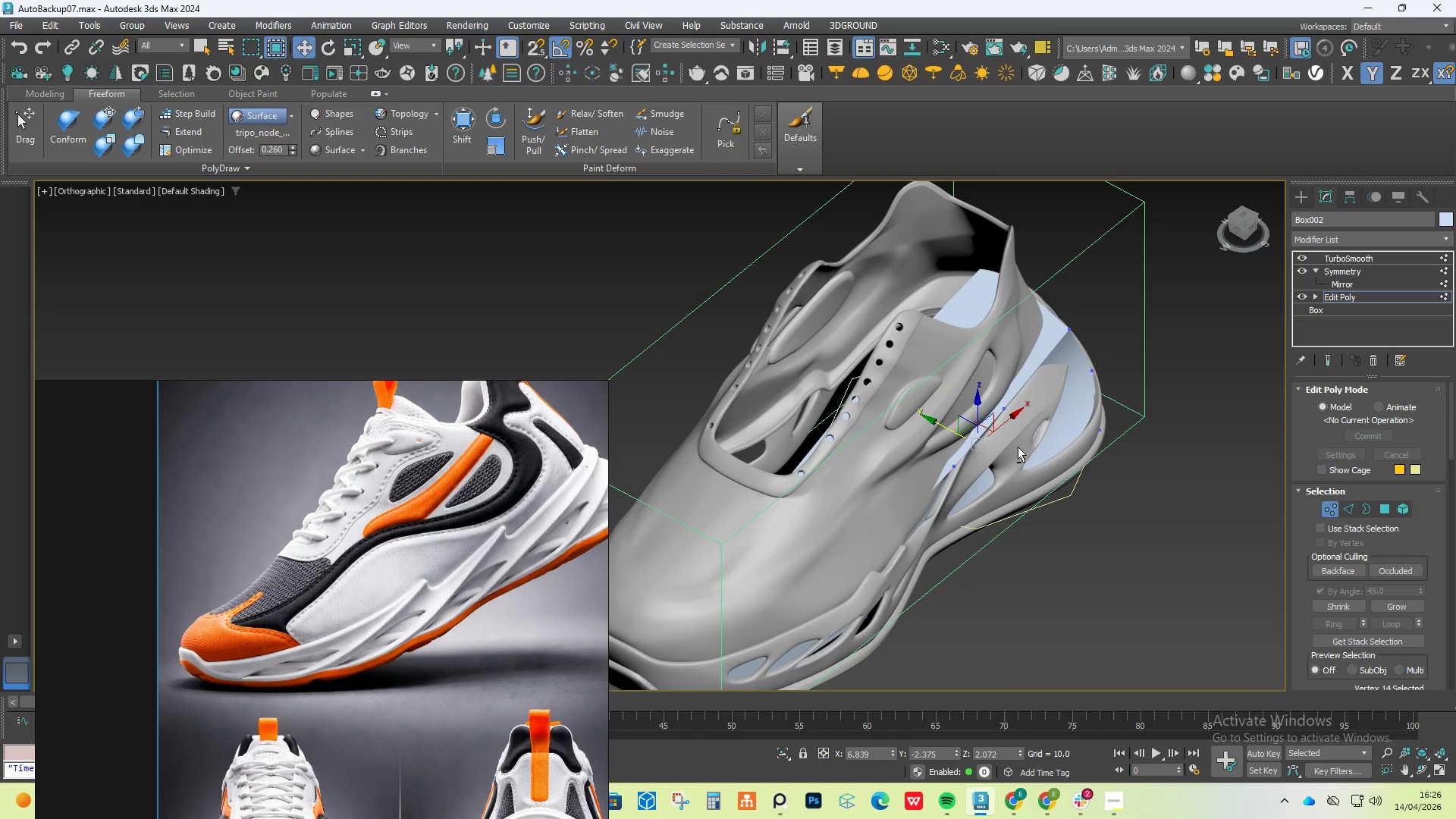 
hold_key(key=AltLeft, duration=0.8)
 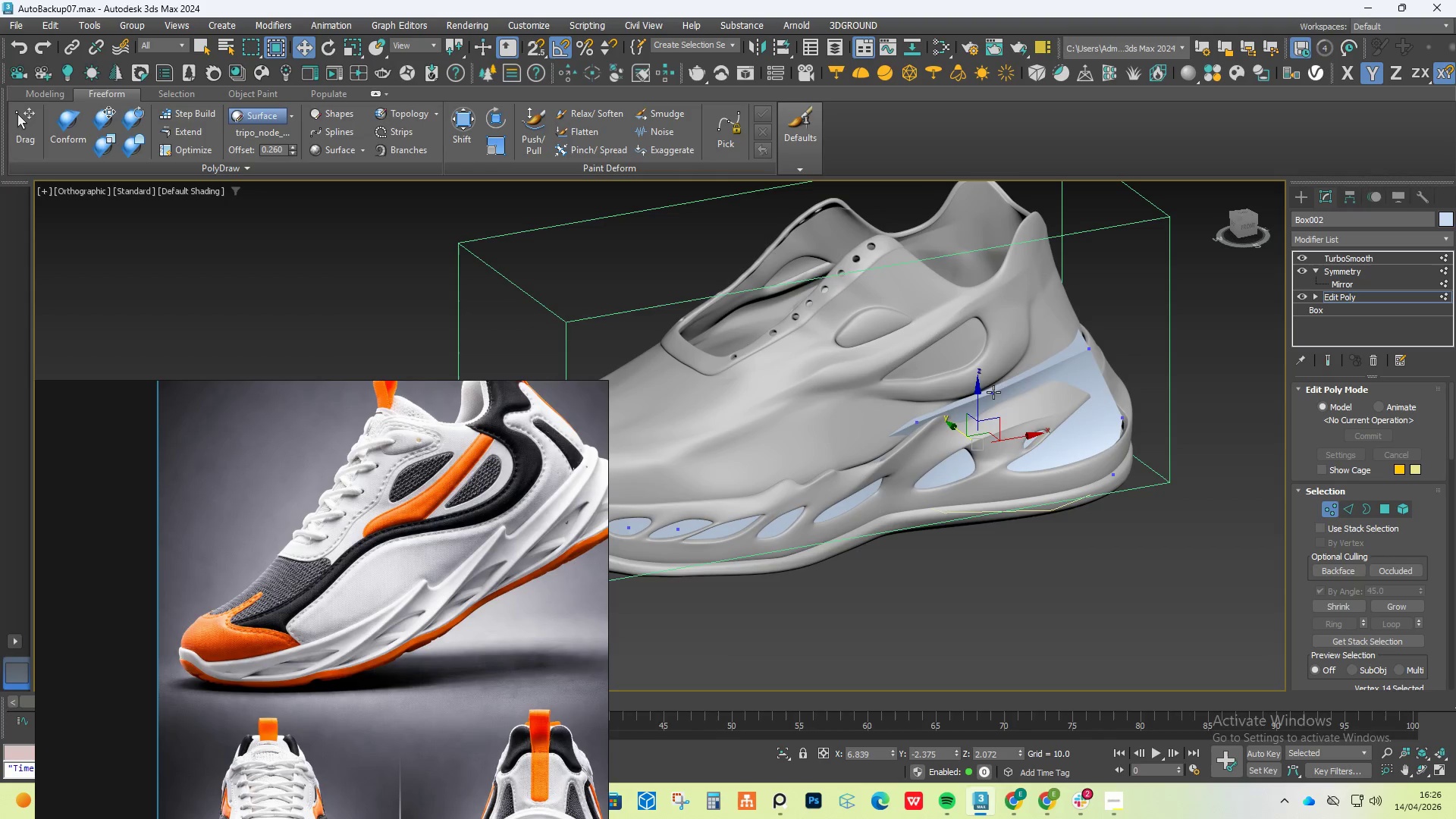 
left_click([993, 392])
 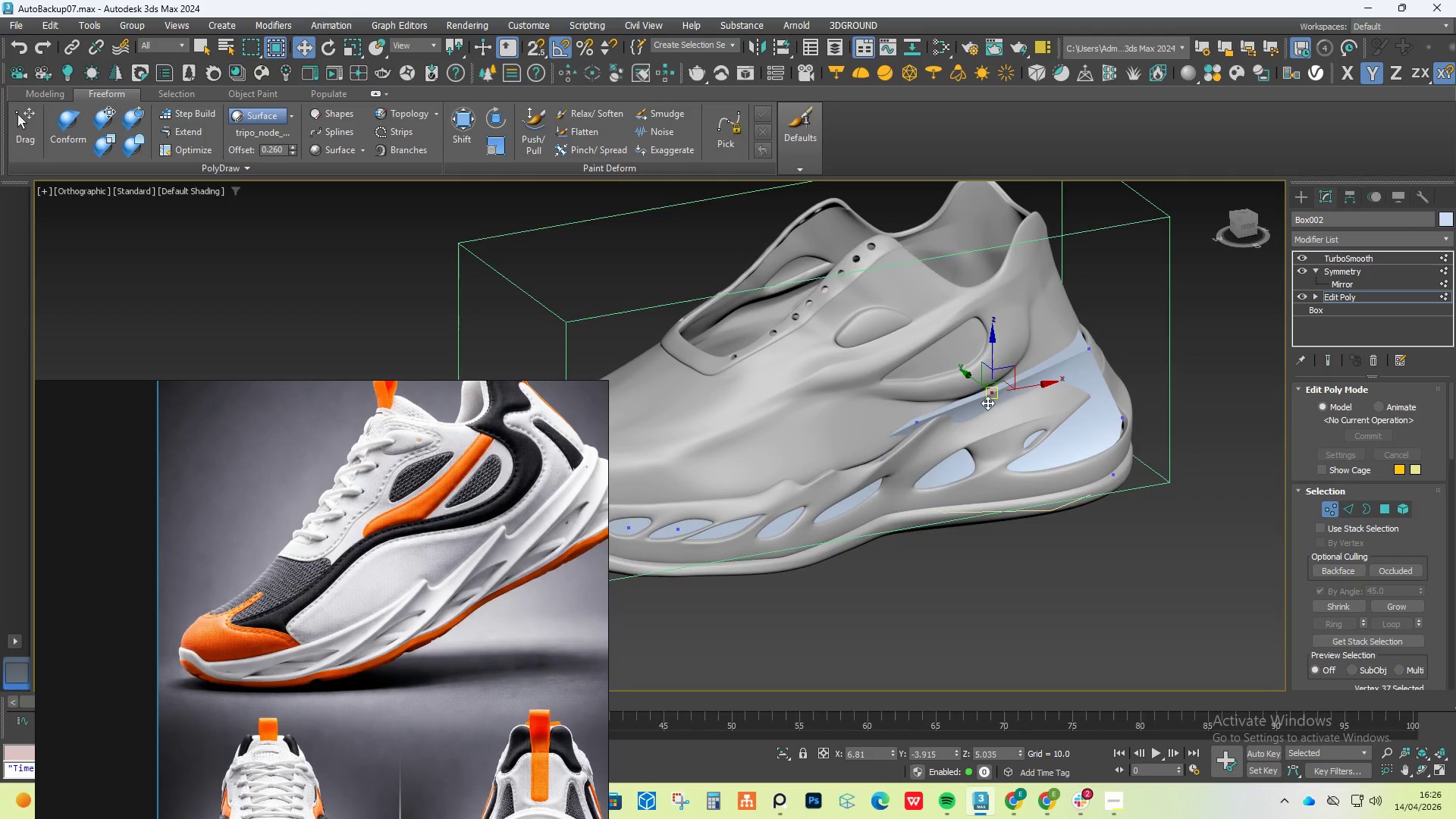 
hold_key(key=AltLeft, duration=0.45)
 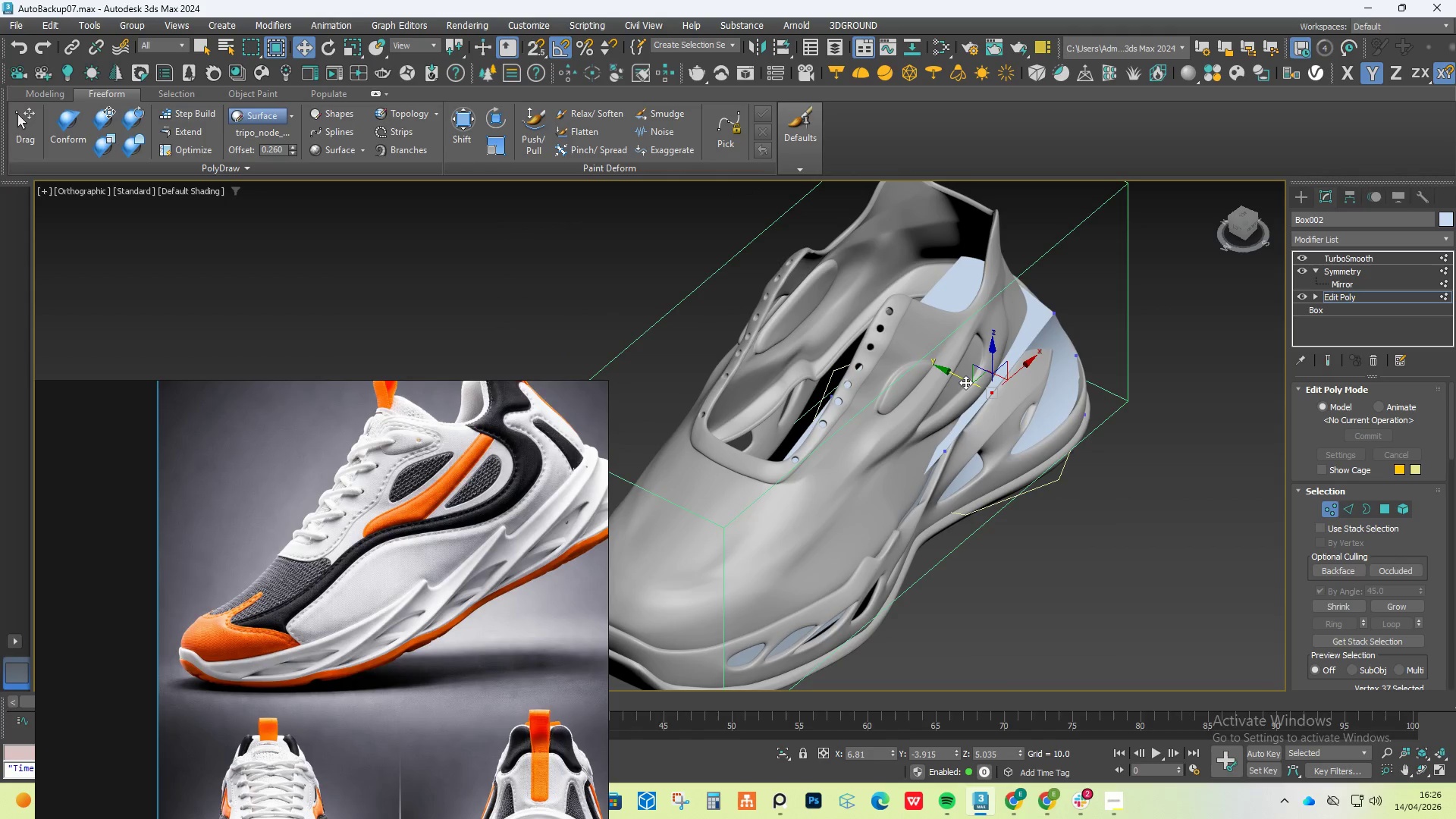 
left_click_drag(start_coordinate=[965, 381], to_coordinate=[947, 374])
 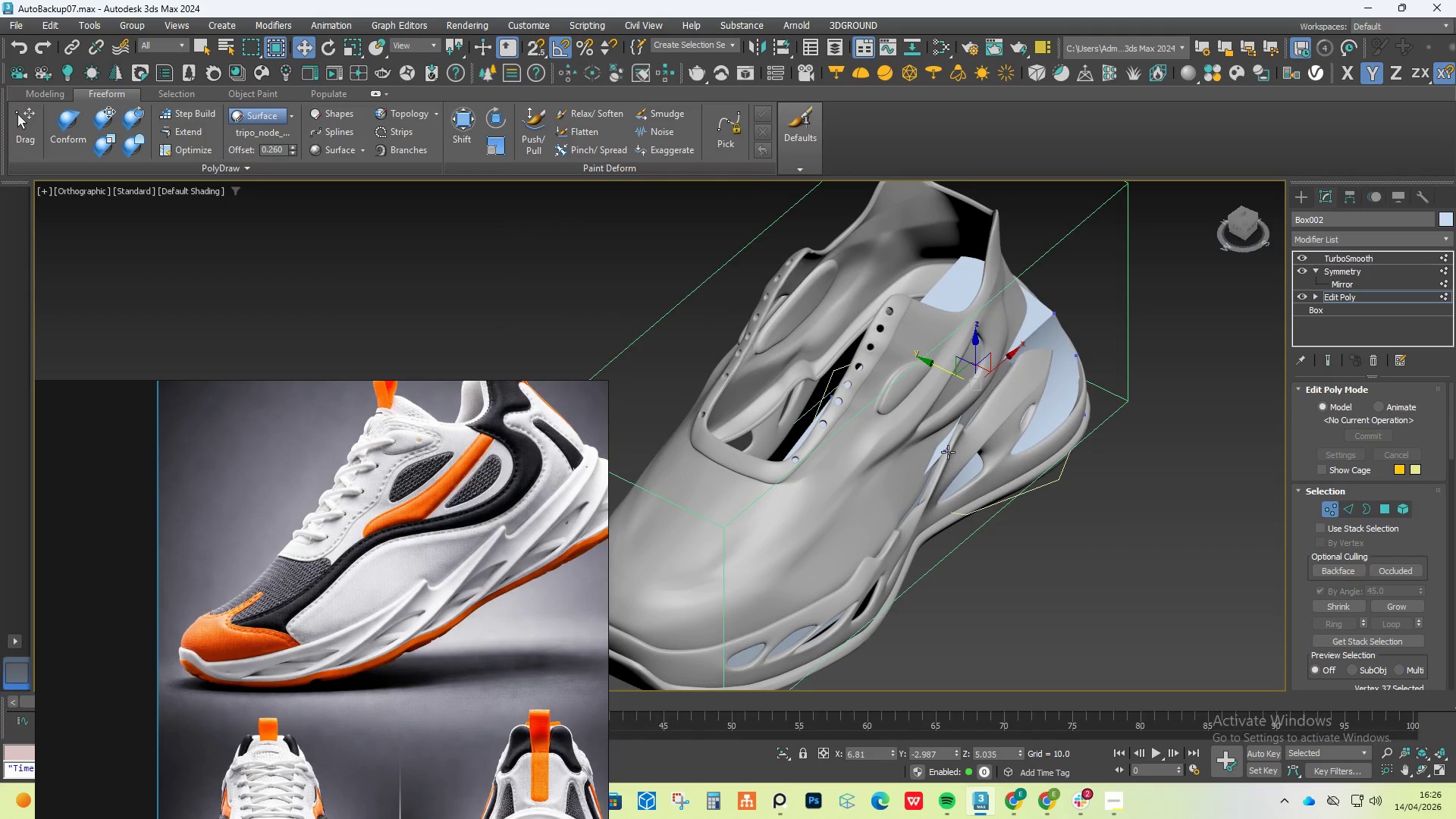 
left_click([947, 453])
 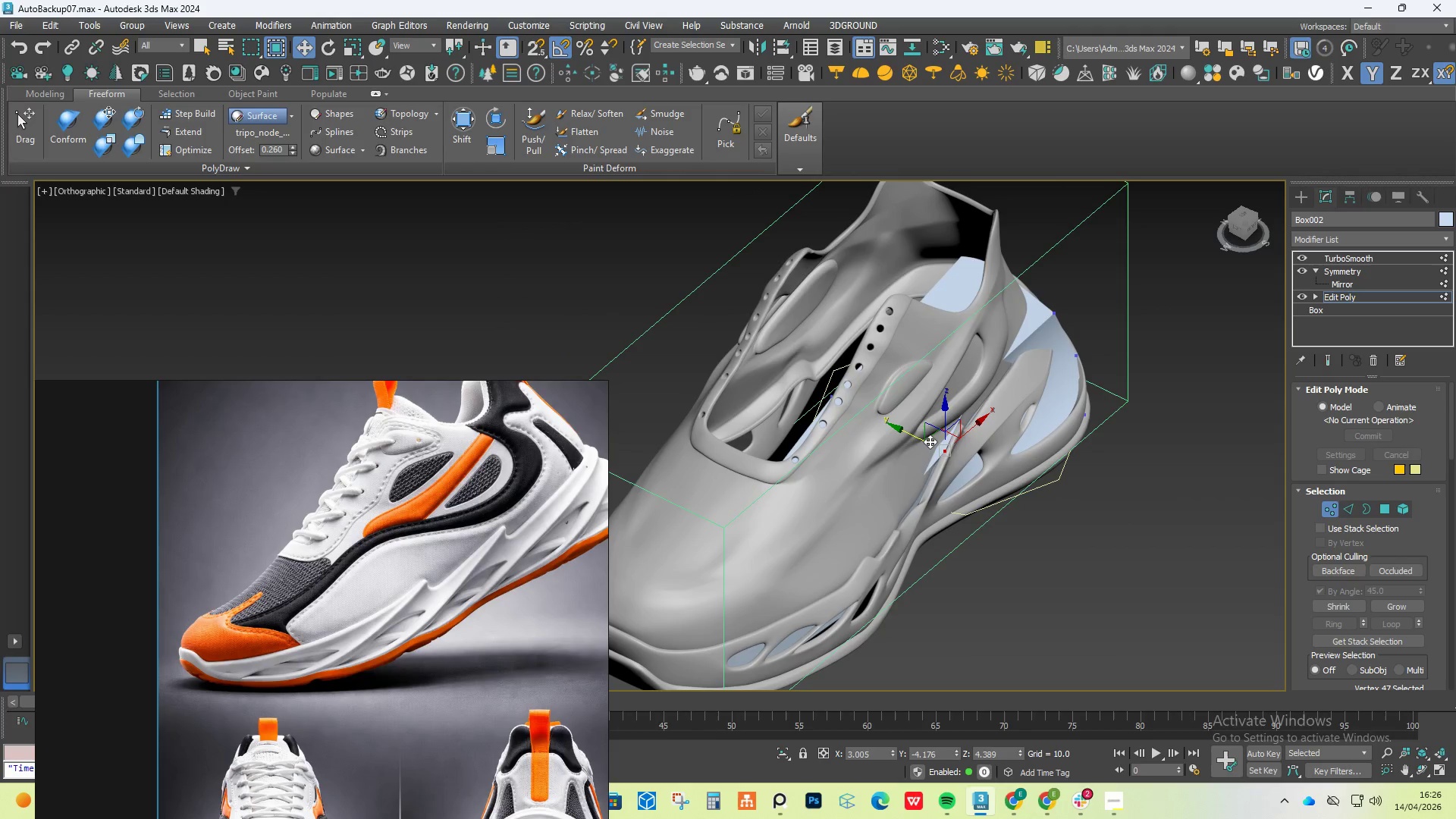 
left_click_drag(start_coordinate=[927, 441], to_coordinate=[909, 434])
 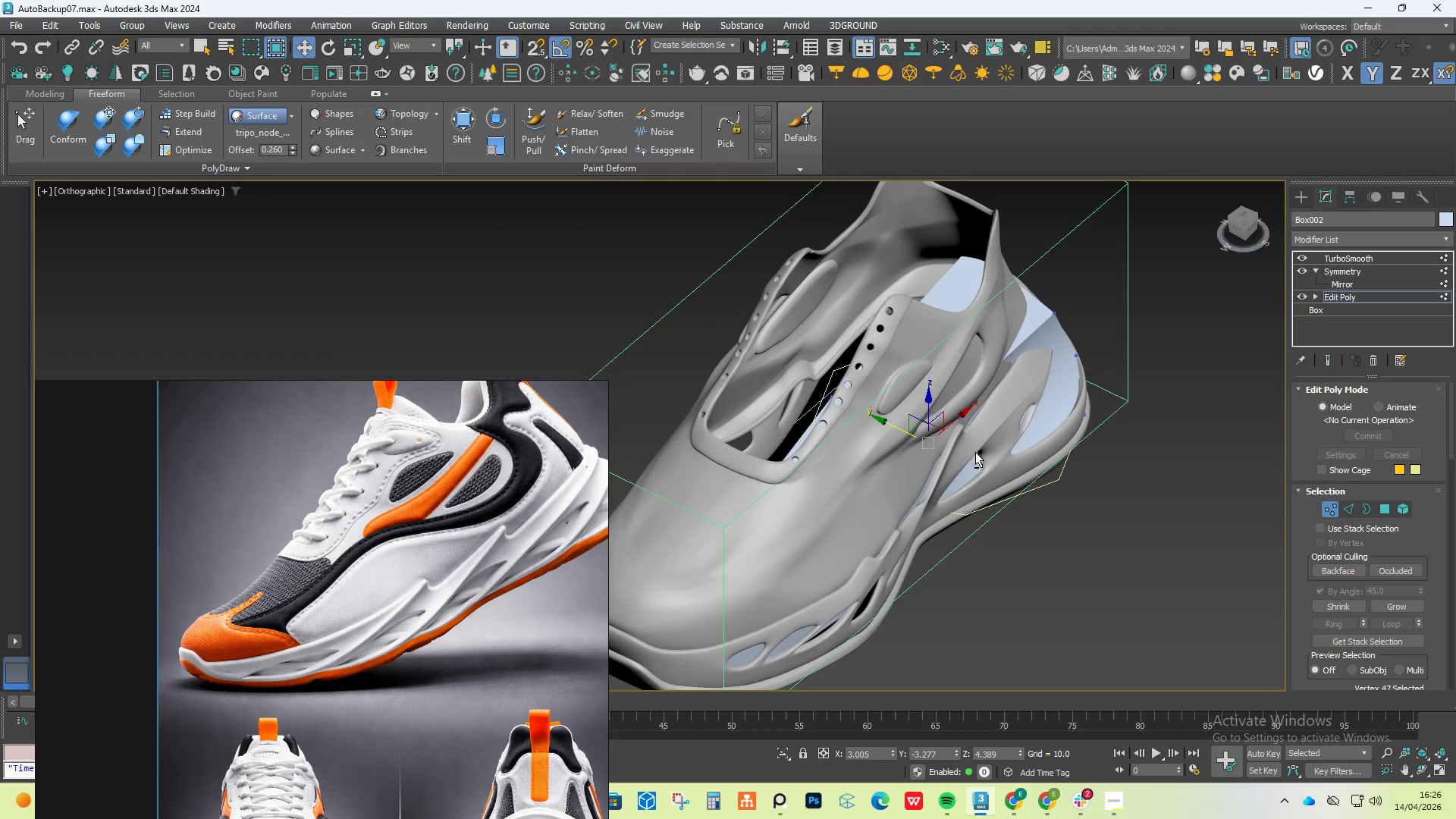 
hold_key(key=AltLeft, duration=0.84)
 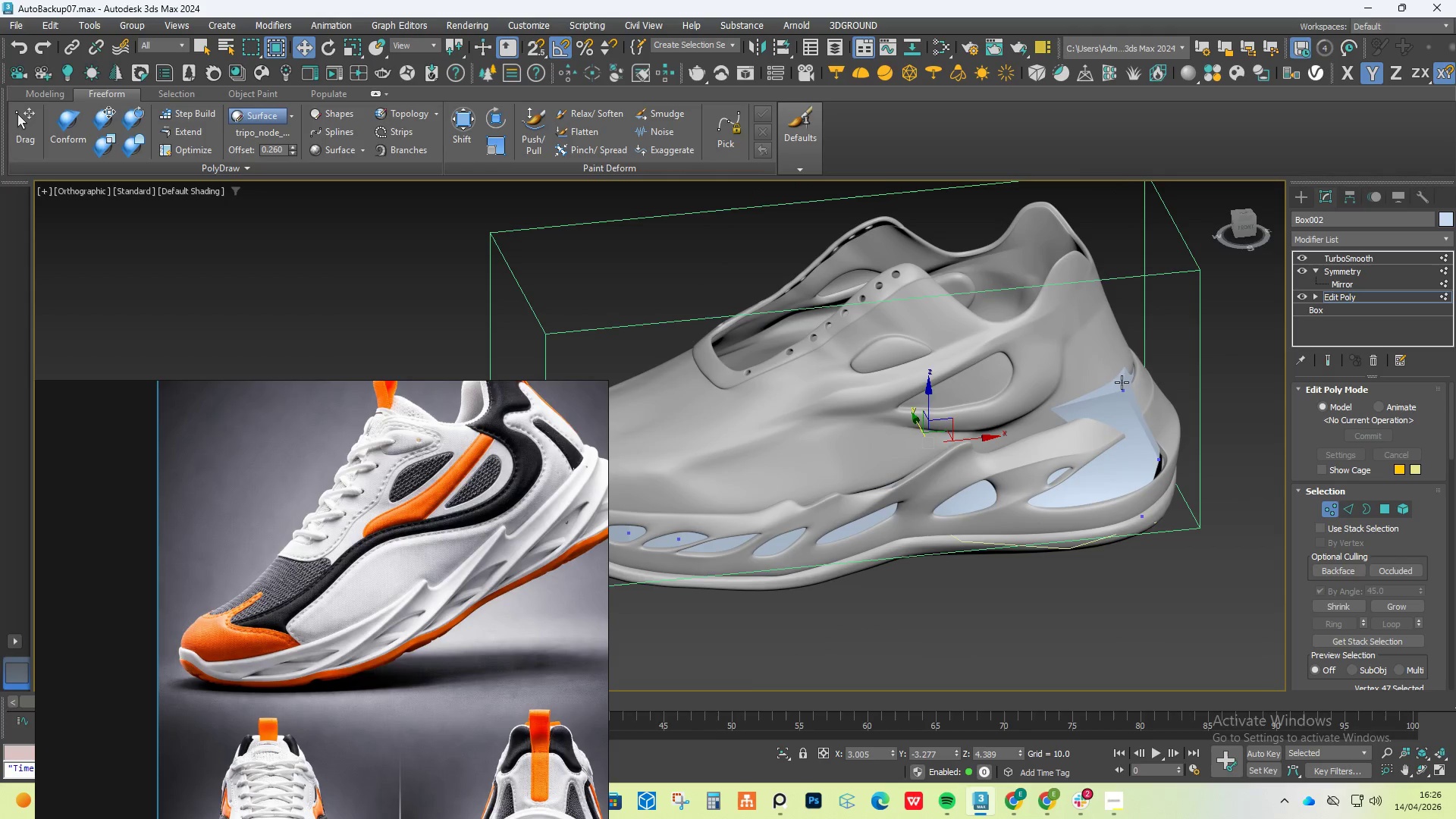 
left_click([1122, 382])
 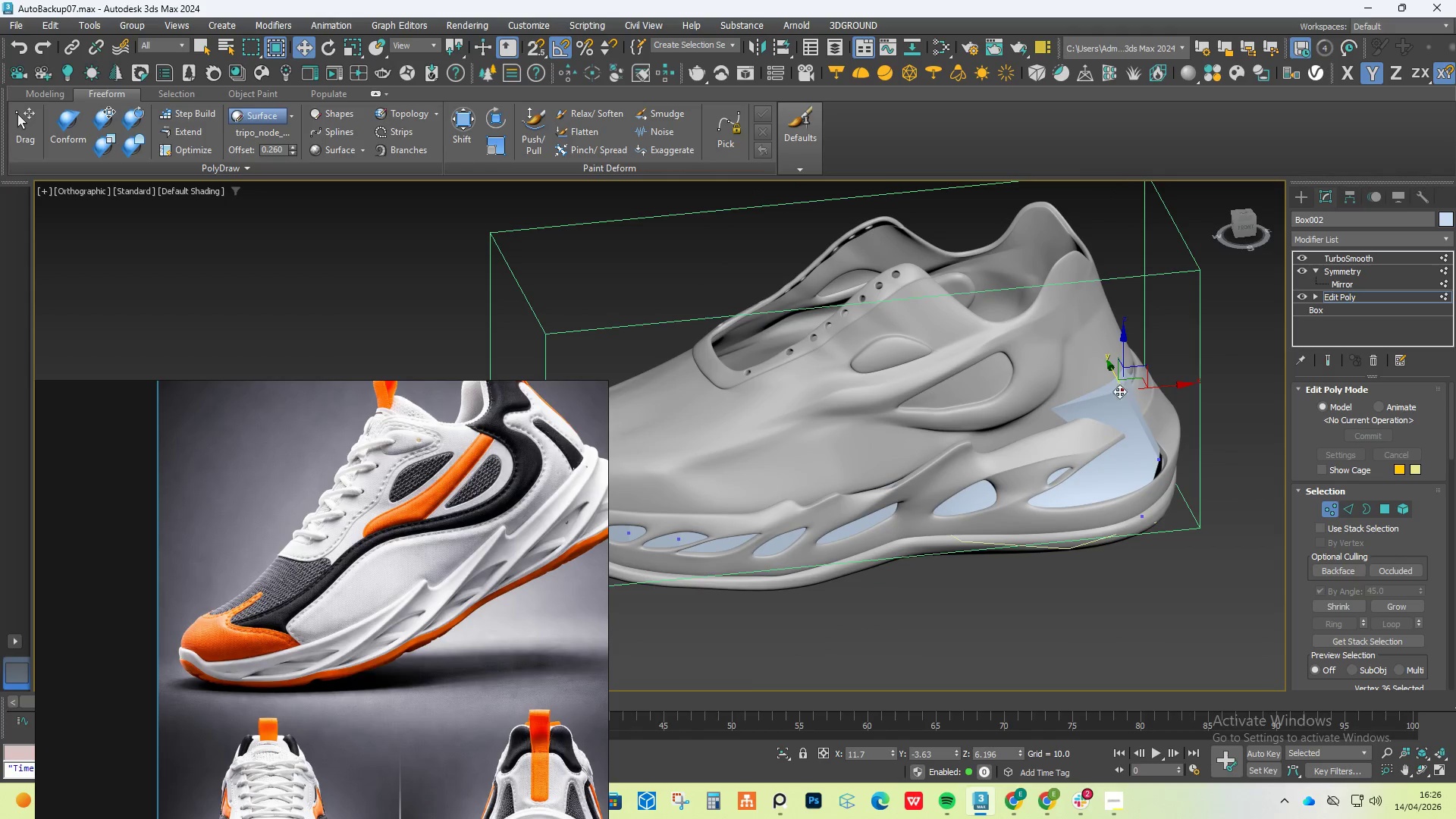 
hold_key(key=AltLeft, duration=0.42)
 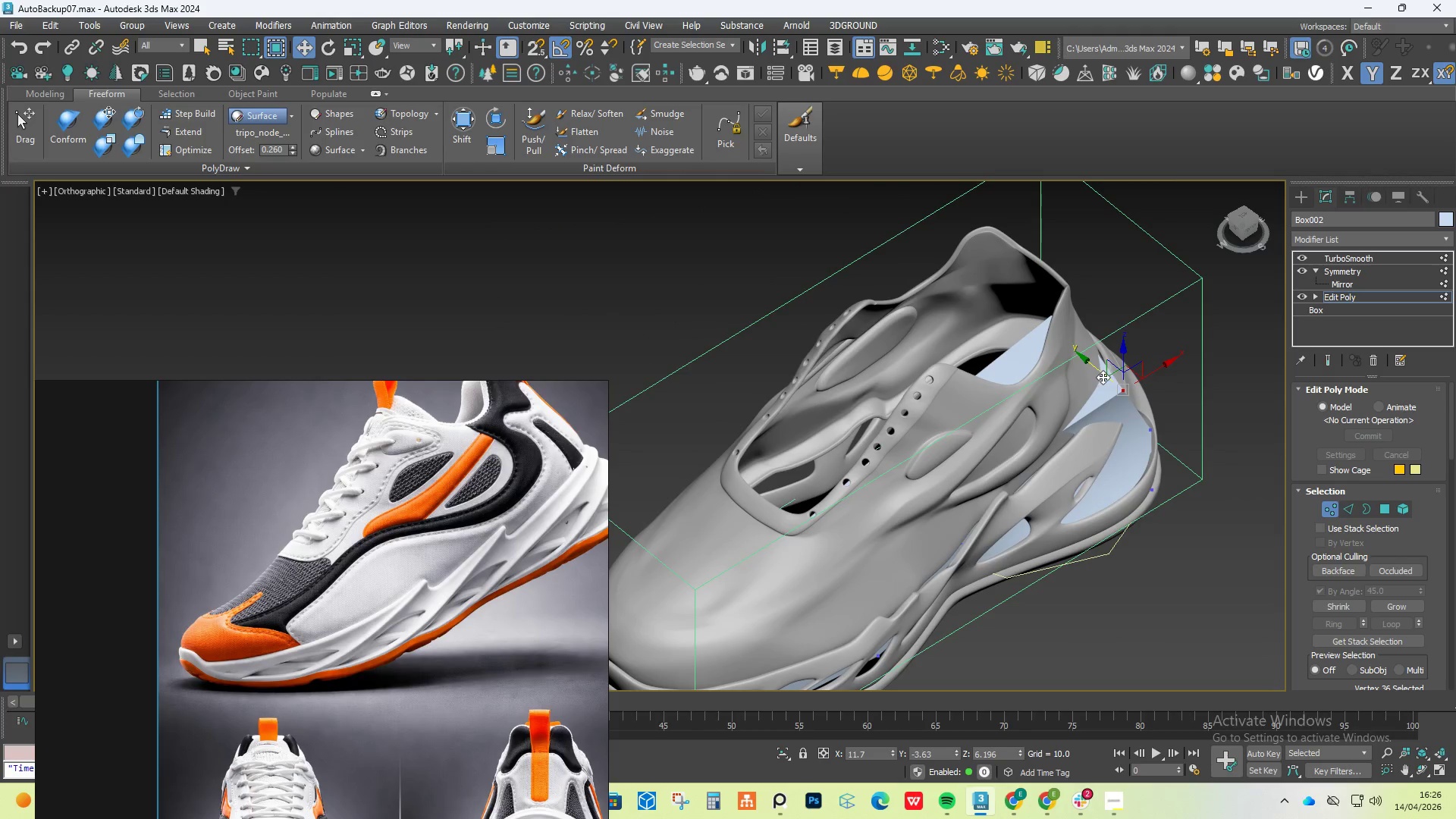 
left_click_drag(start_coordinate=[1103, 374], to_coordinate=[1052, 353])
 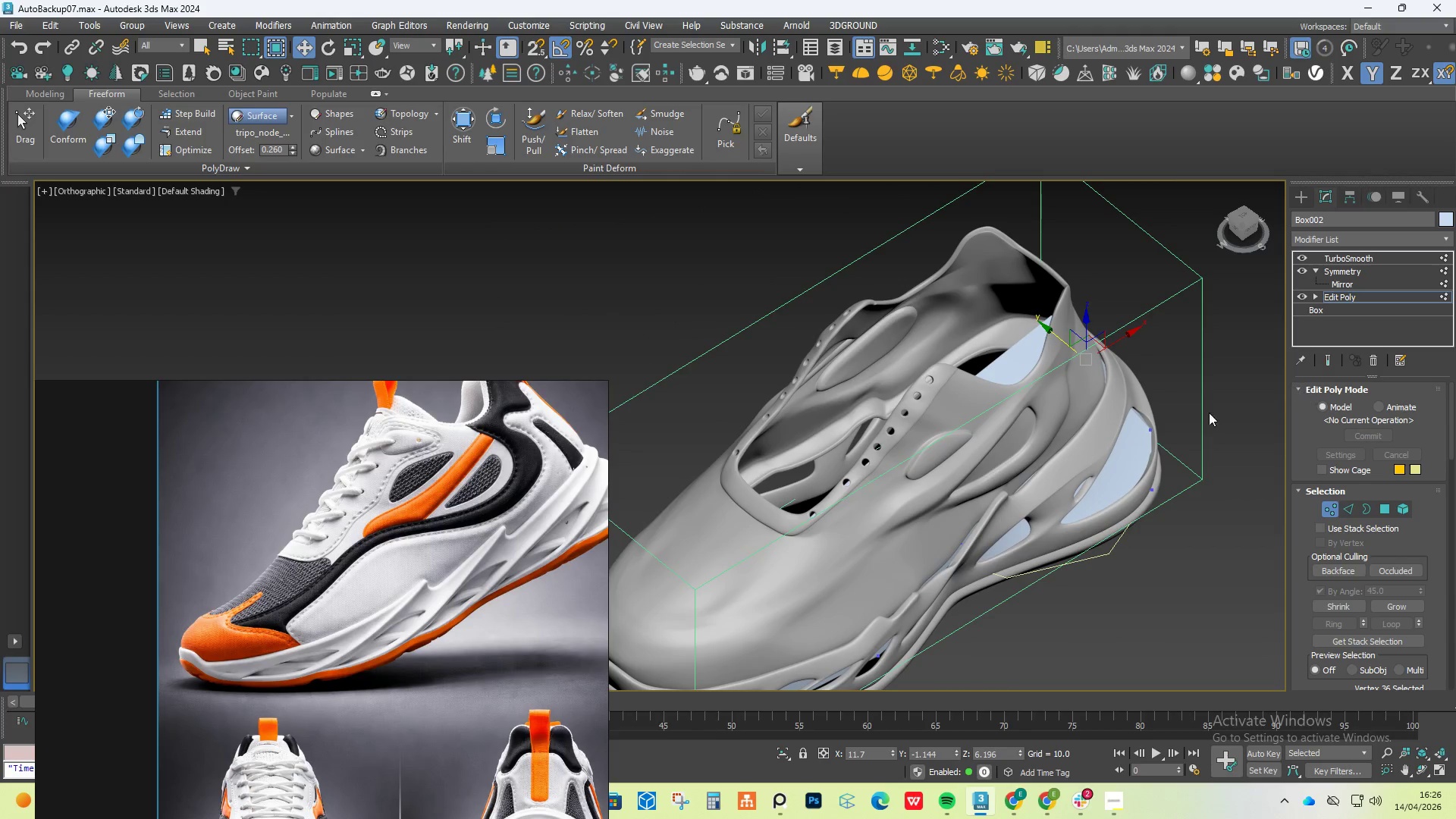 
hold_key(key=AltLeft, duration=1.12)
 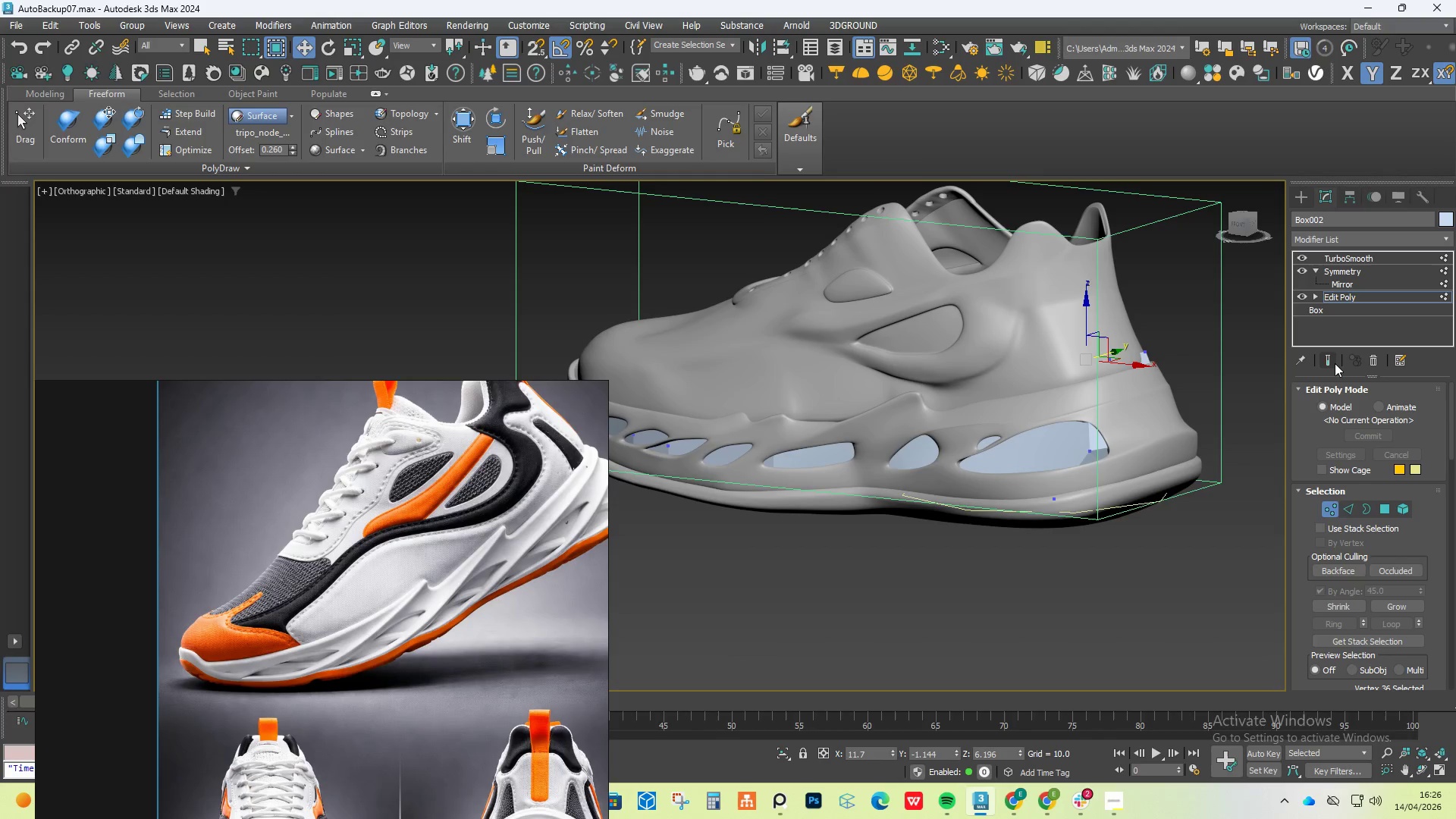 
left_click([1333, 361])
 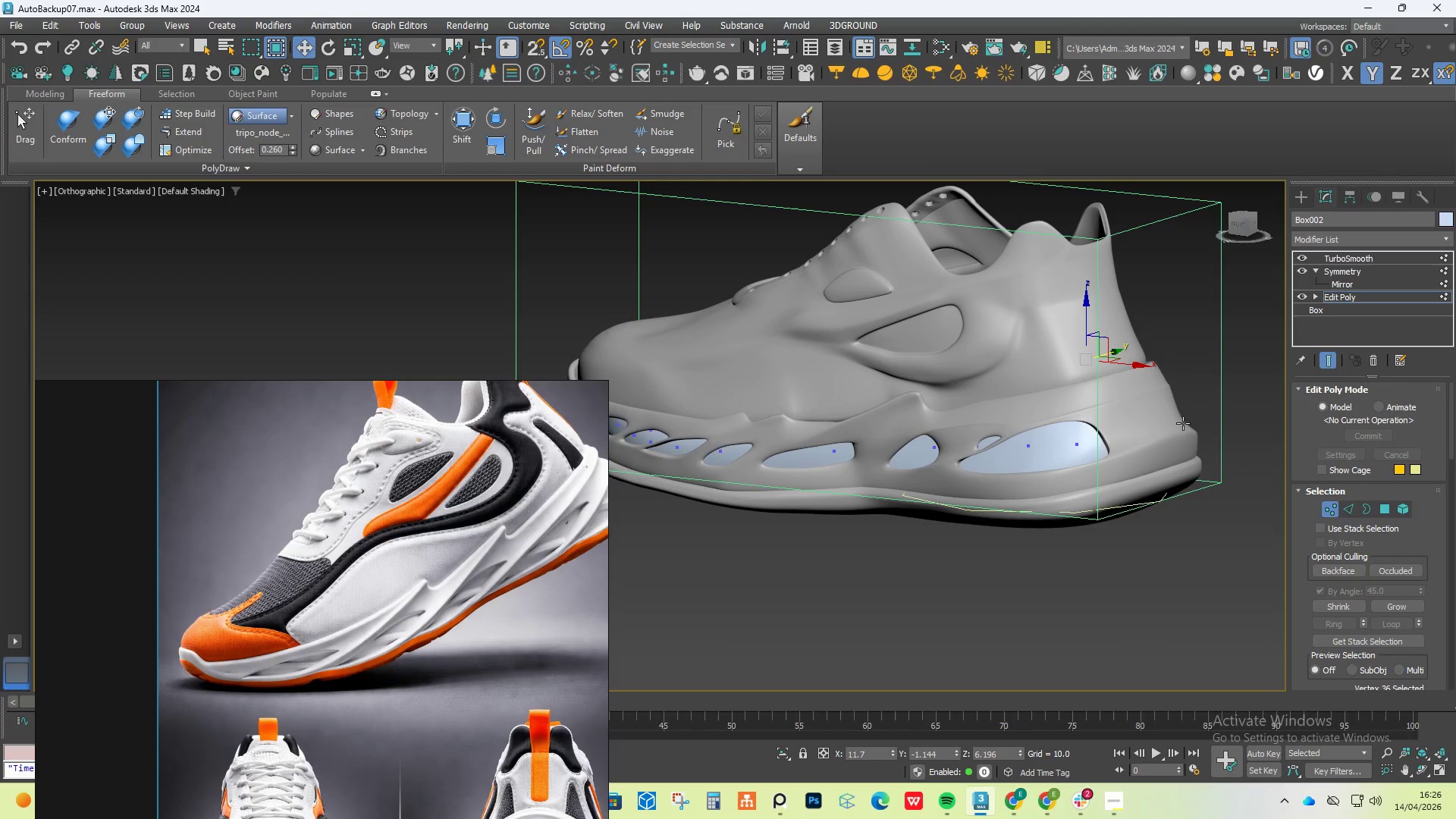 
hold_key(key=AltLeft, duration=1.5)
 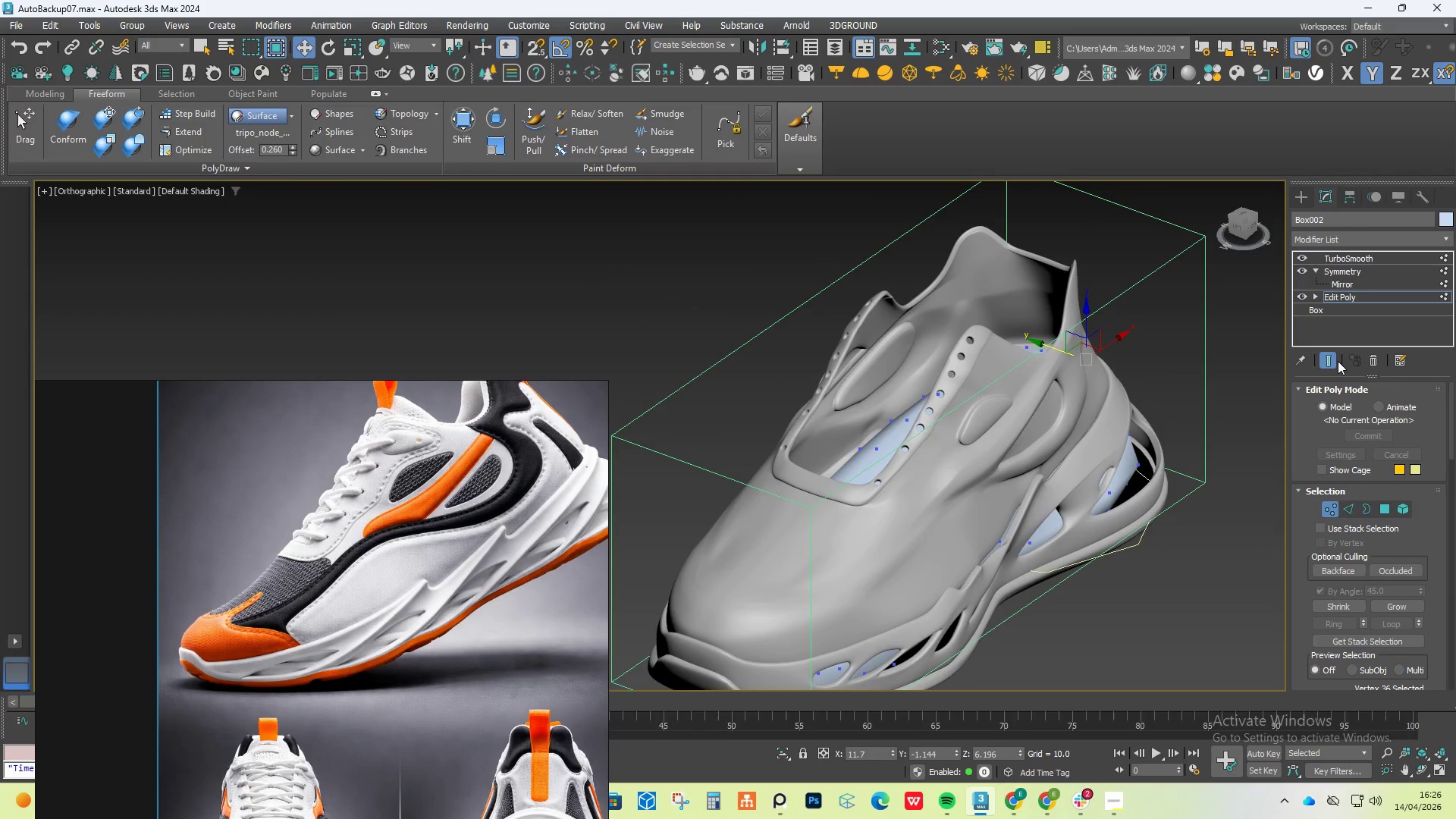 
key(Alt+AltLeft)
 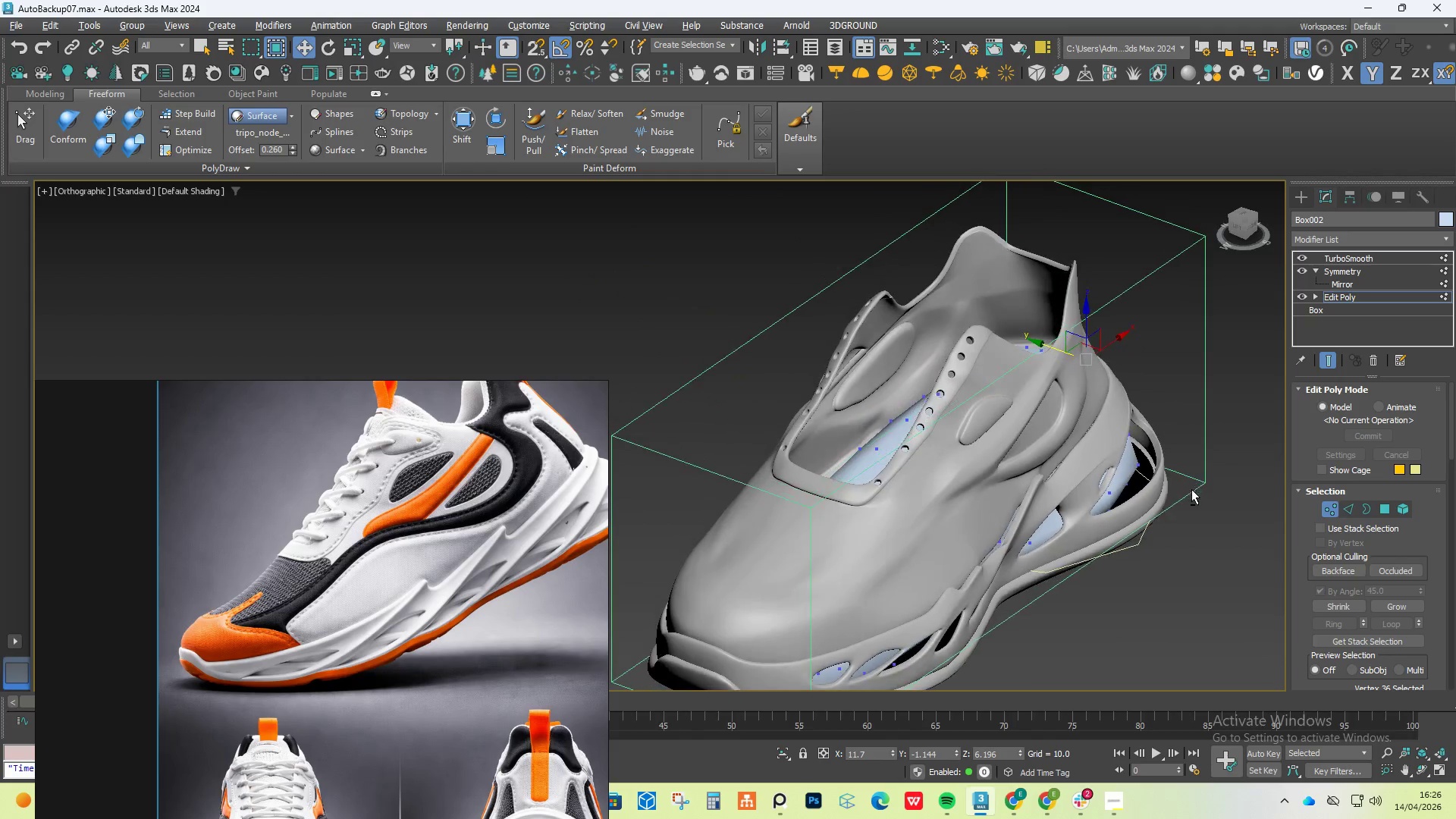 
key(Alt+AltLeft)
 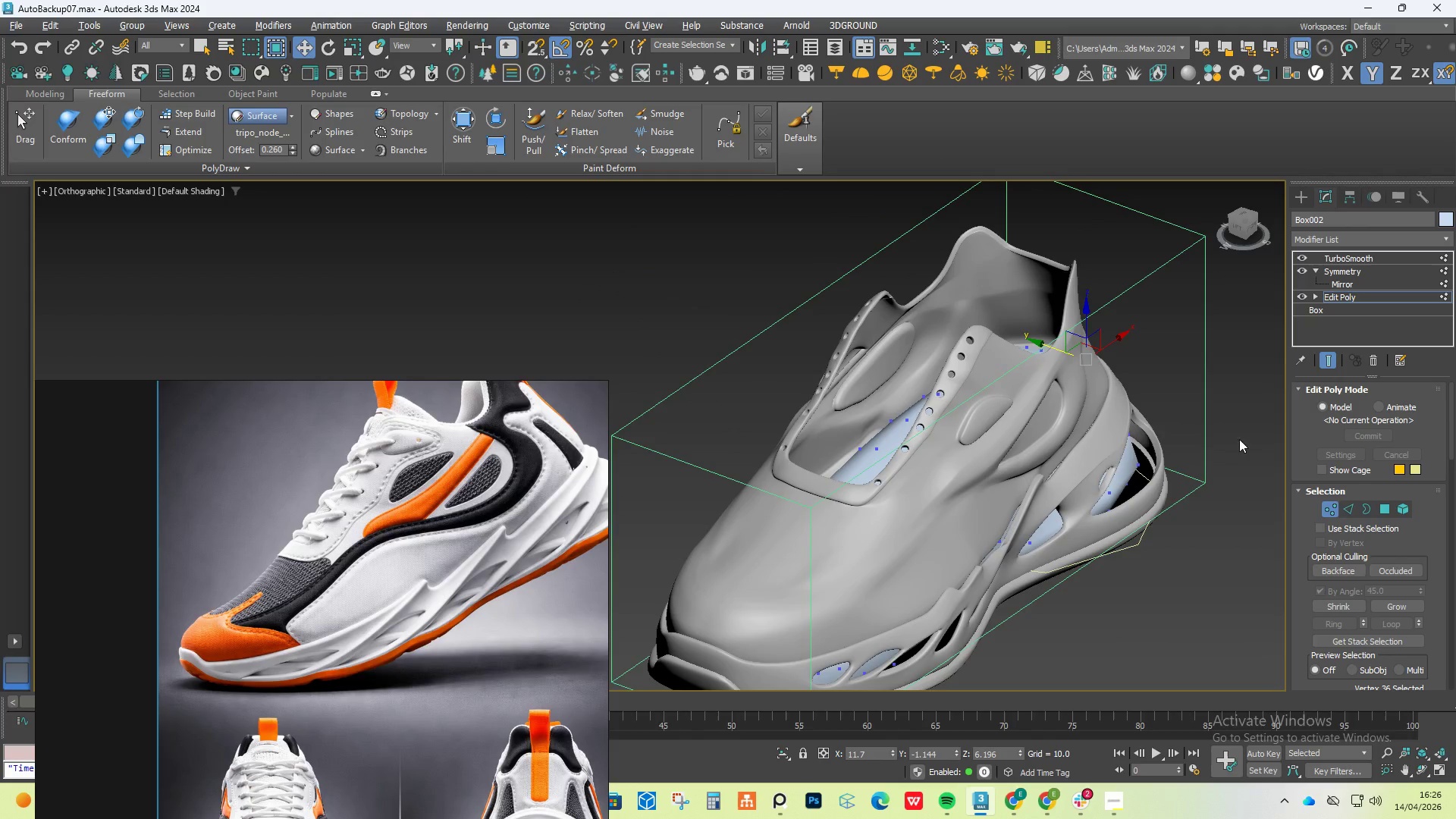 
key(Alt+AltLeft)
 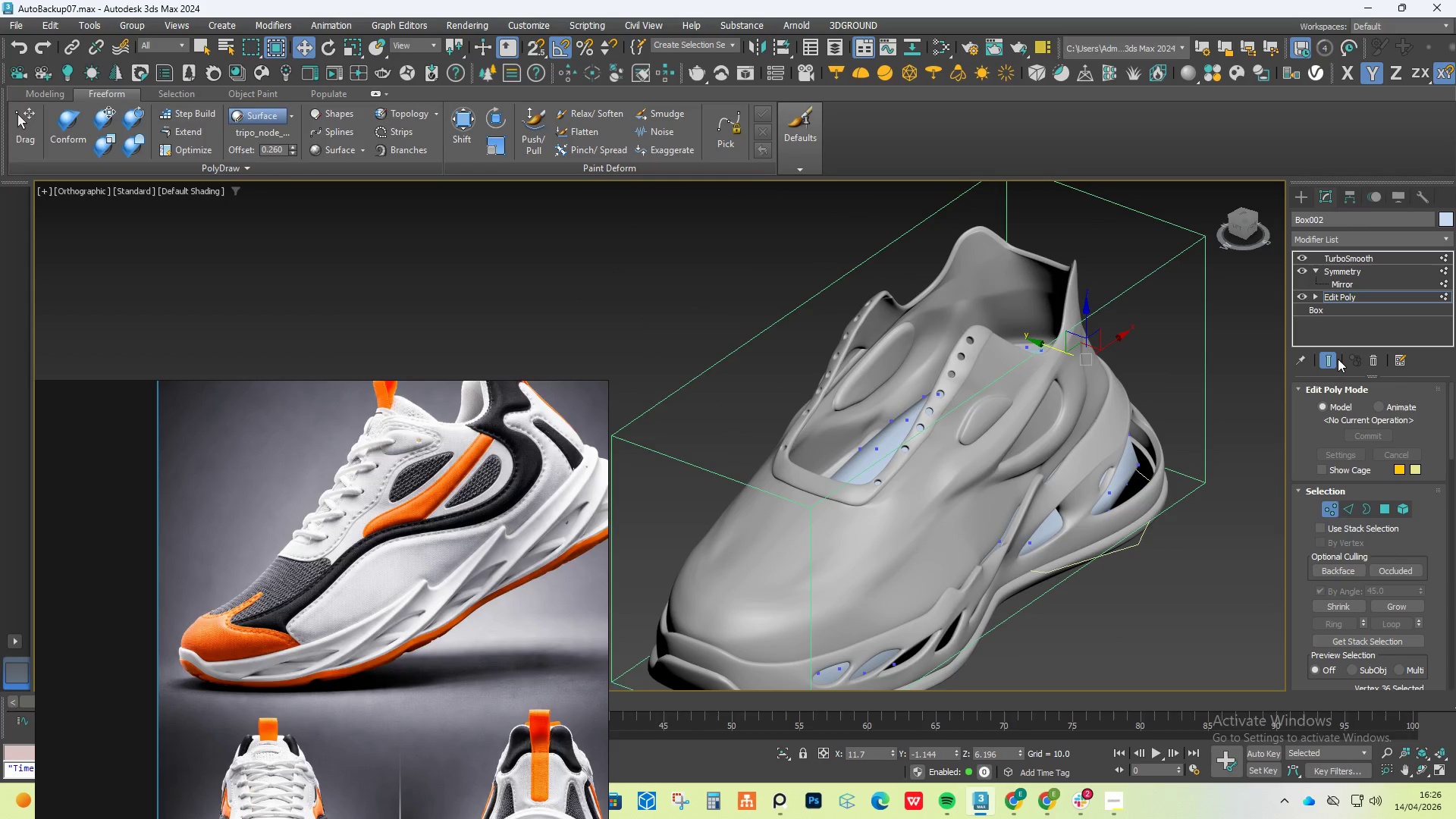 
left_click([1337, 358])
 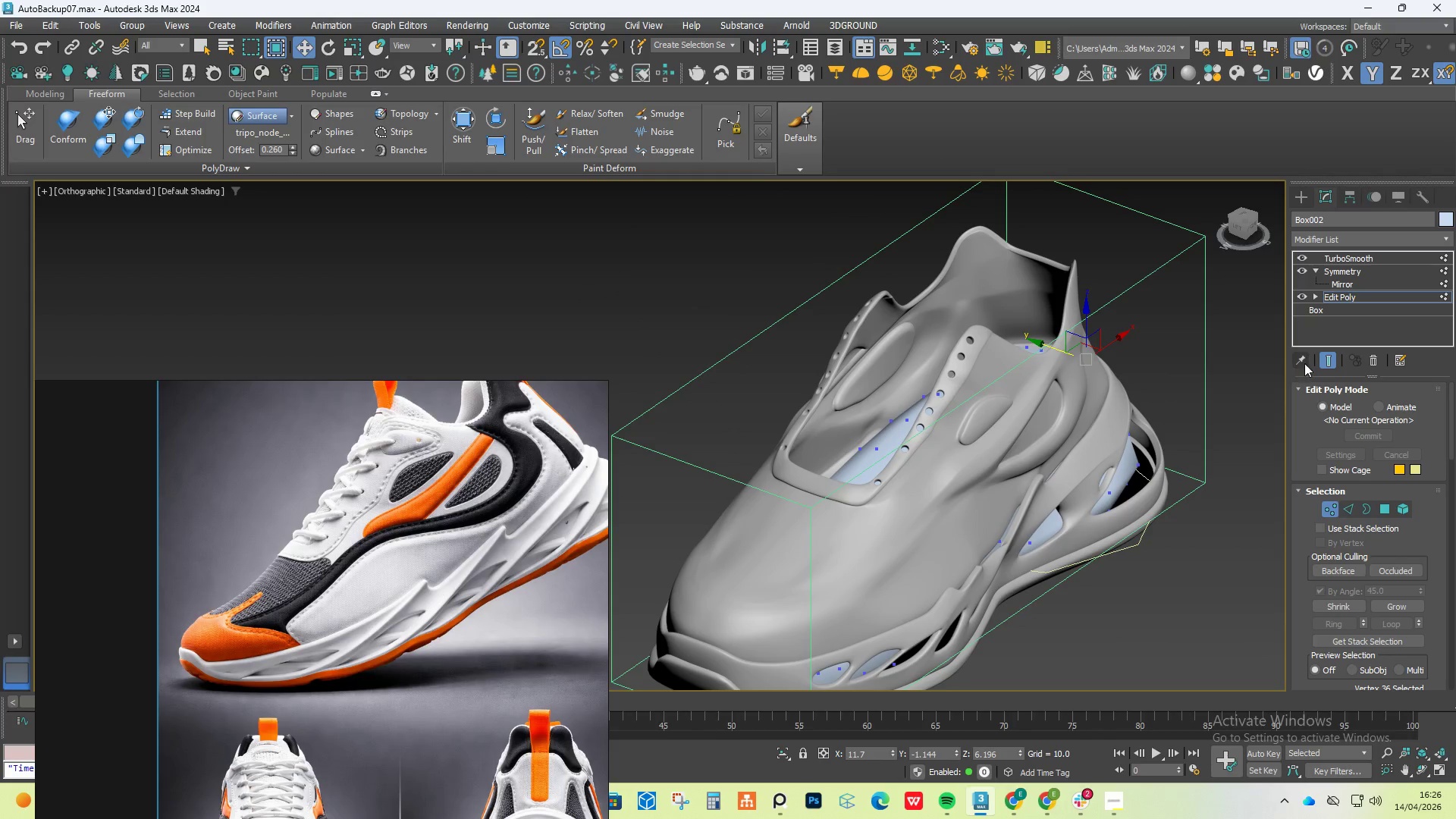 
left_click([1321, 363])
 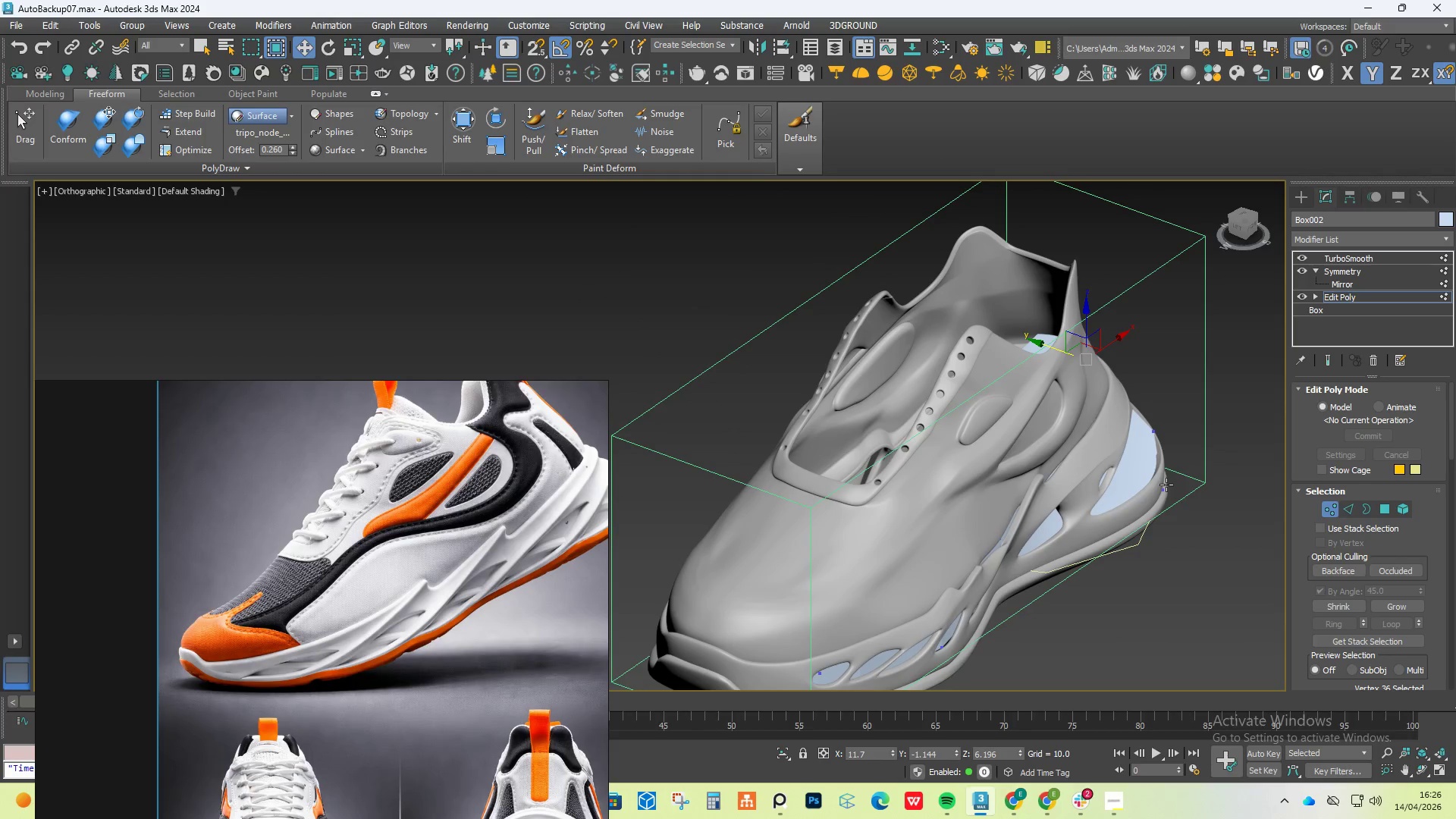 
left_click([1166, 487])
 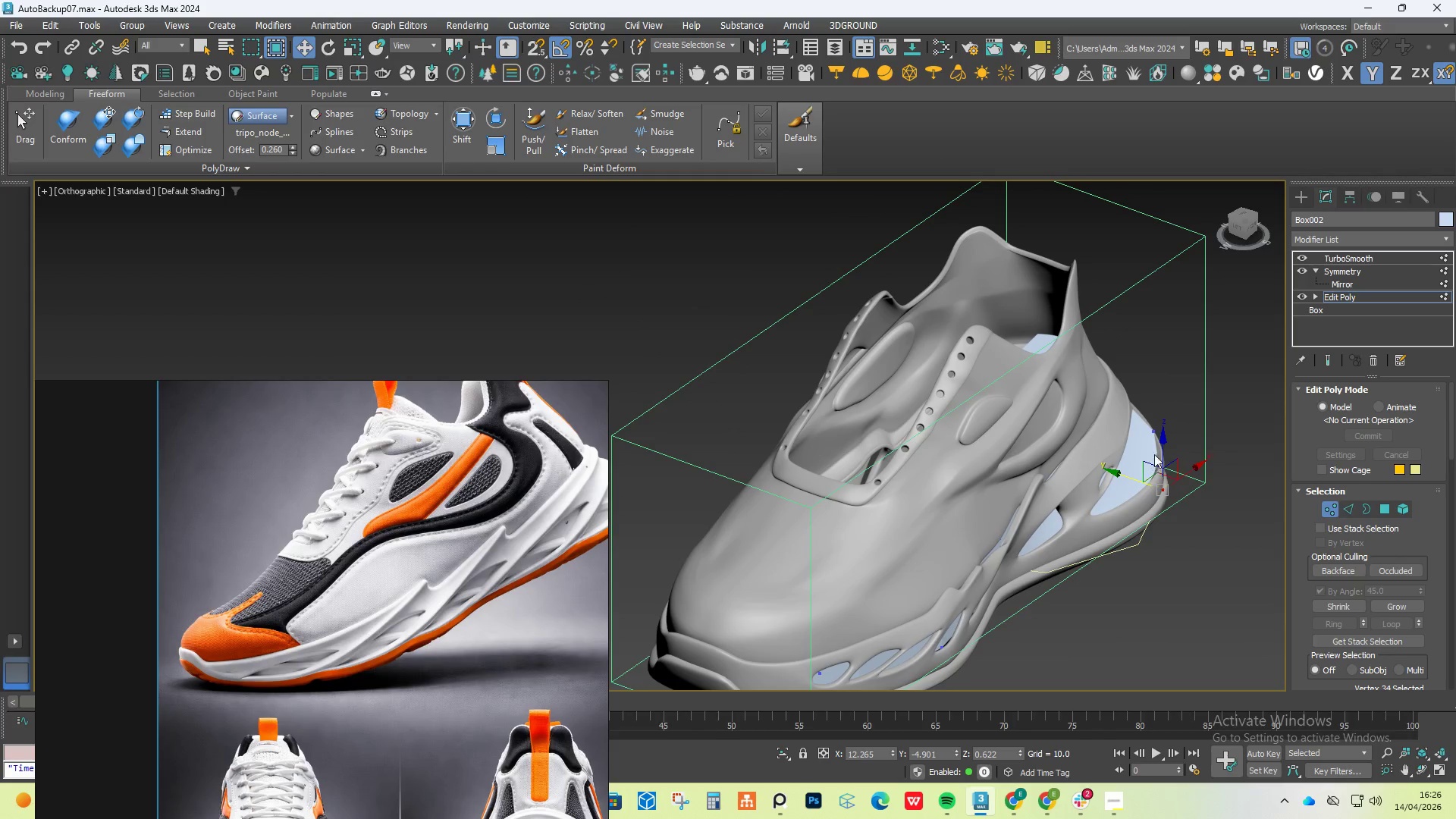 
hold_key(key=ControlLeft, duration=0.39)
left_click([1153, 435])
 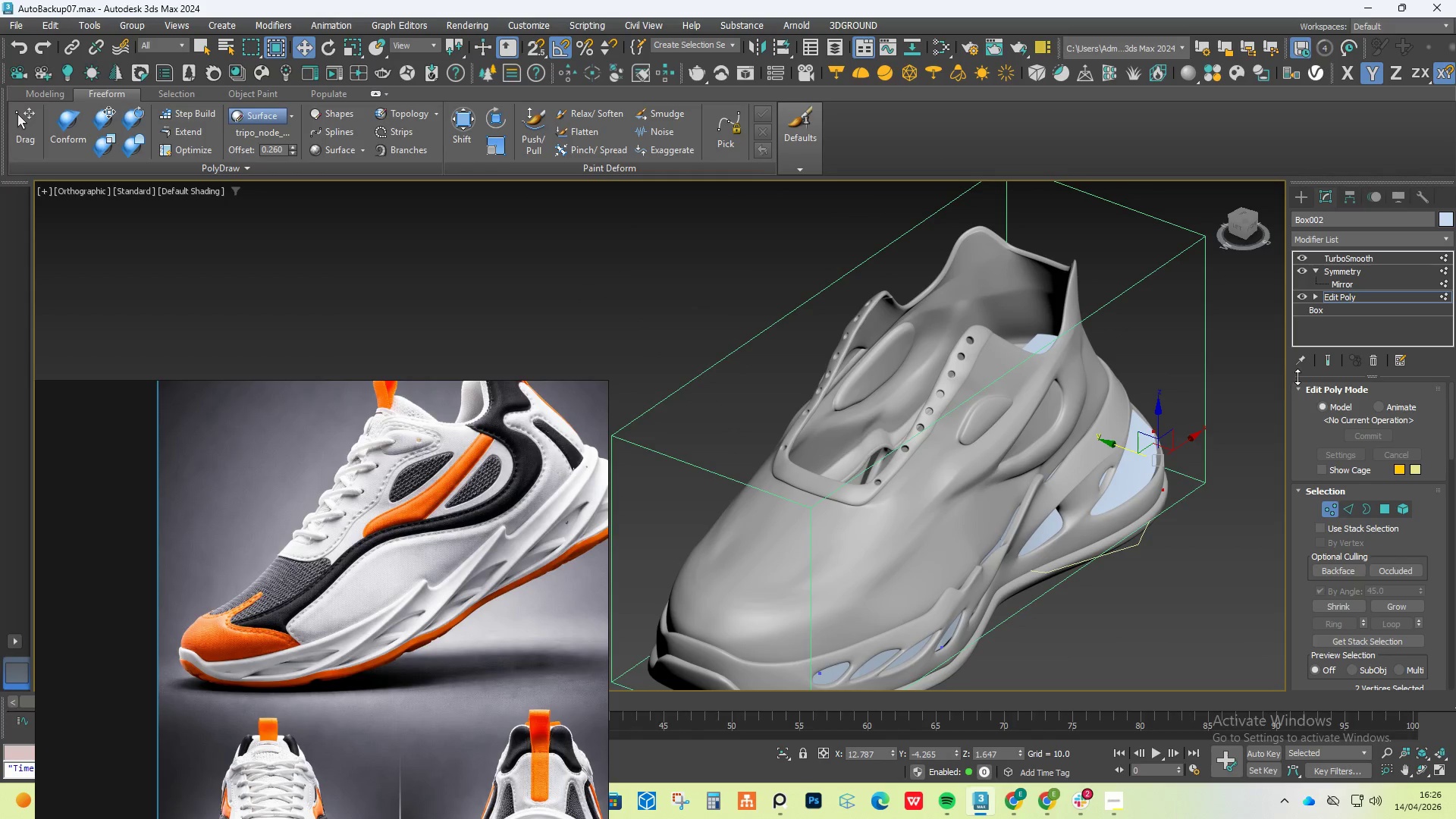 
left_click([1329, 362])
 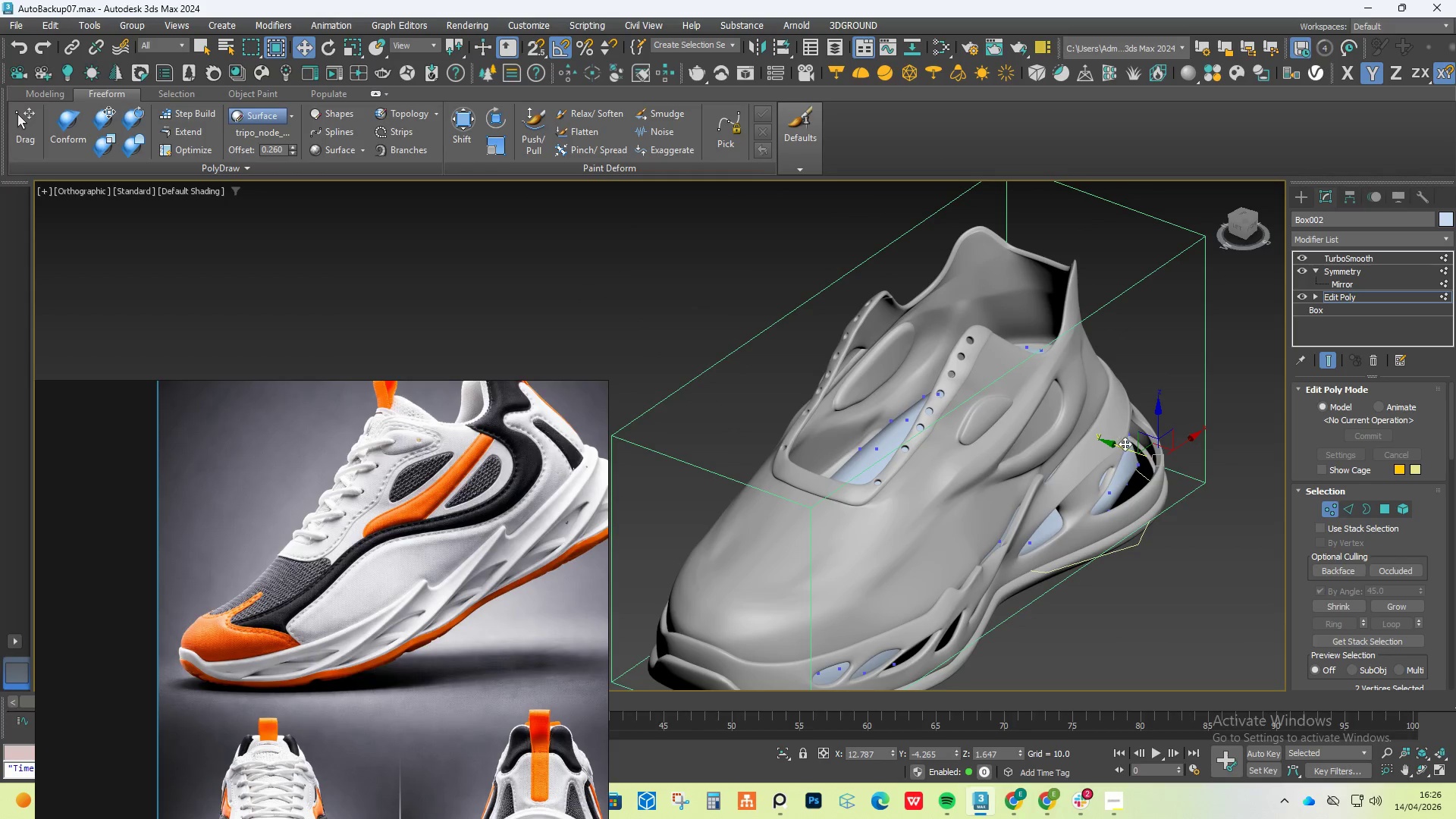 
left_click_drag(start_coordinate=[1120, 444], to_coordinate=[1155, 453])
 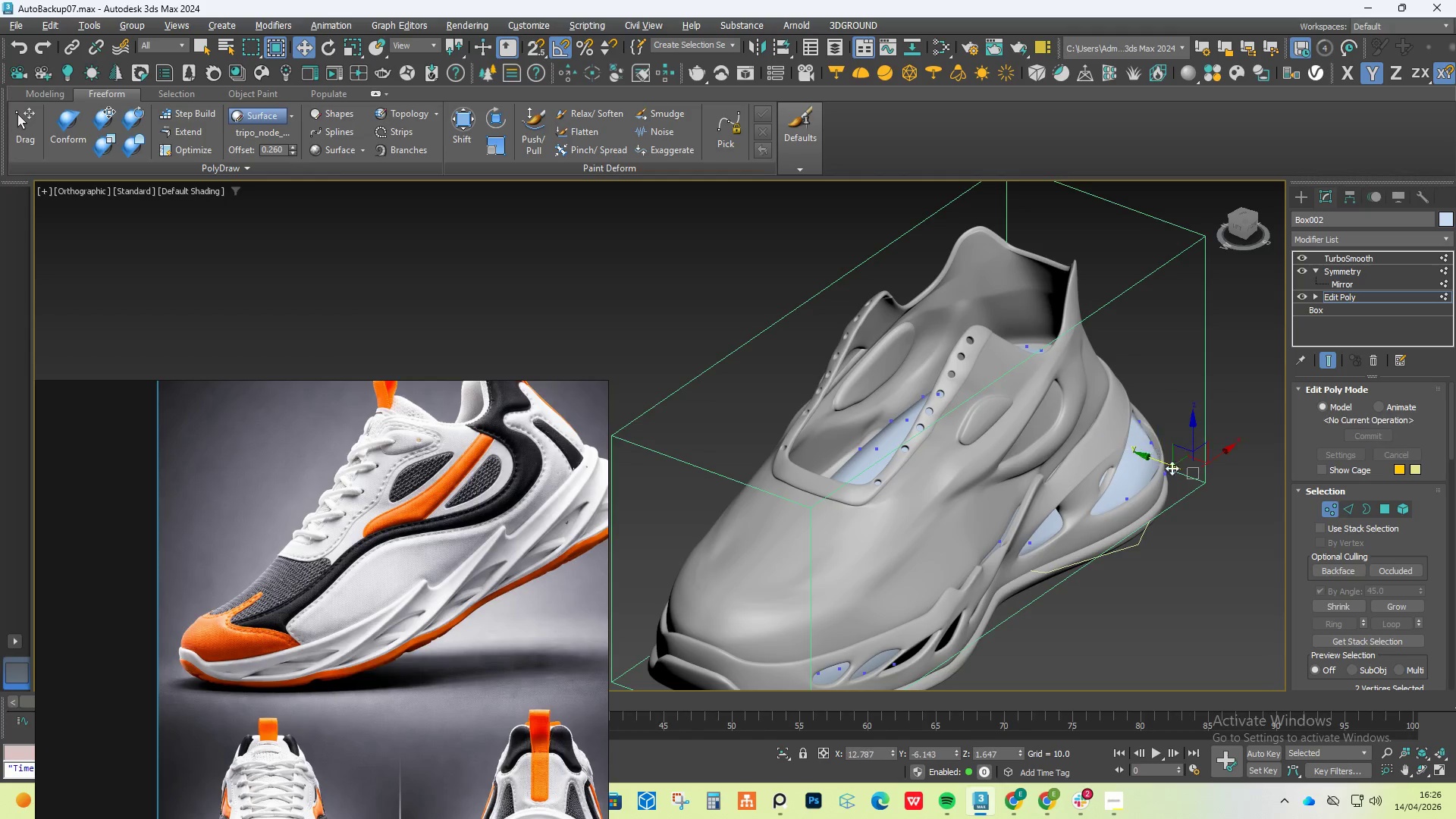 
hold_key(key=AltLeft, duration=0.81)
 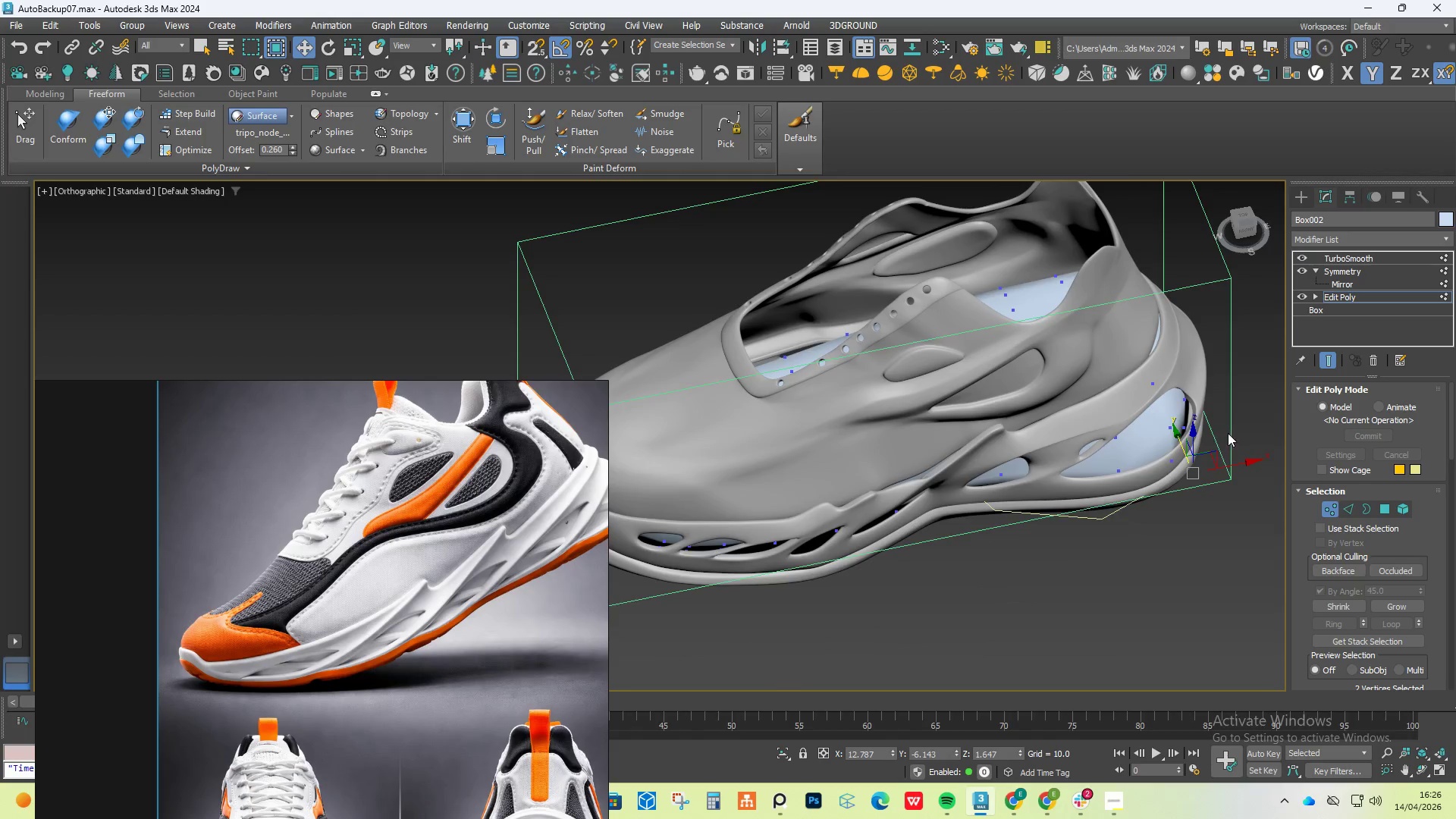 
scroll: coordinate [1228, 432], scroll_direction: up, amount: 1.0
 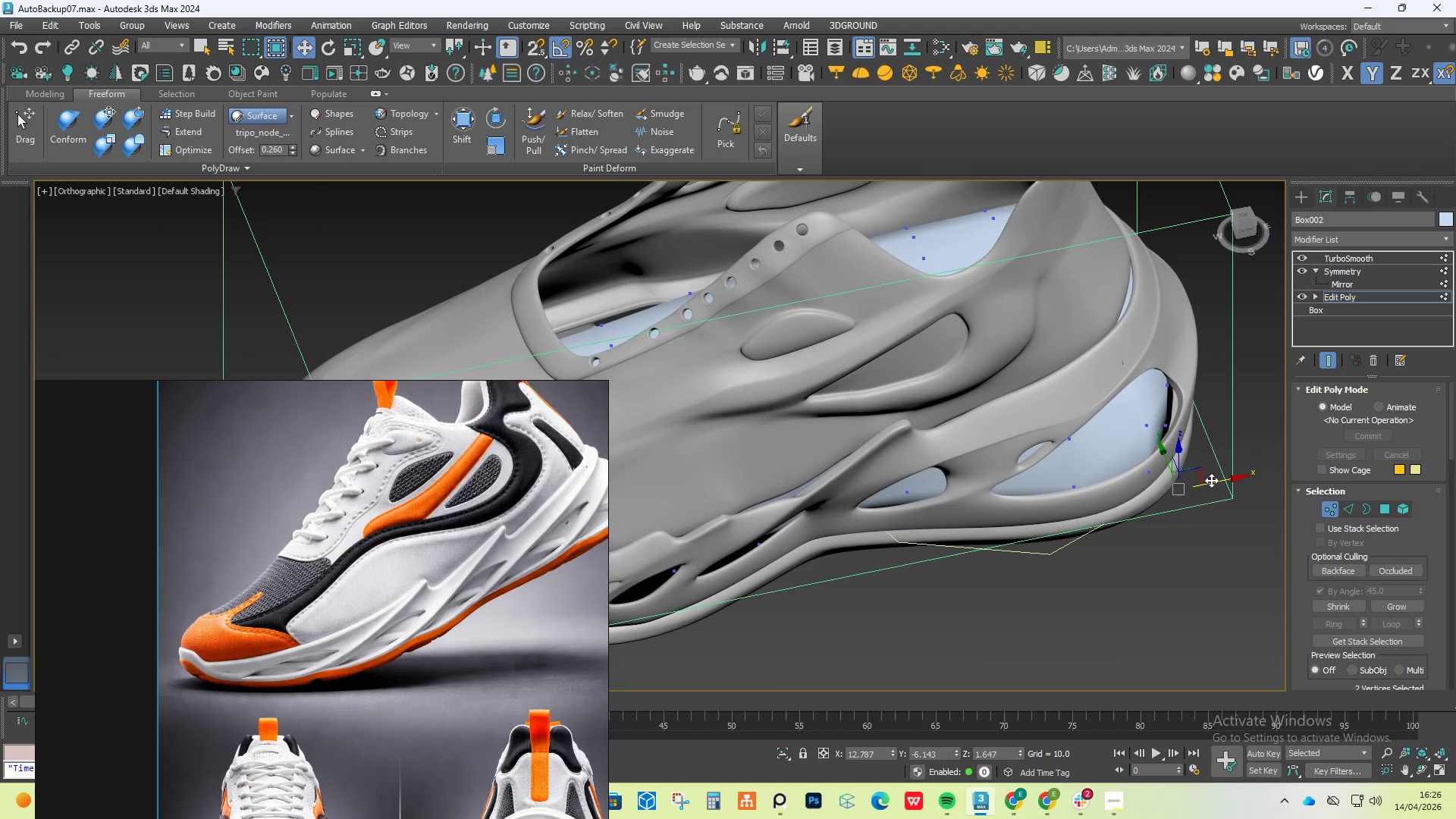 
left_click_drag(start_coordinate=[1212, 480], to_coordinate=[1228, 477])
 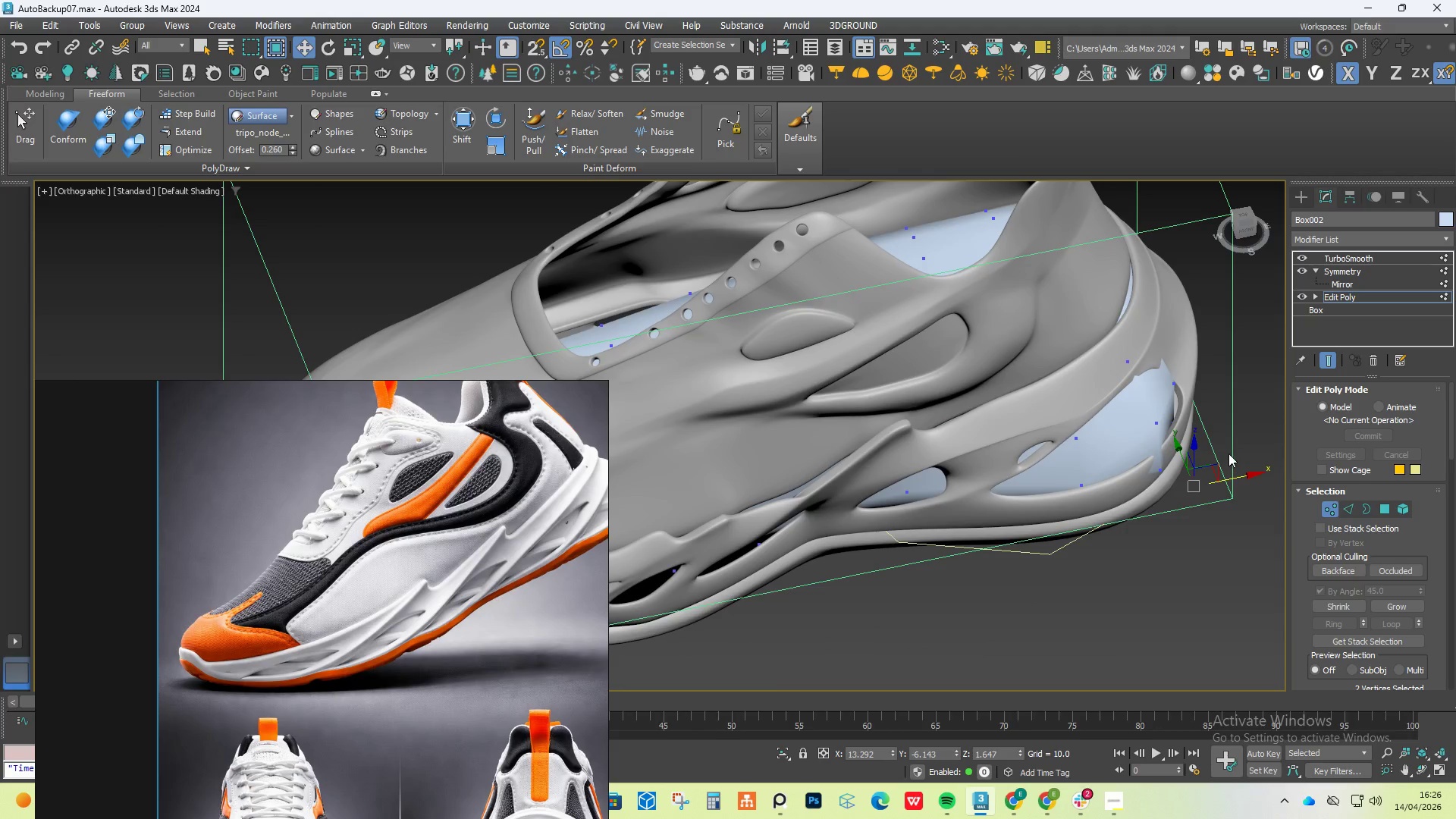 
key(Control+Z)
 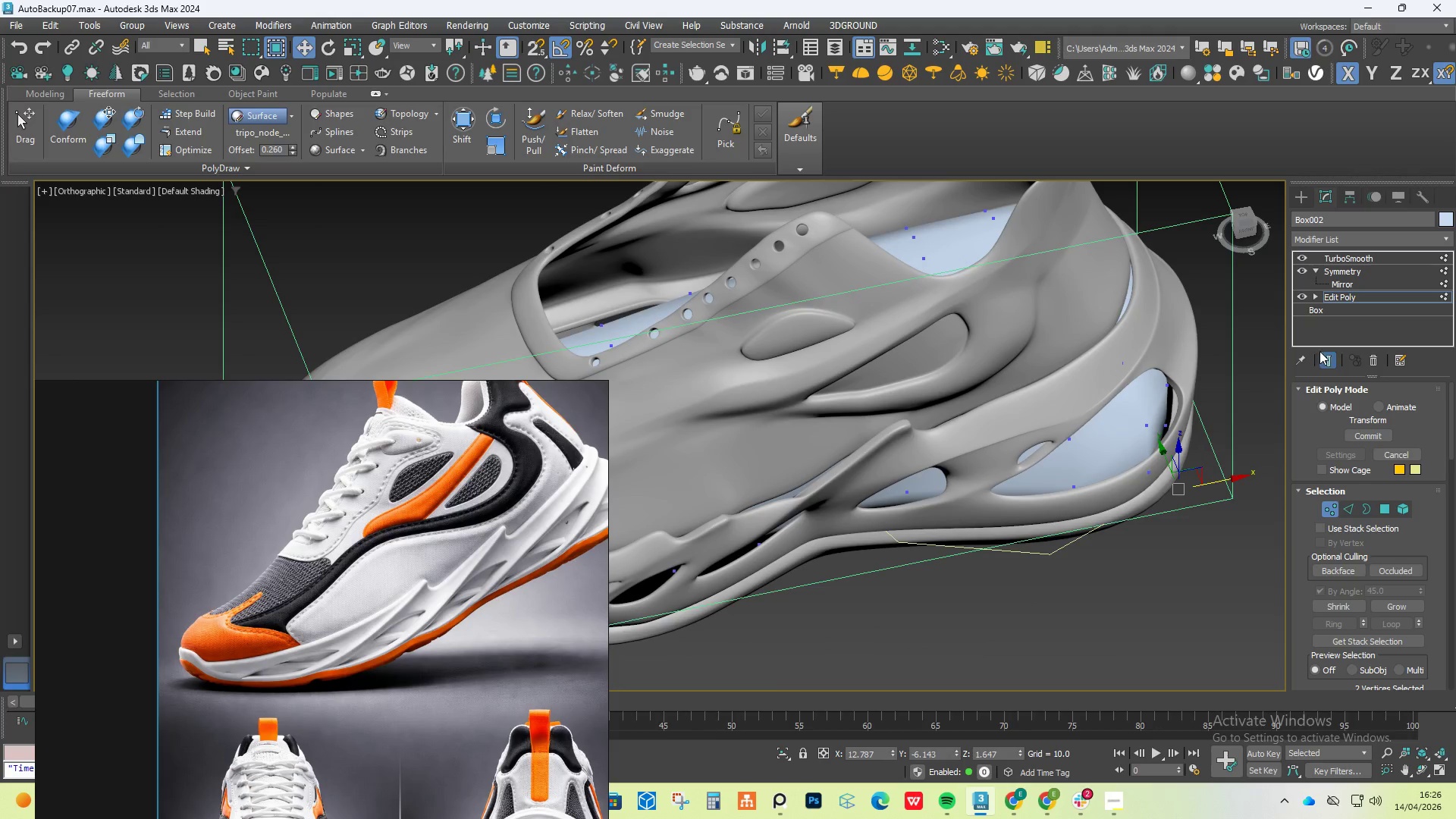 
left_click([1329, 357])
 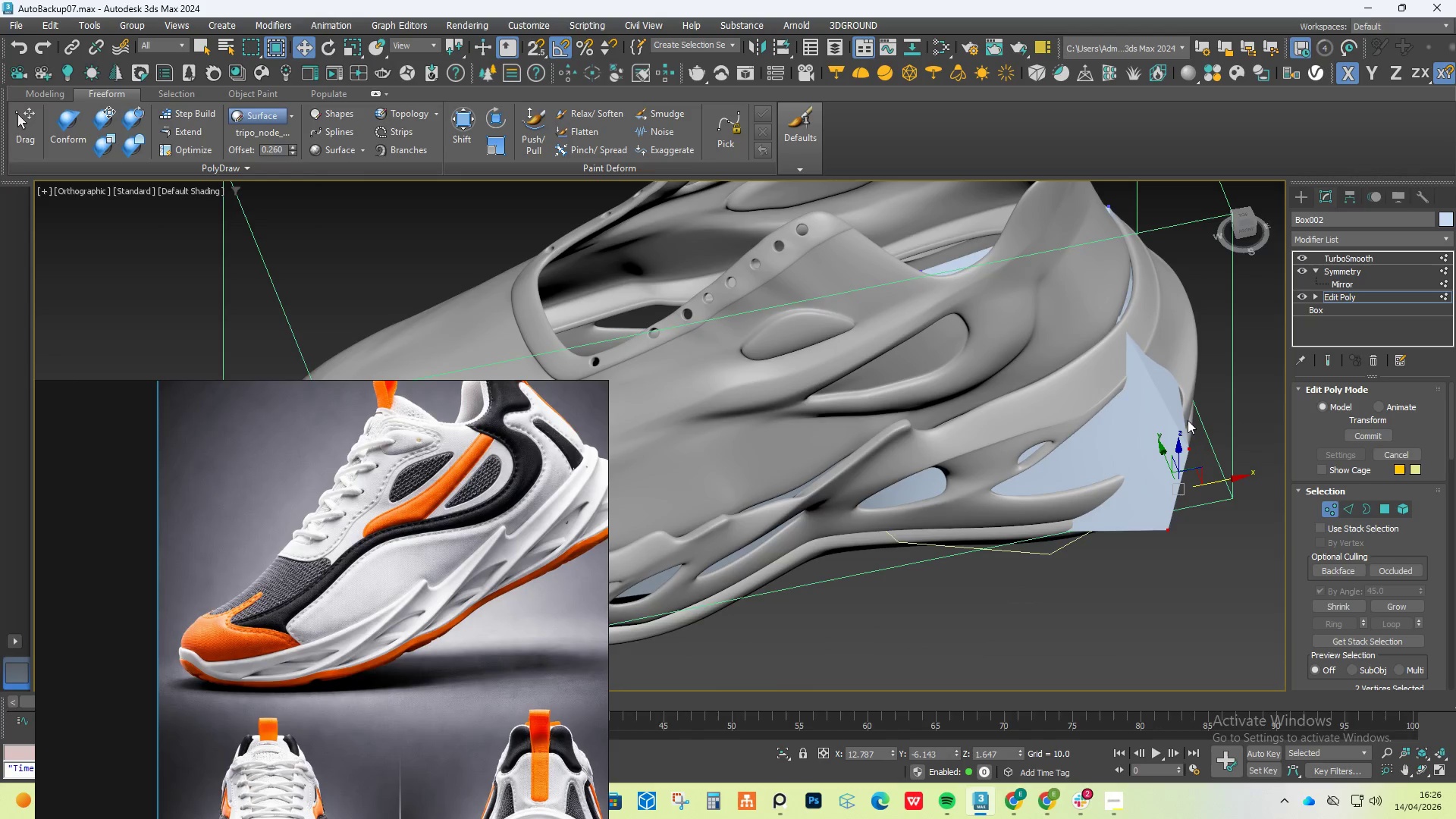 
hold_key(key=AltLeft, duration=1.08)
 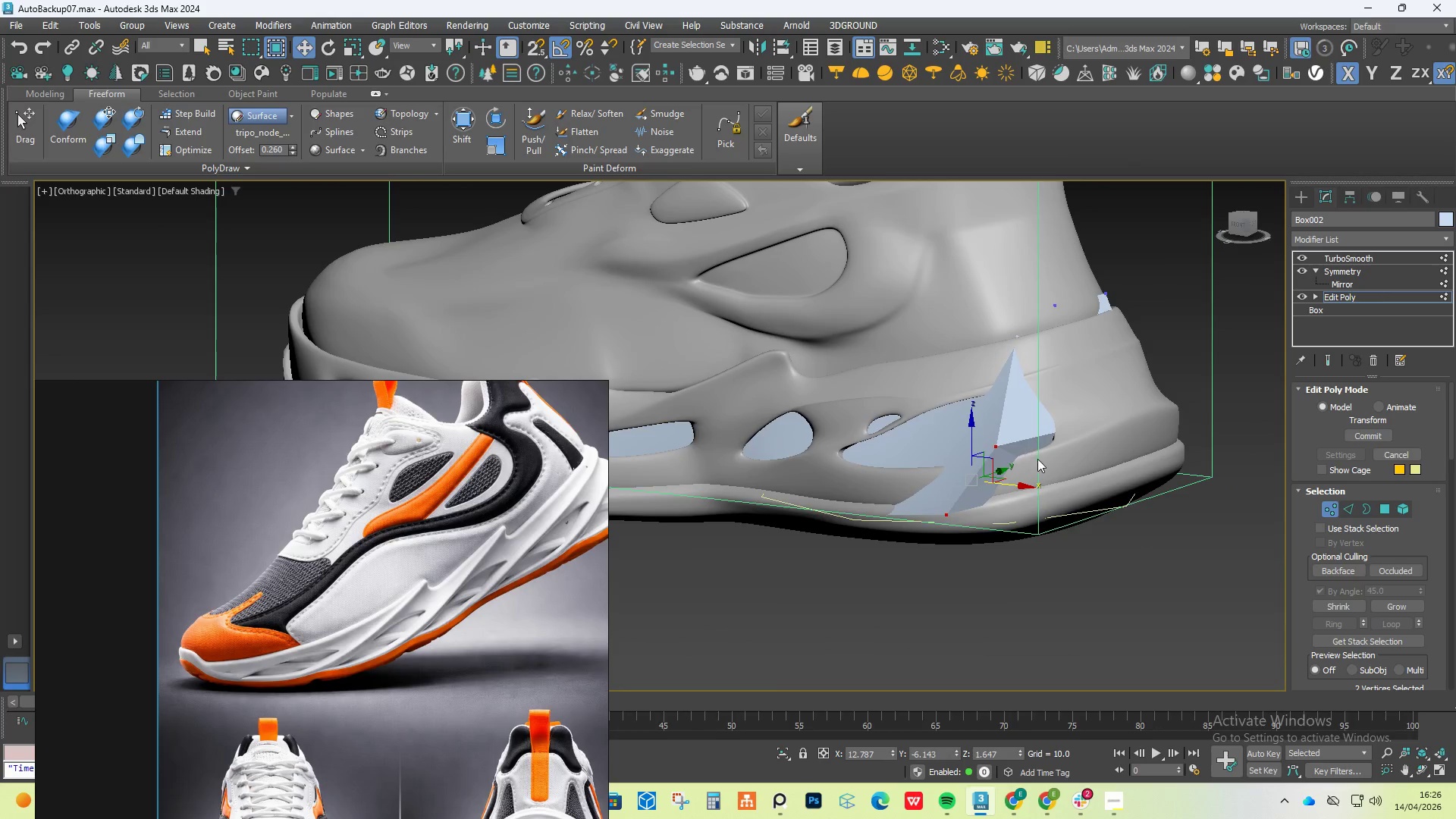 
scroll: coordinate [1080, 490], scroll_direction: up, amount: 2.0
 